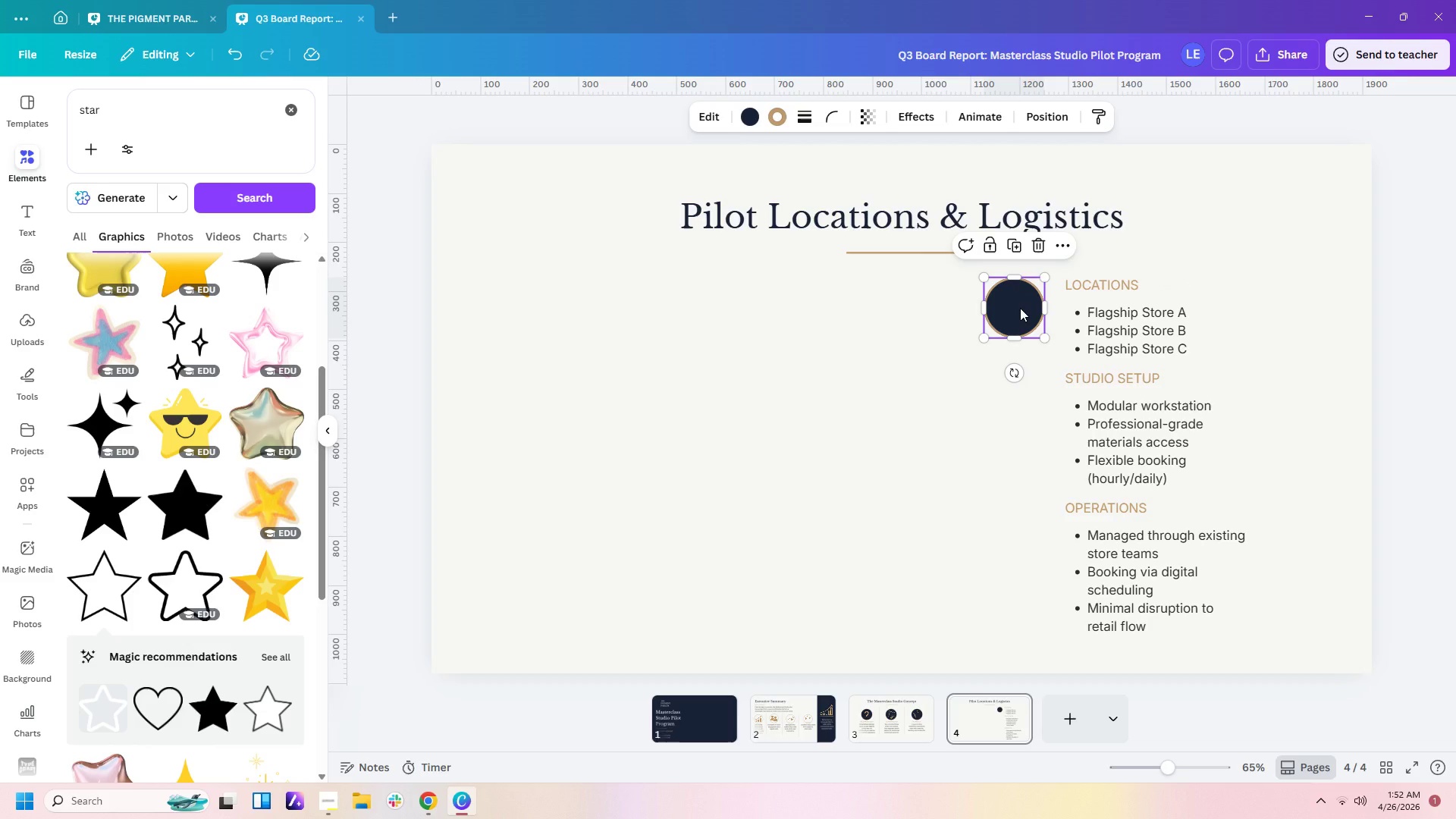 
key(Control+C)
 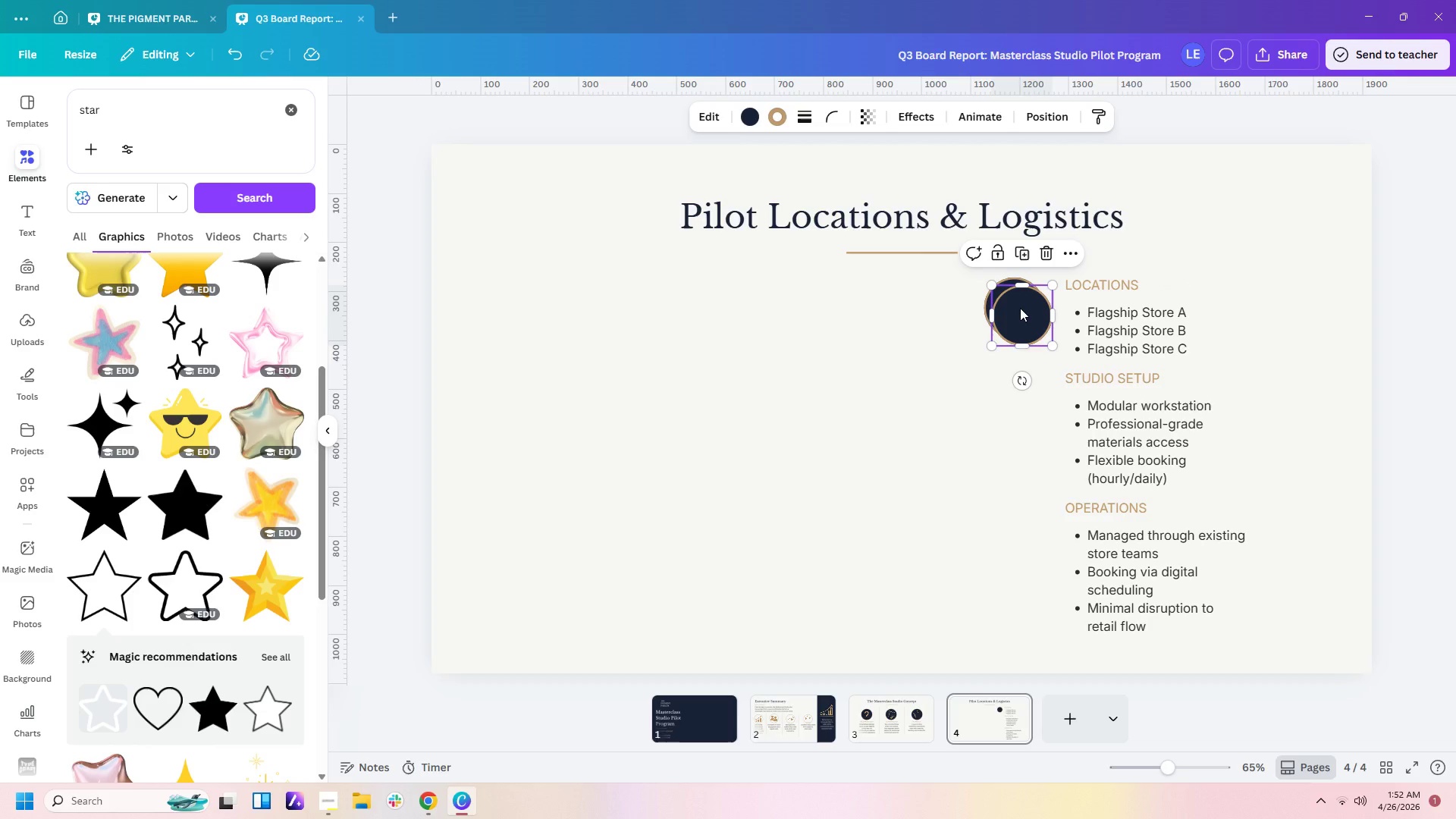 
key(Control+V)
 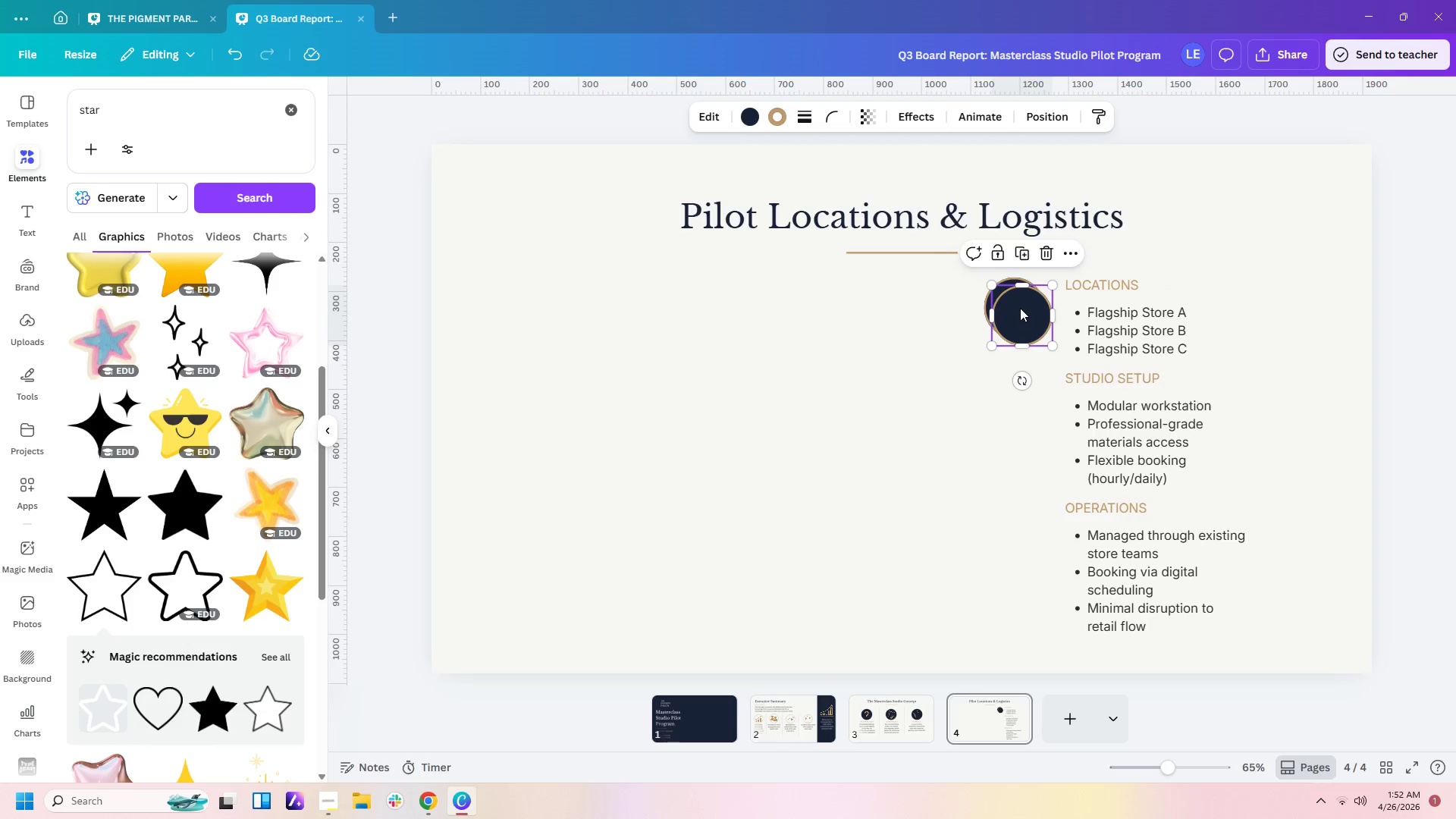 
left_click_drag(start_coordinate=[1020, 308], to_coordinate=[1012, 396])
 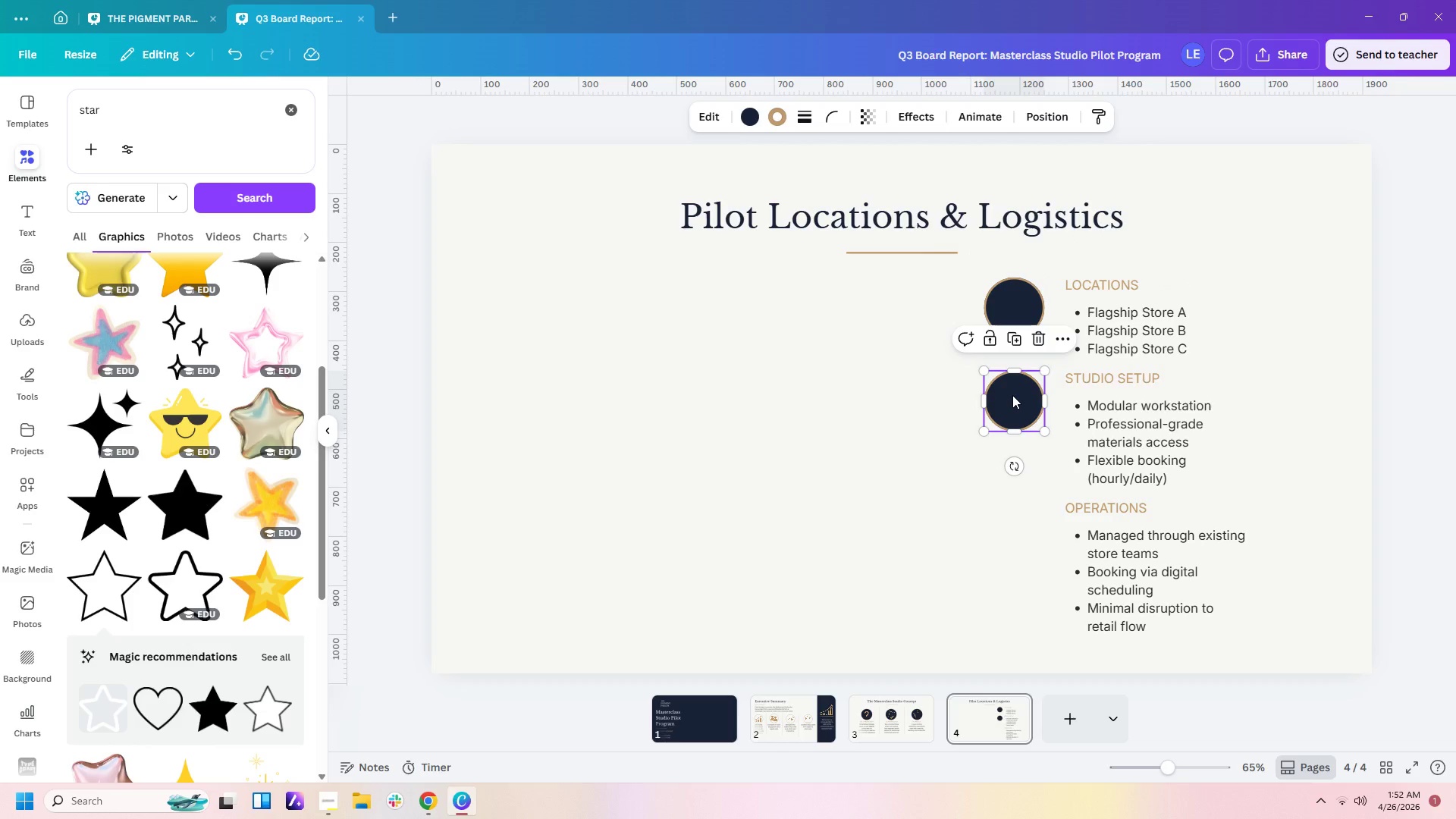 
key(Control+C)
 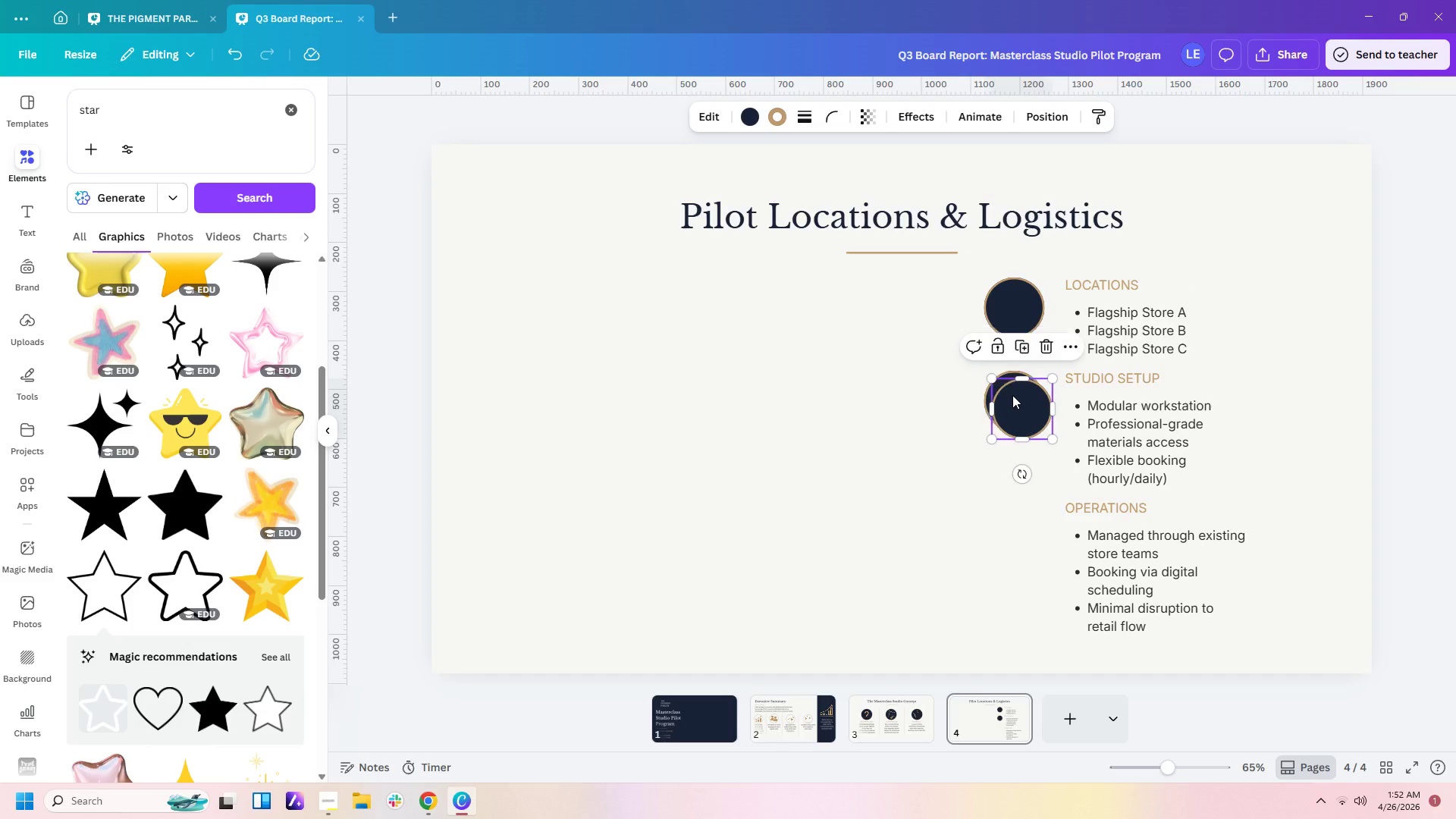 
key(Control+V)
 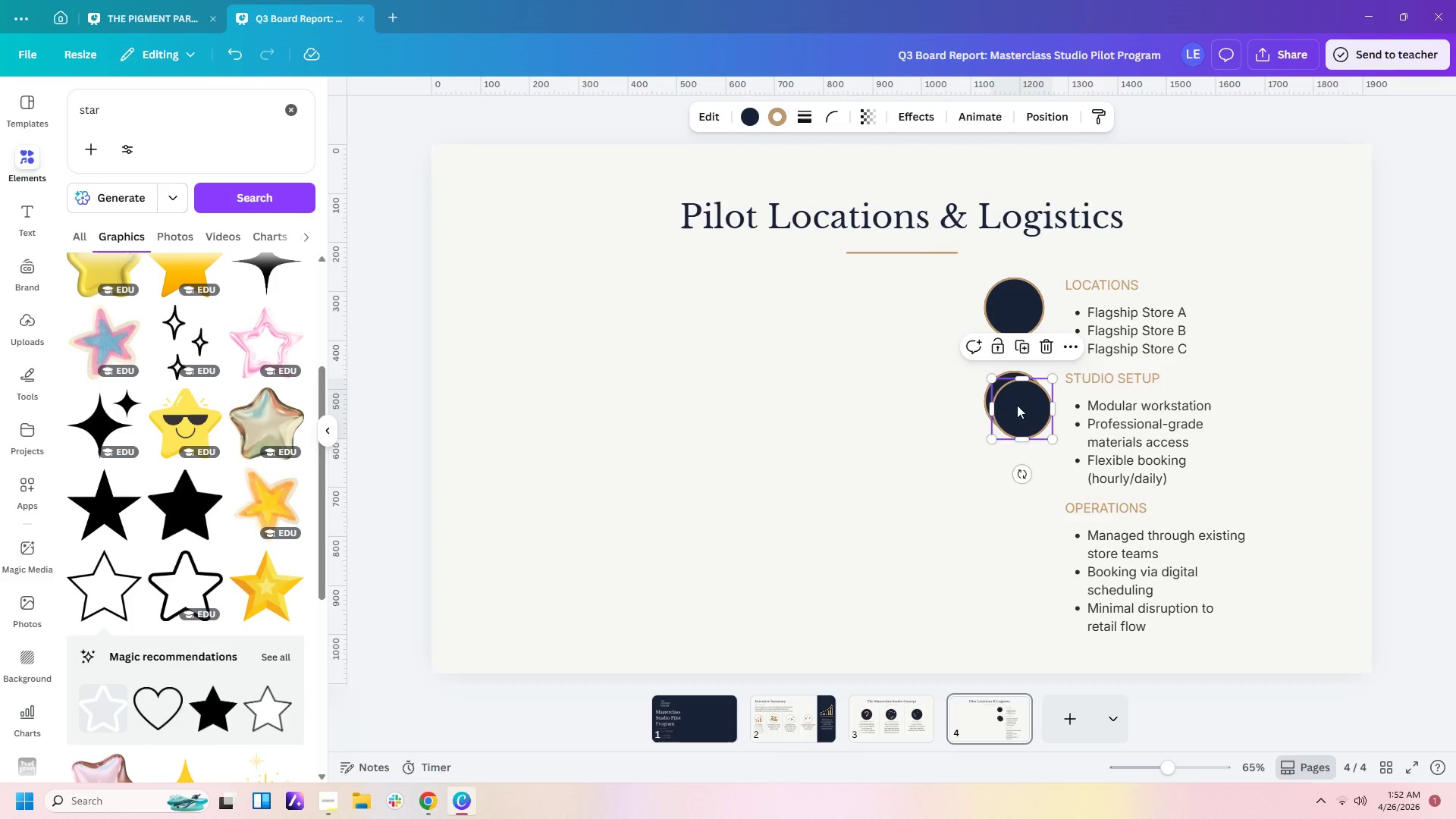 
left_click_drag(start_coordinate=[1016, 404], to_coordinate=[1010, 529])
 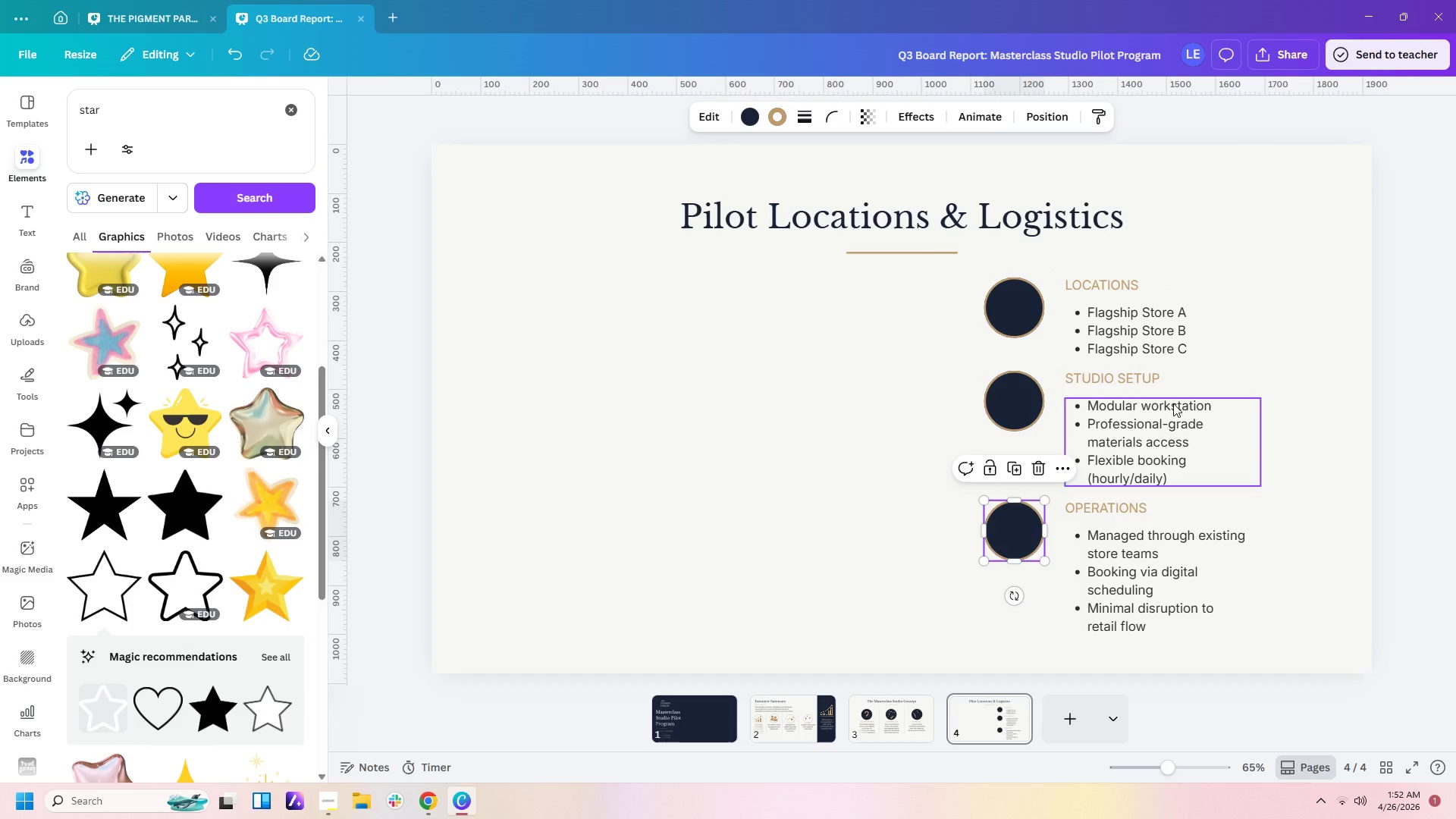 
left_click([1181, 403])
 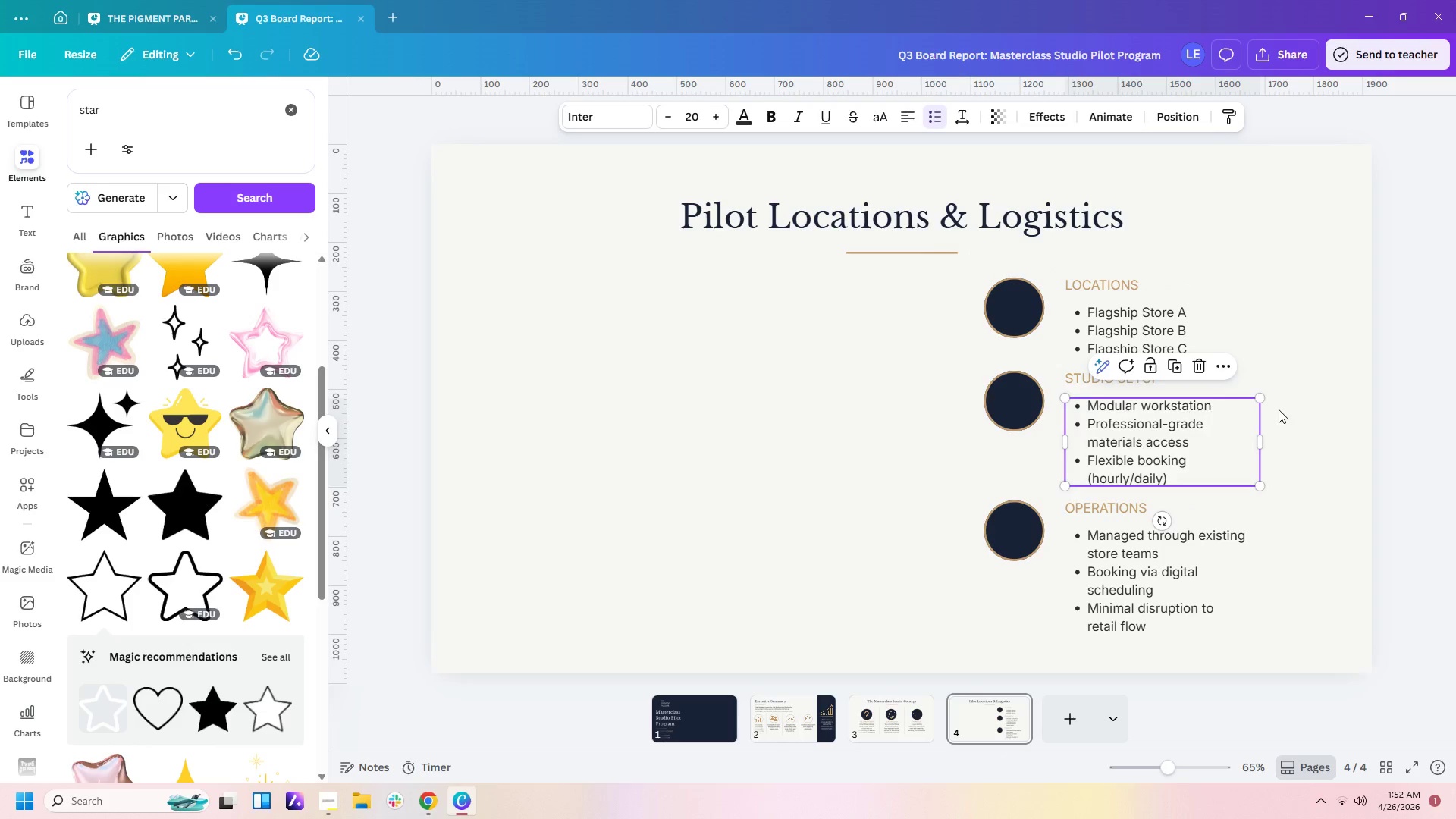 
left_click([1279, 410])
 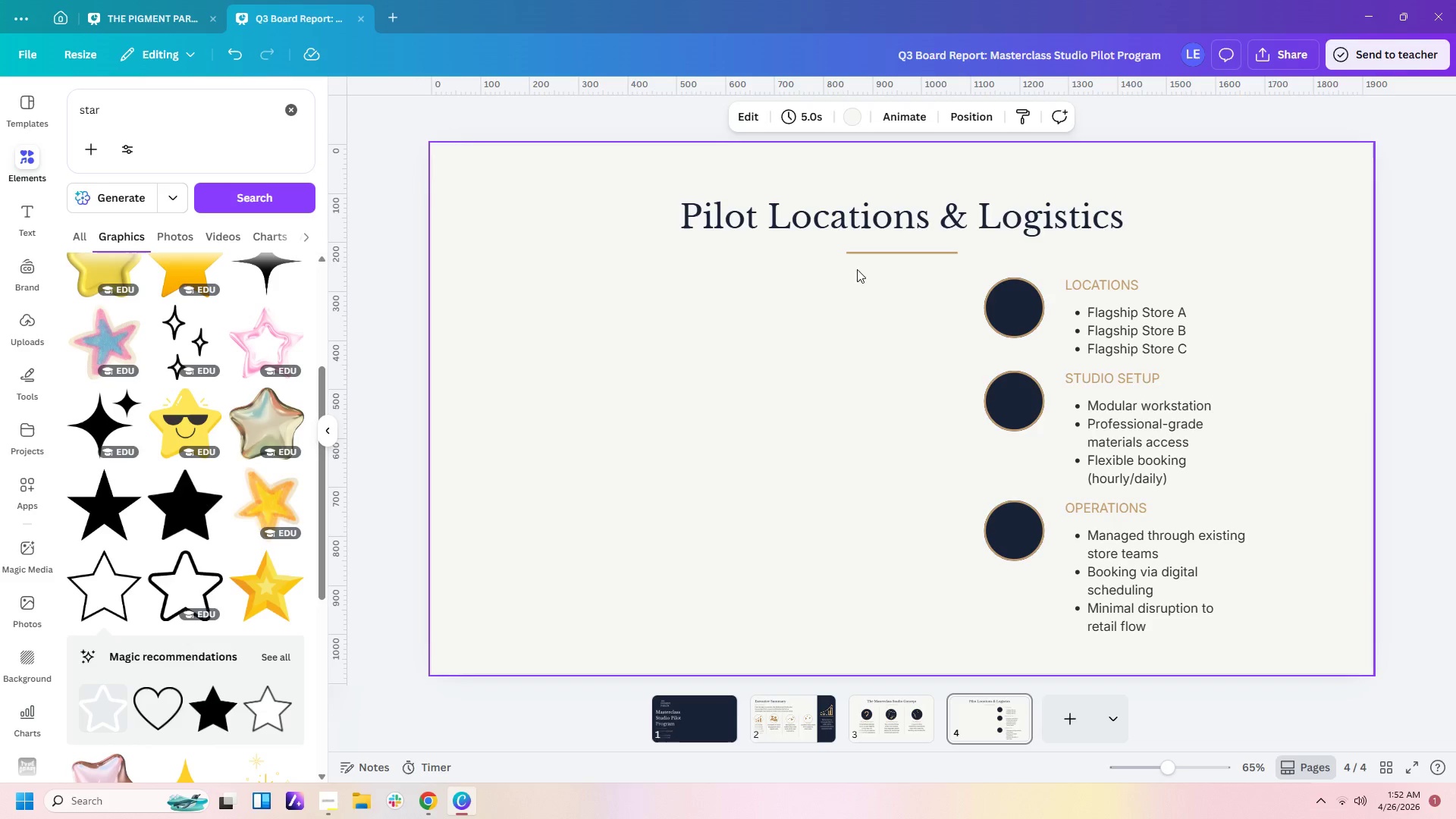 
left_click([891, 249])
 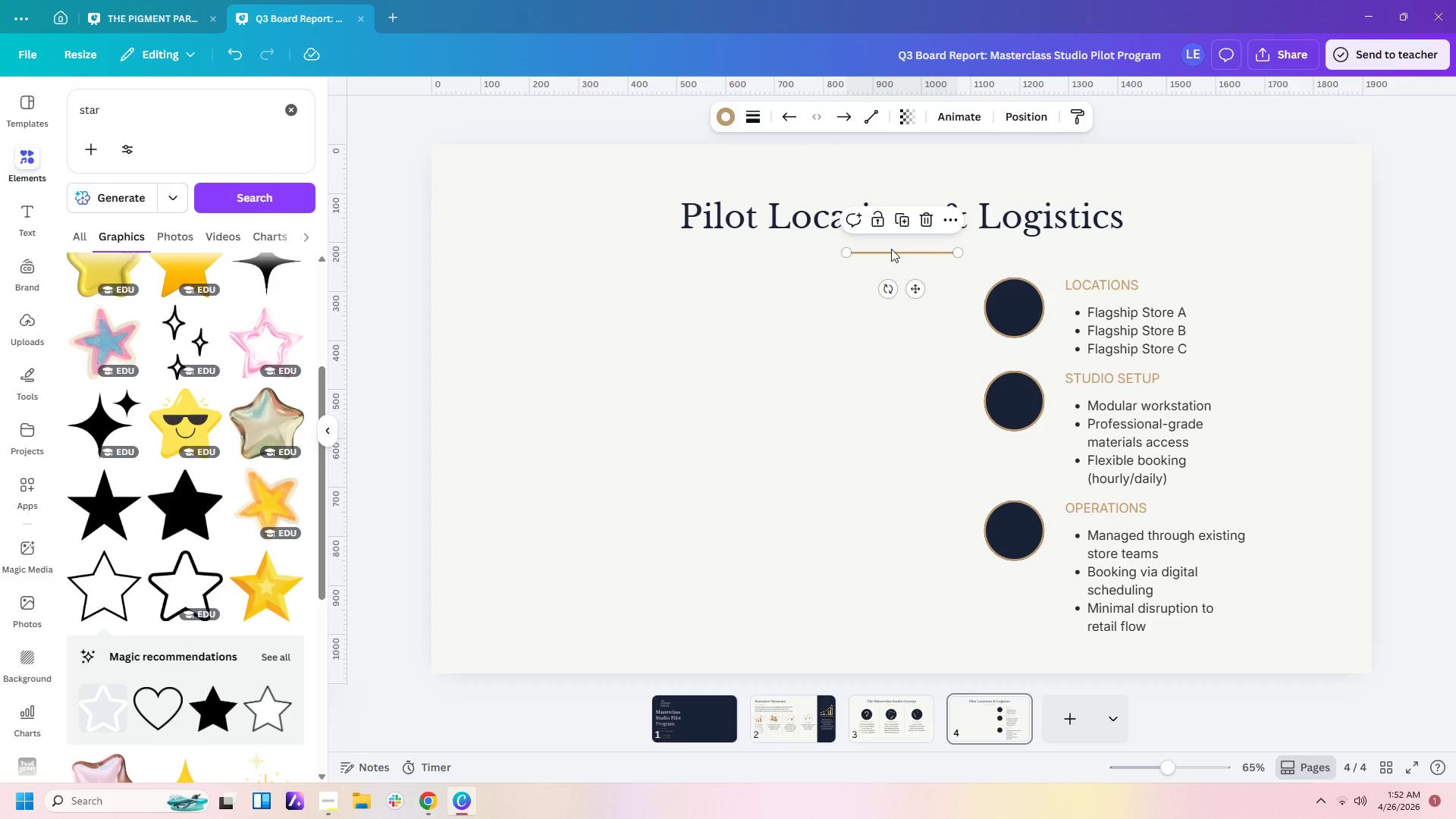 
key(Control+C)
 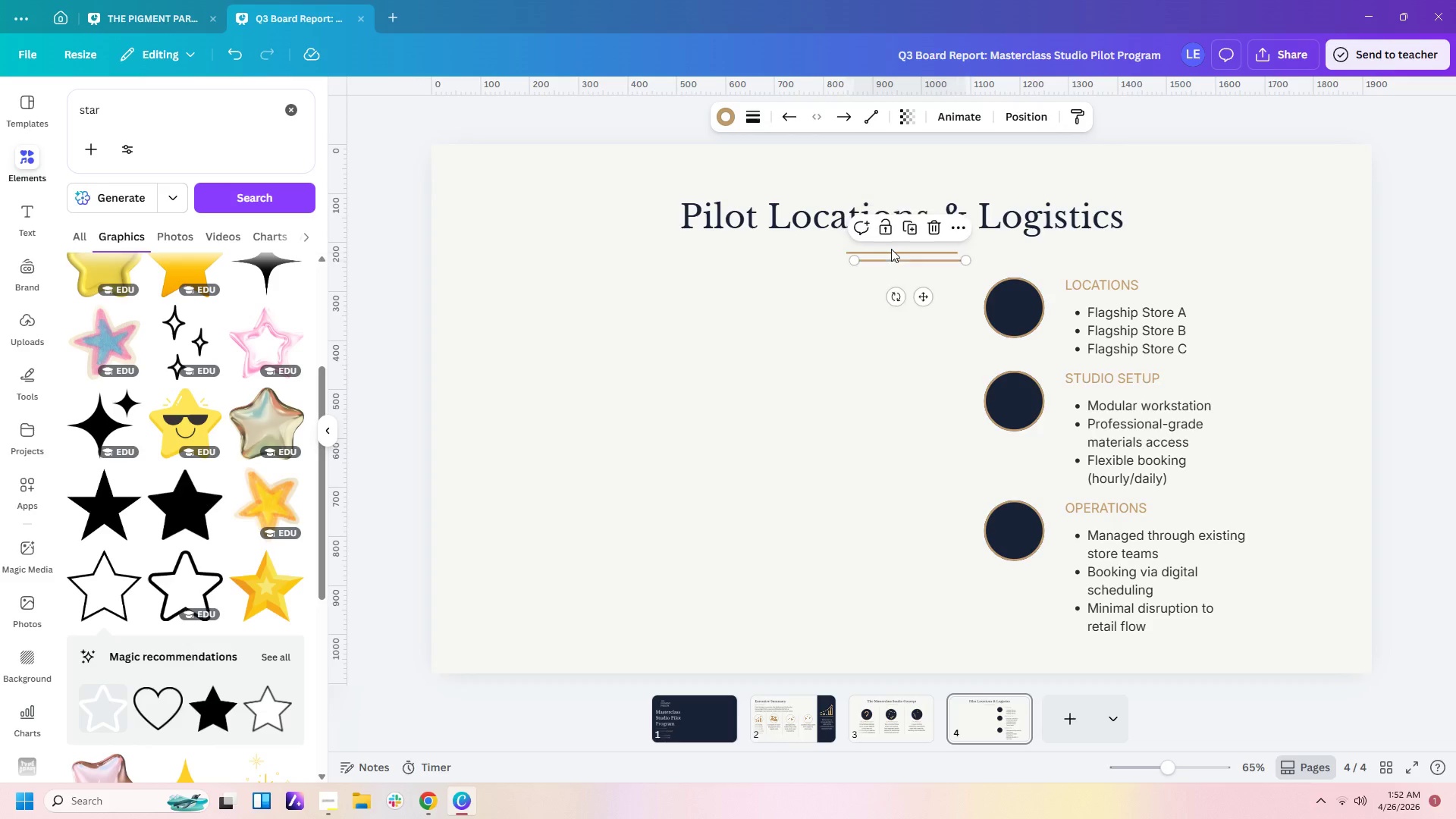 
key(Control+V)
 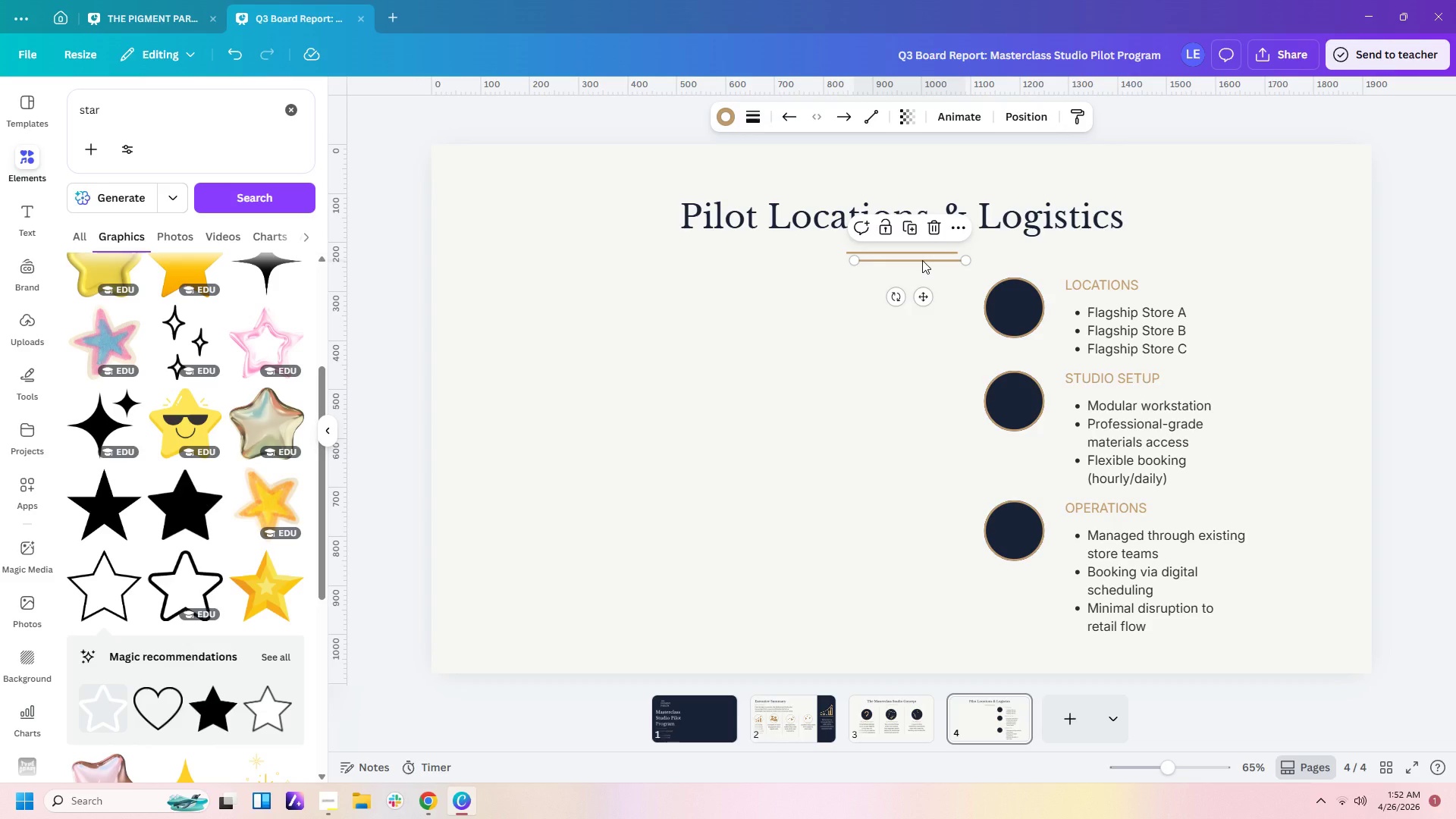 
left_click_drag(start_coordinate=[922, 260], to_coordinate=[1050, 365])
 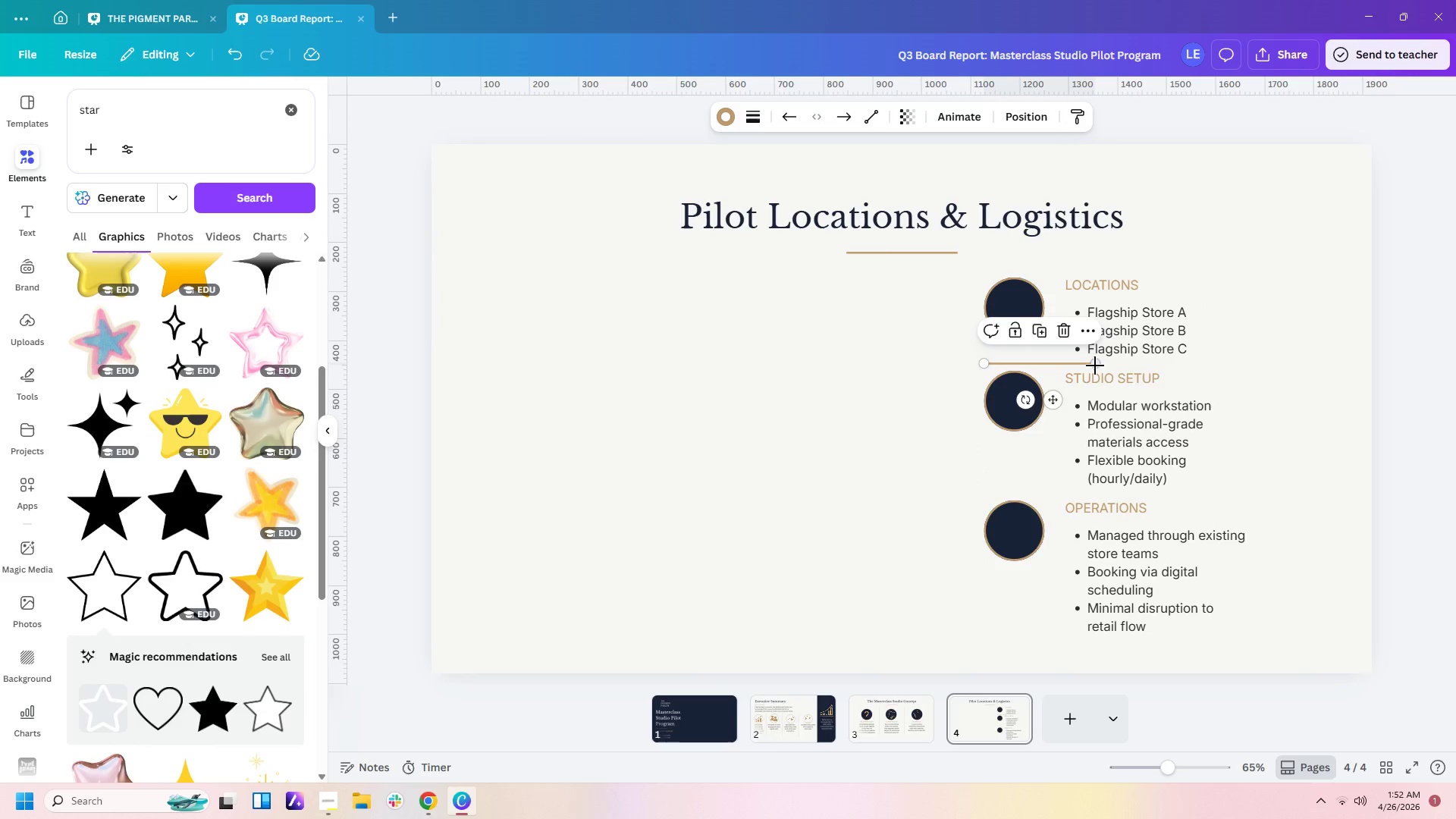 
left_click_drag(start_coordinate=[1094, 366], to_coordinate=[1260, 366])
 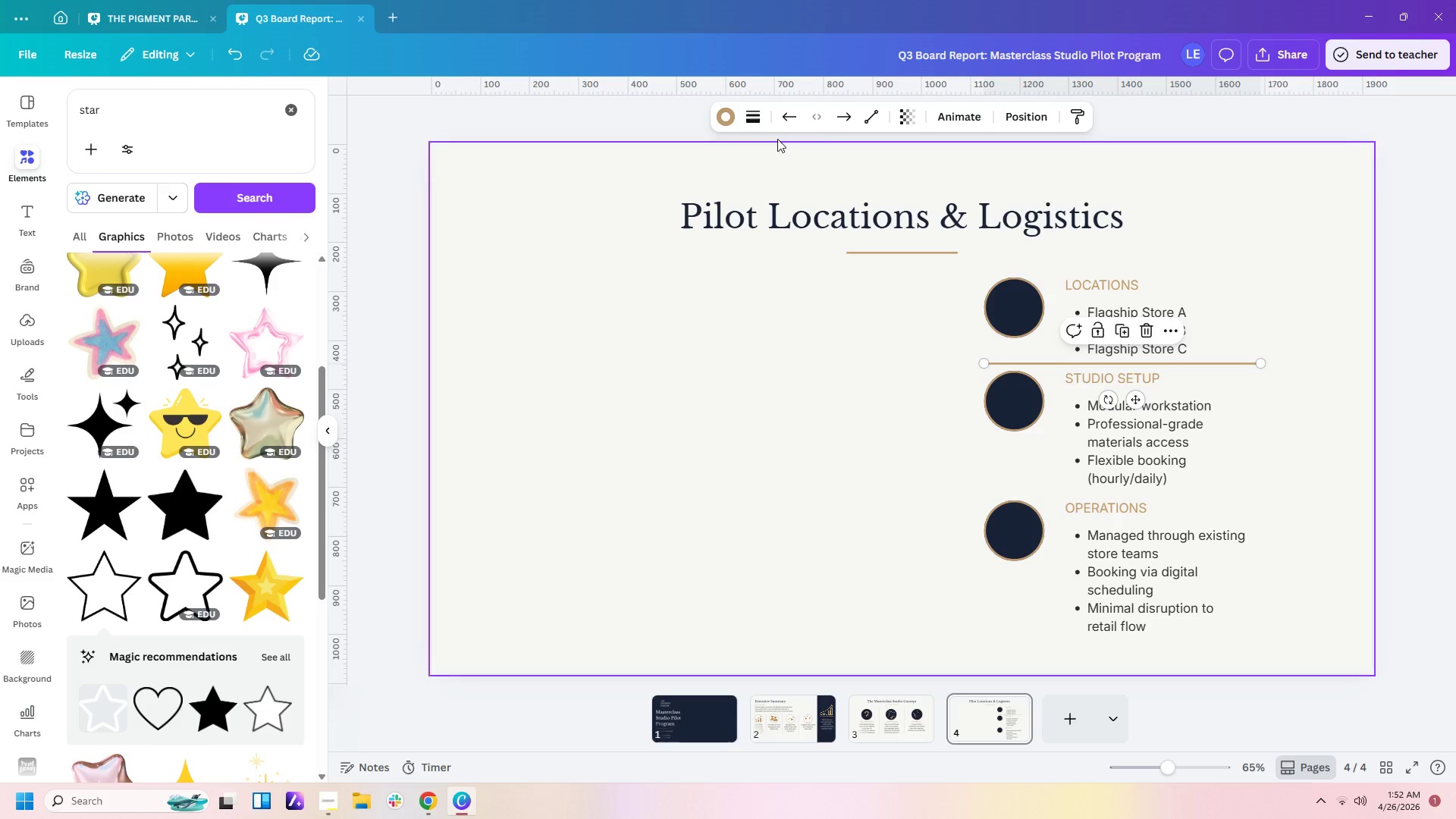 
left_click([749, 113])
 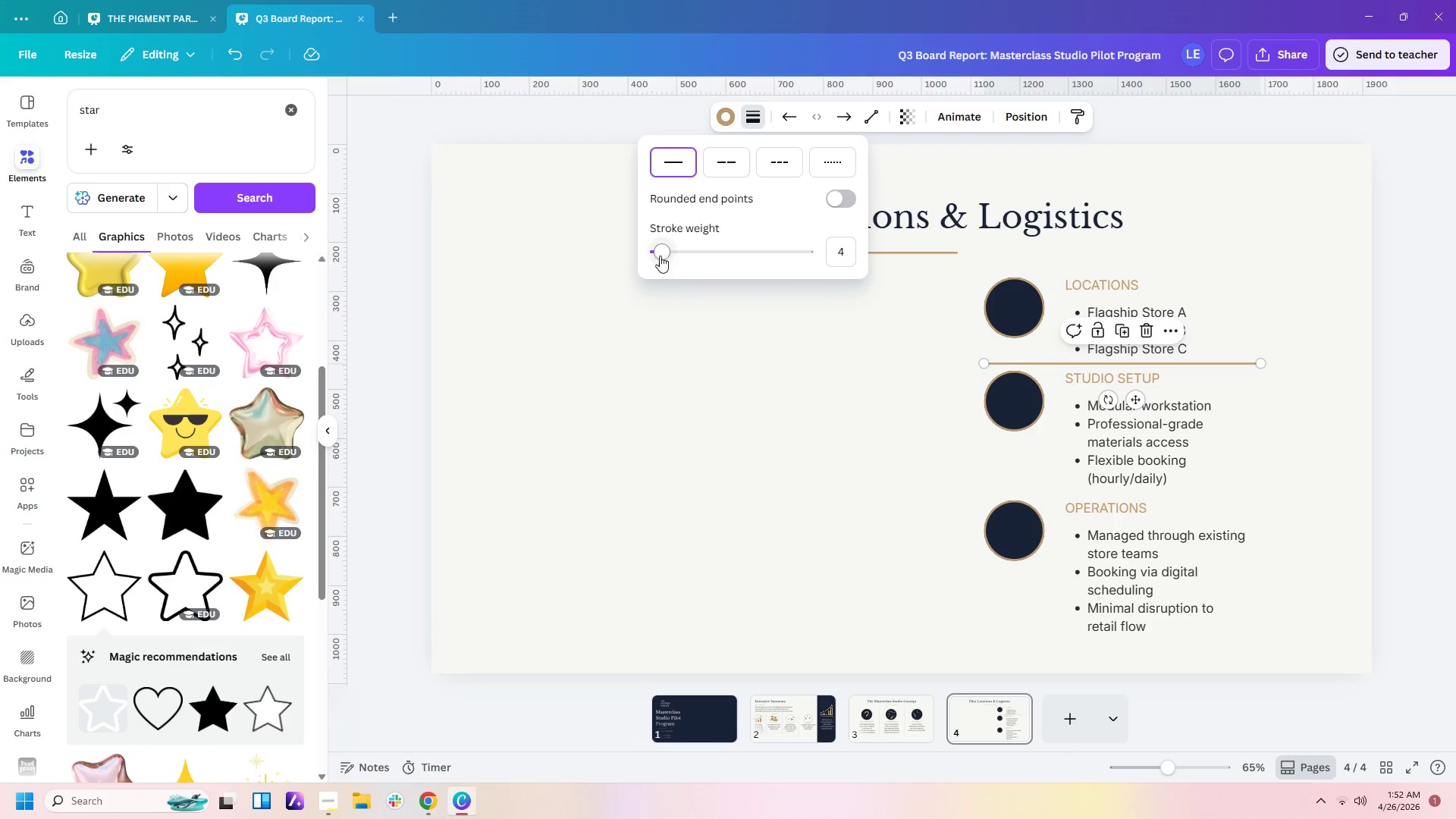 
left_click_drag(start_coordinate=[663, 252], to_coordinate=[658, 251])
 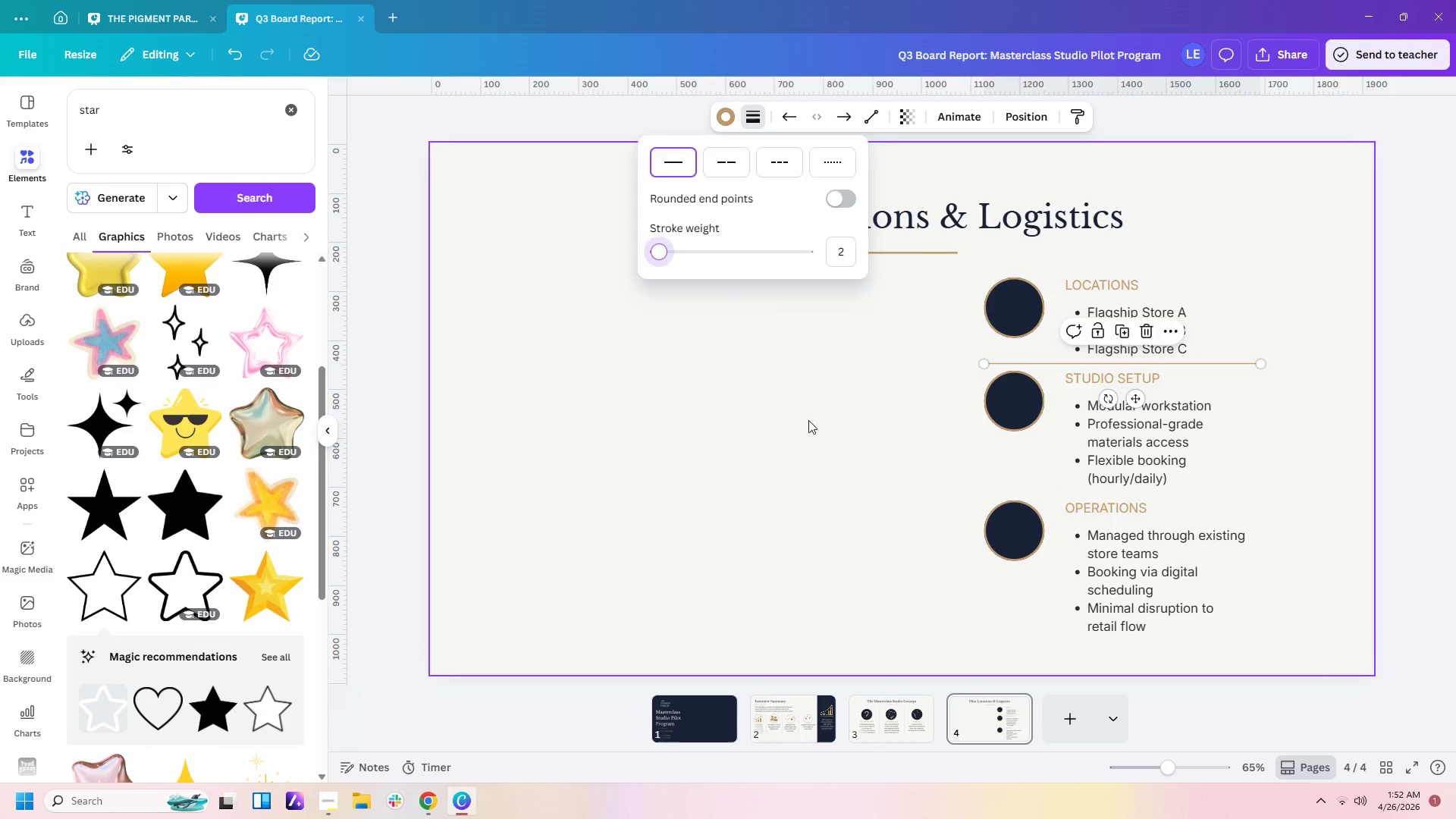 
left_click([808, 420])
 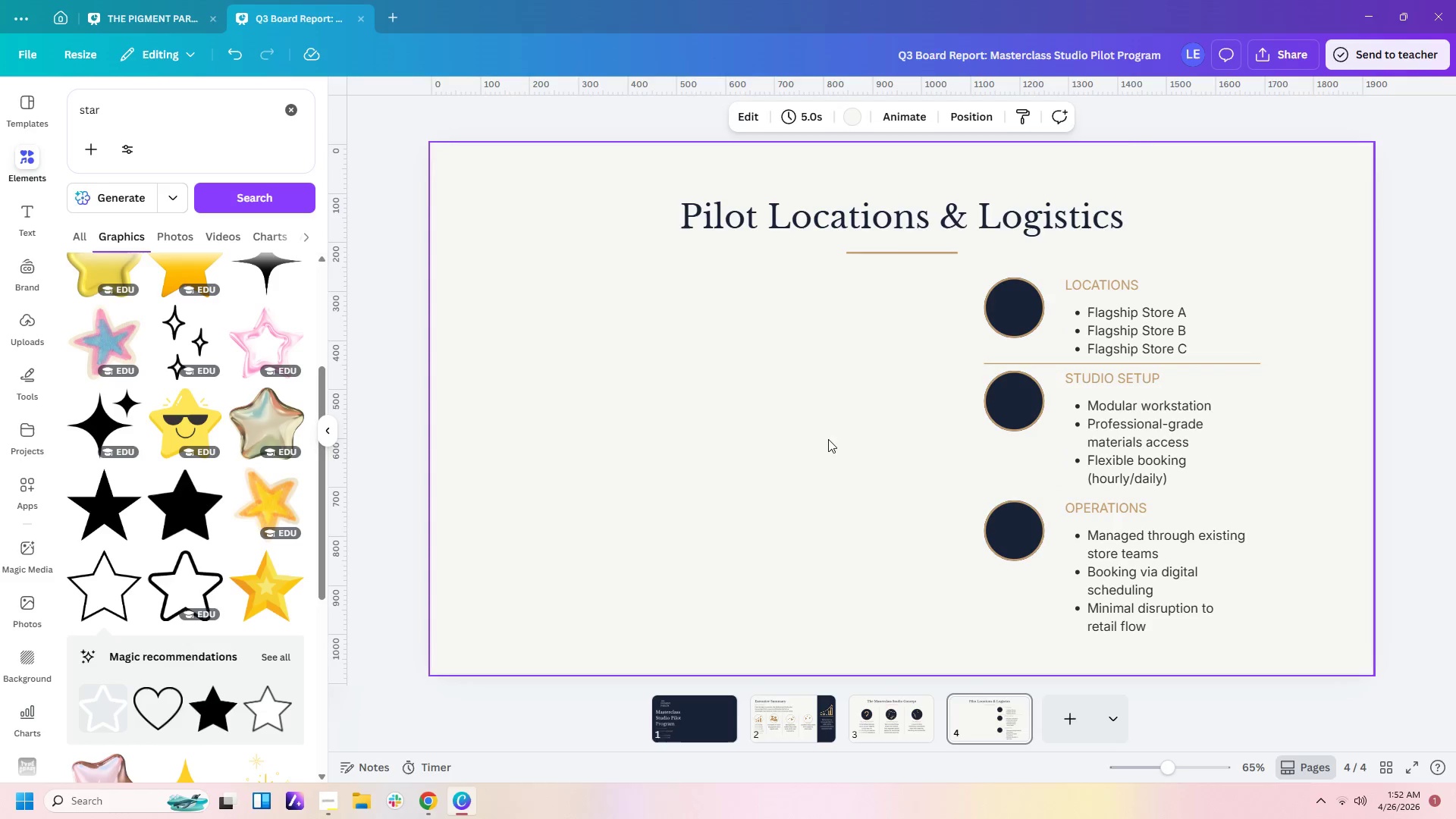 
left_click_drag(start_coordinate=[1316, 453], to_coordinate=[1111, 374])
 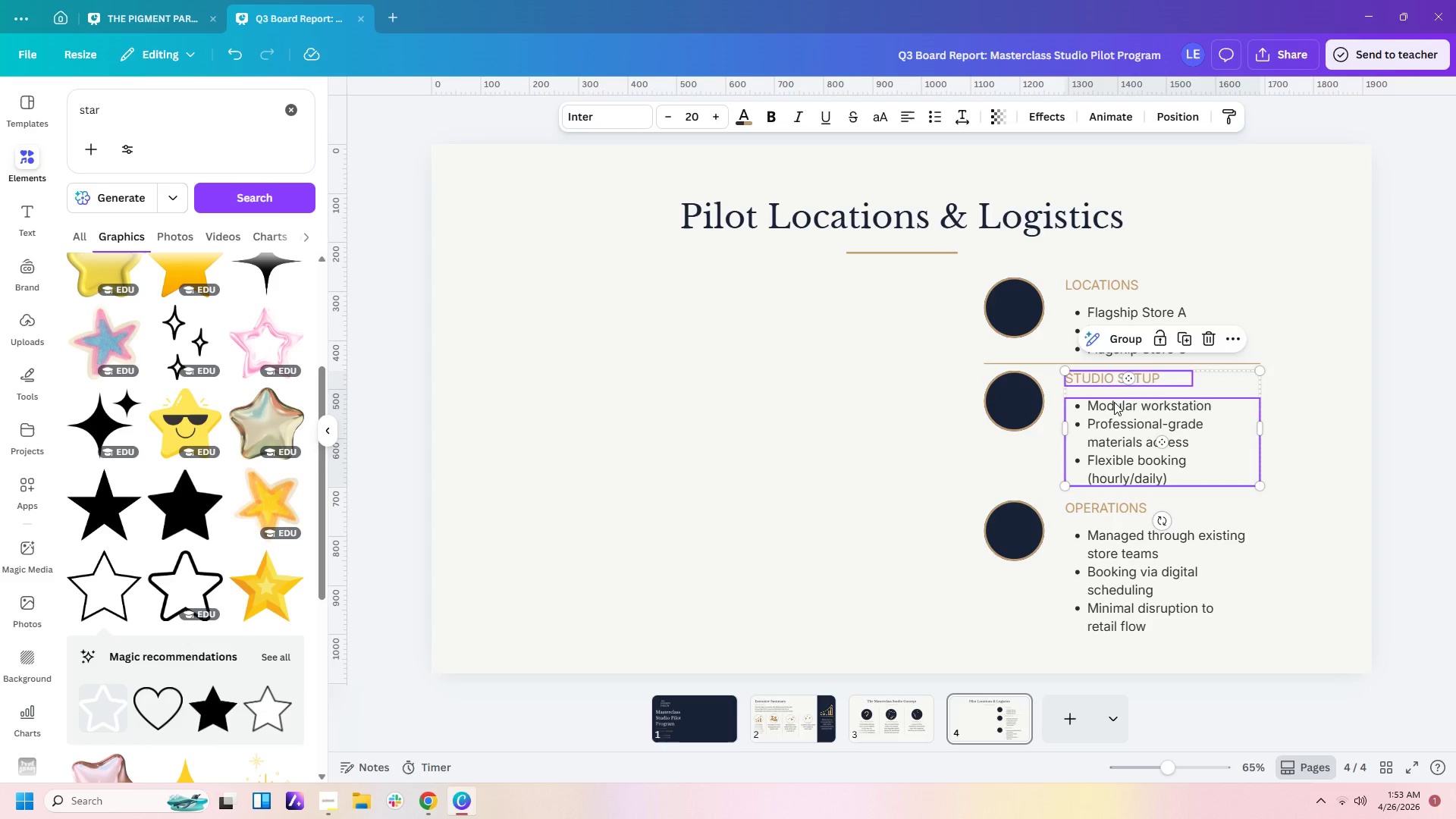 
left_click_drag(start_coordinate=[1114, 402], to_coordinate=[1114, 408])
 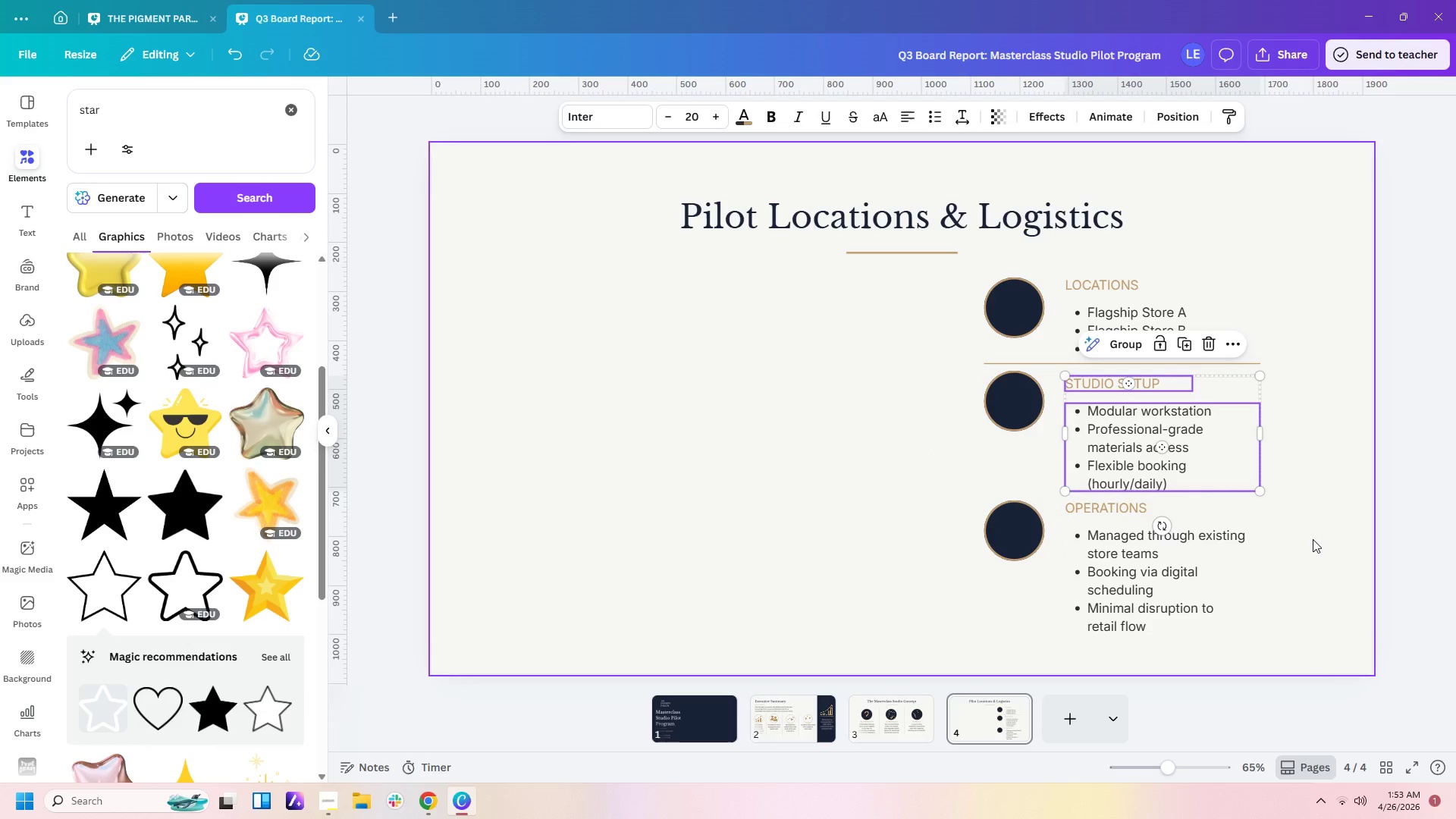 
left_click([1348, 546])
 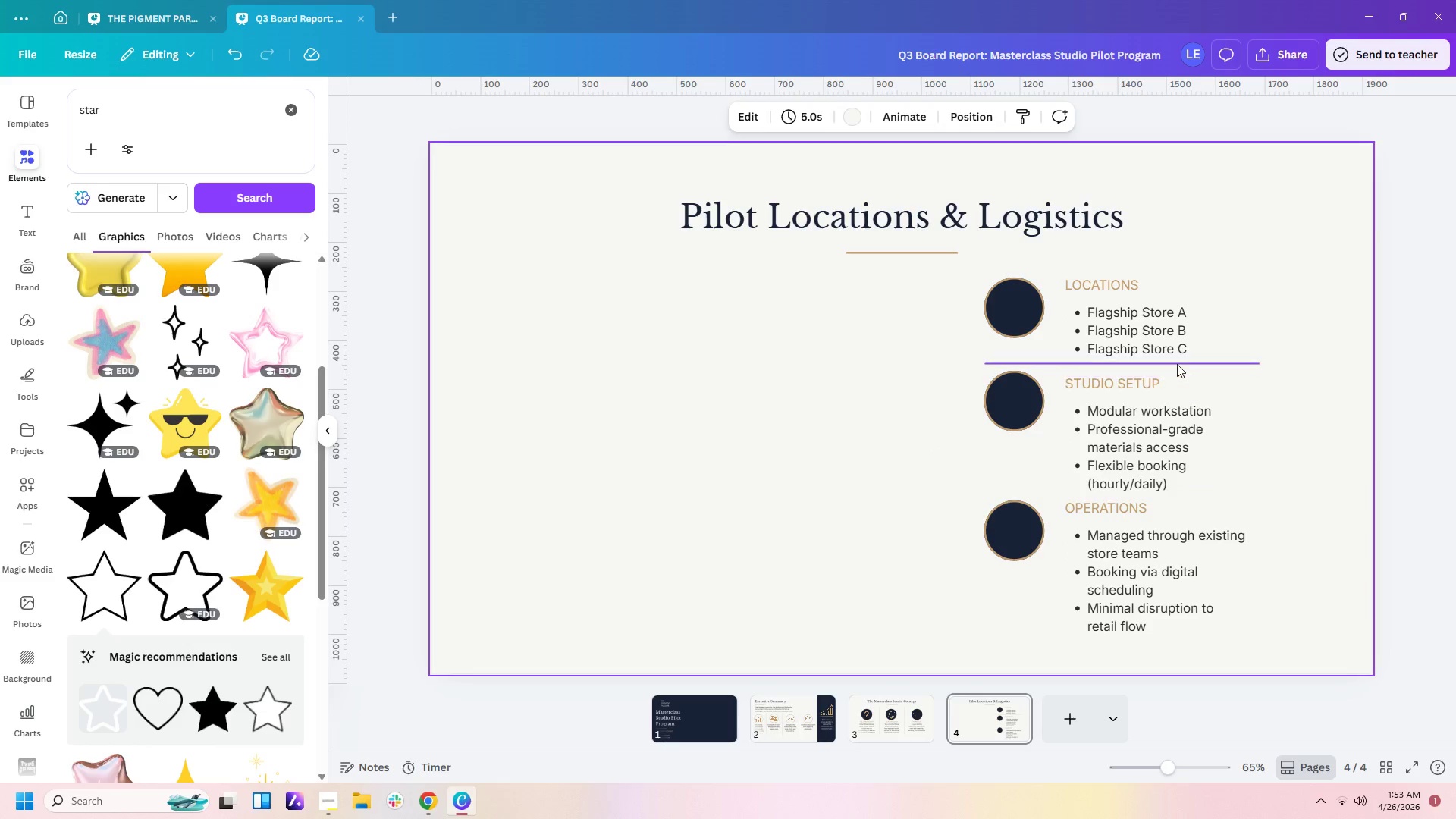 
left_click([1177, 364])
 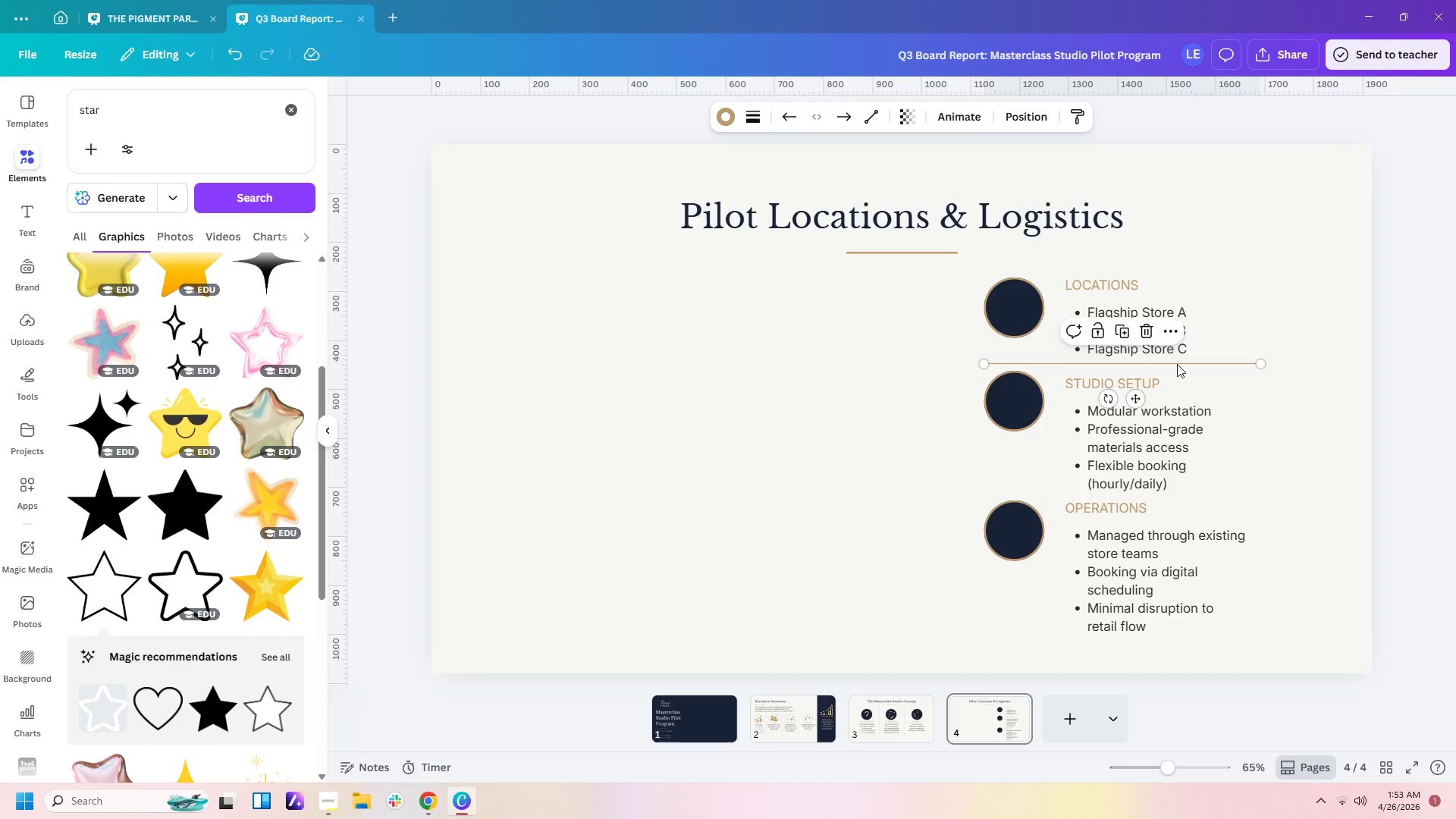 
key(Control+C)
 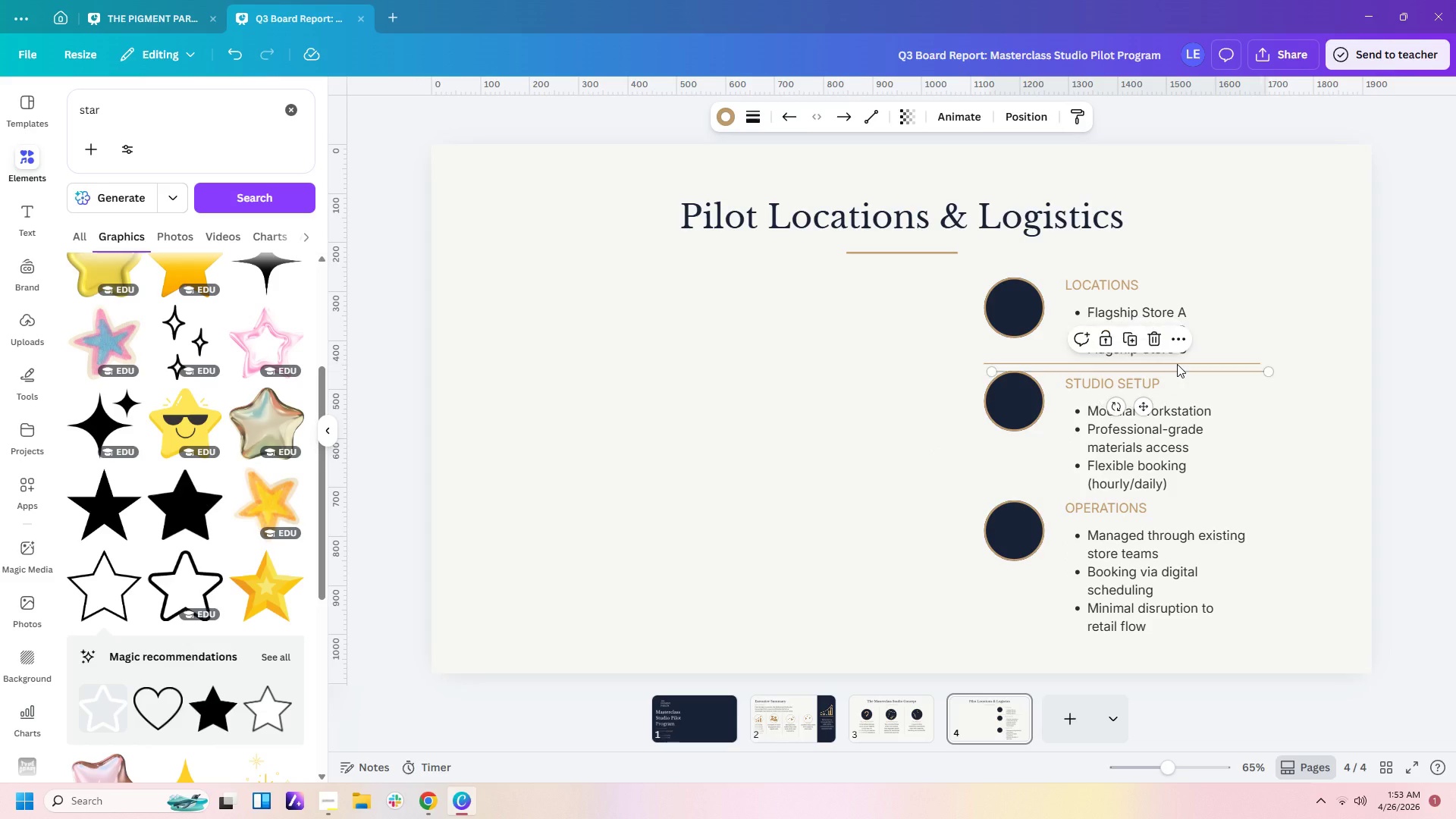 
key(Control+V)
 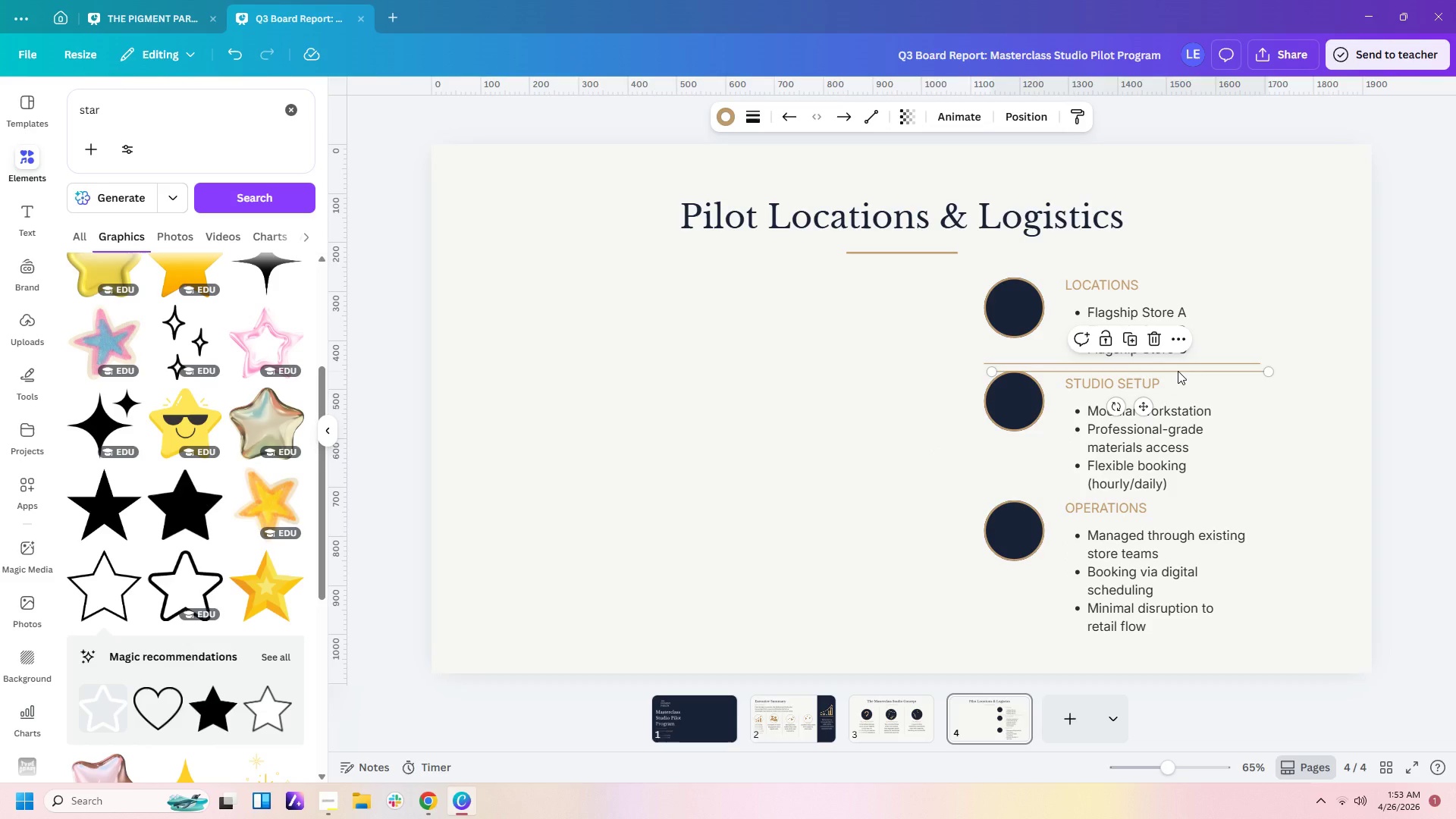 
left_click_drag(start_coordinate=[1178, 371], to_coordinate=[1172, 496])
 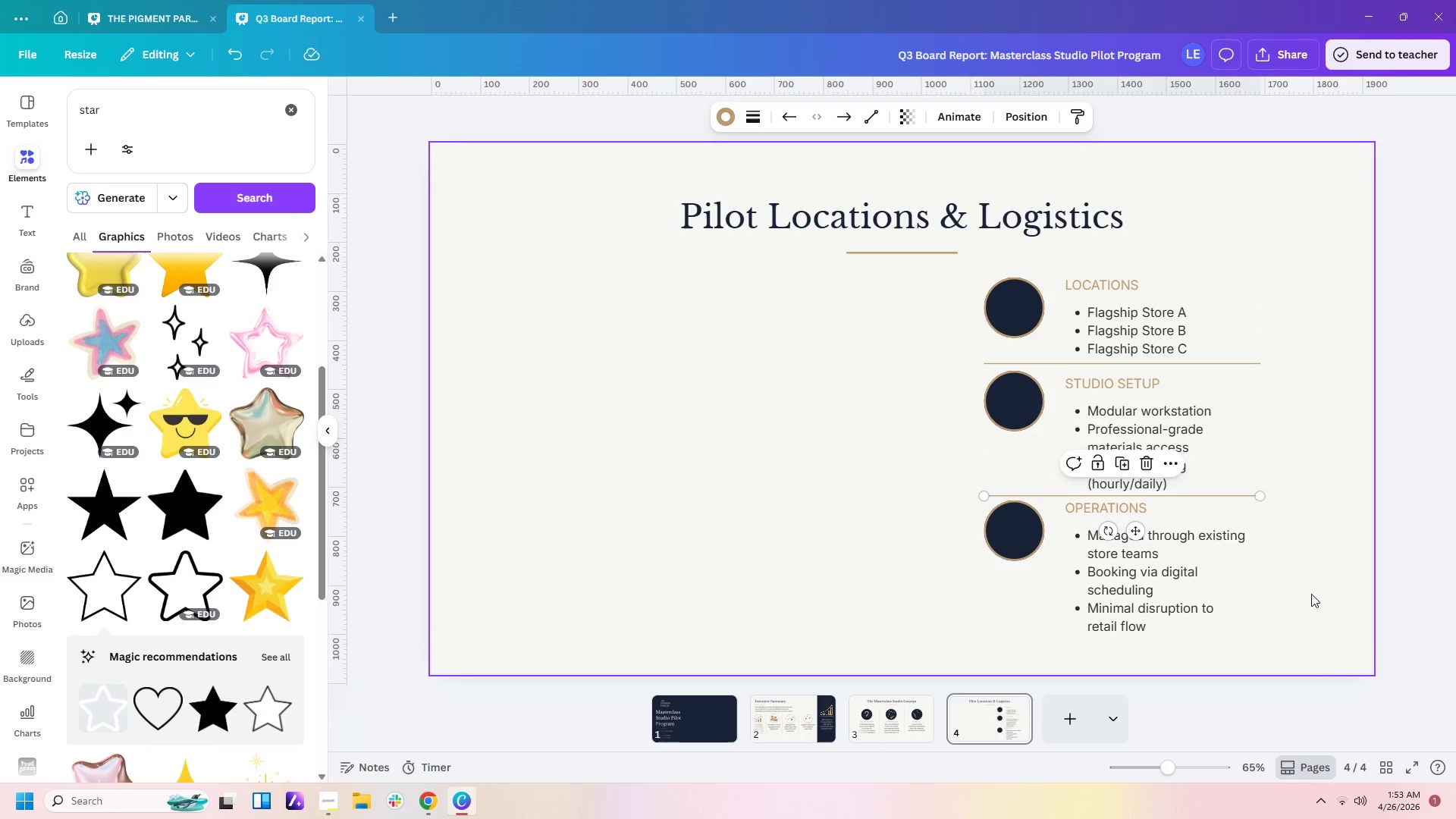 
left_click_drag(start_coordinate=[1335, 606], to_coordinate=[1120, 505])
 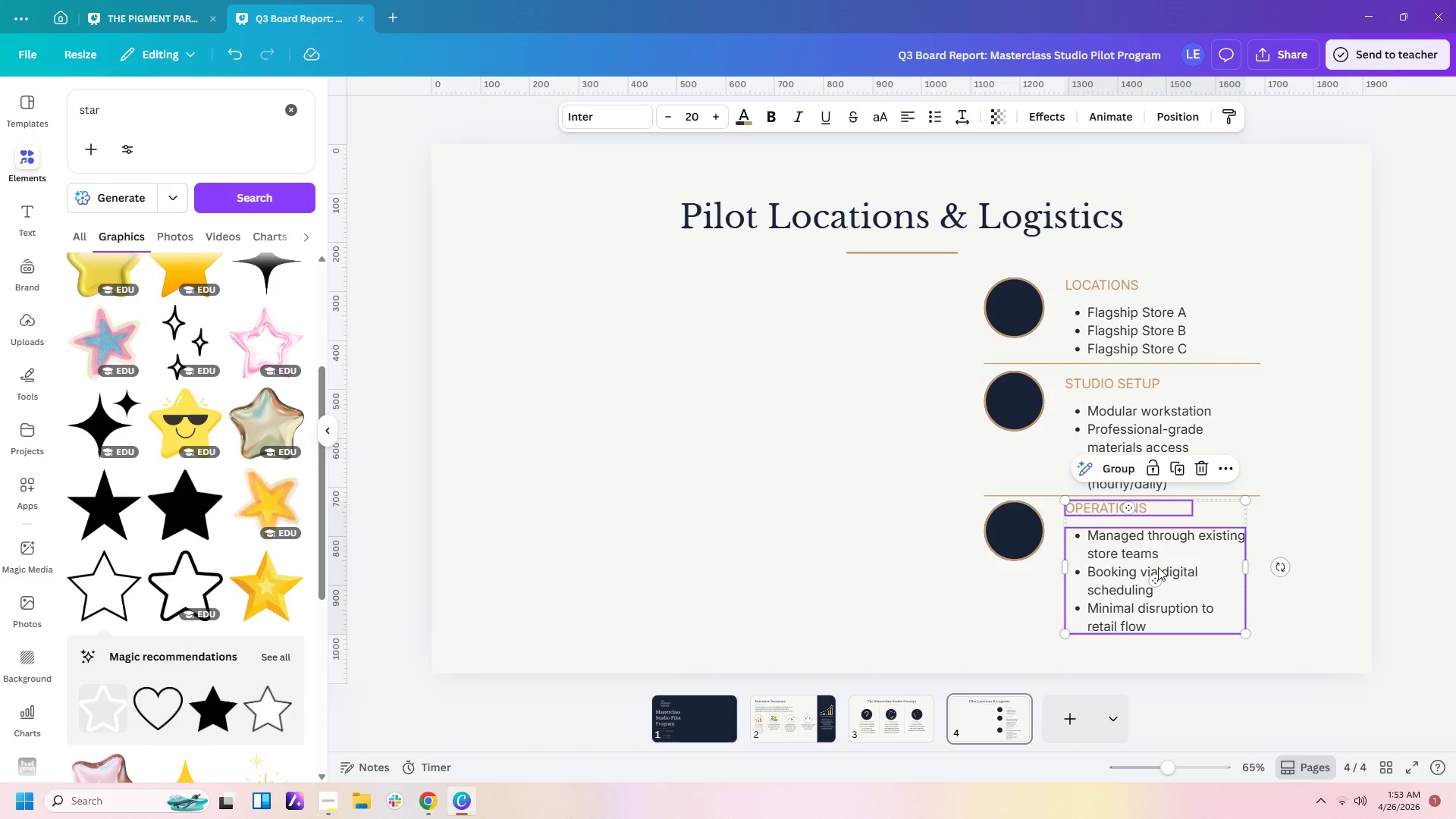 
left_click_drag(start_coordinate=[1158, 566], to_coordinate=[1159, 576])
 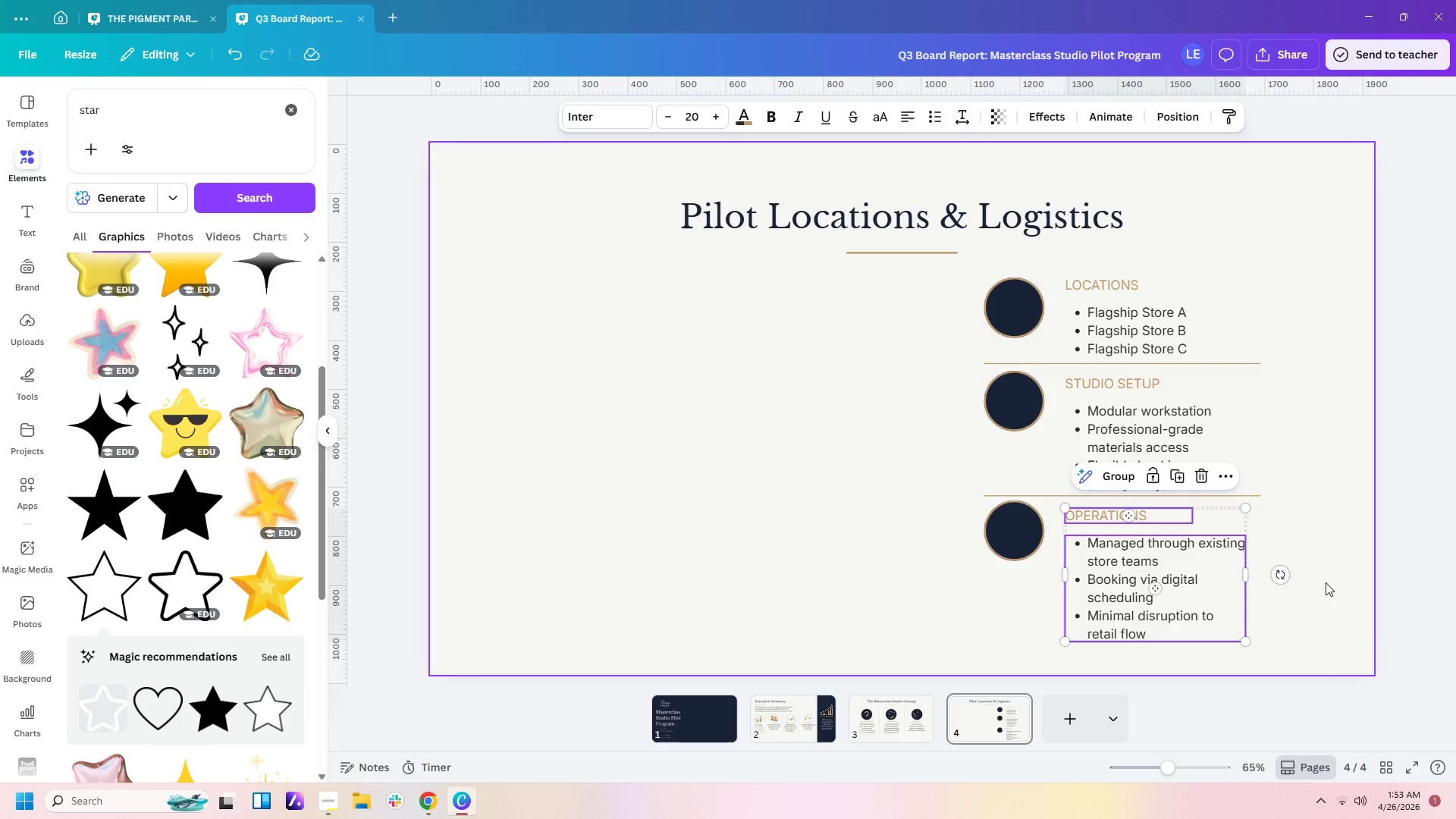 
left_click([1326, 582])
 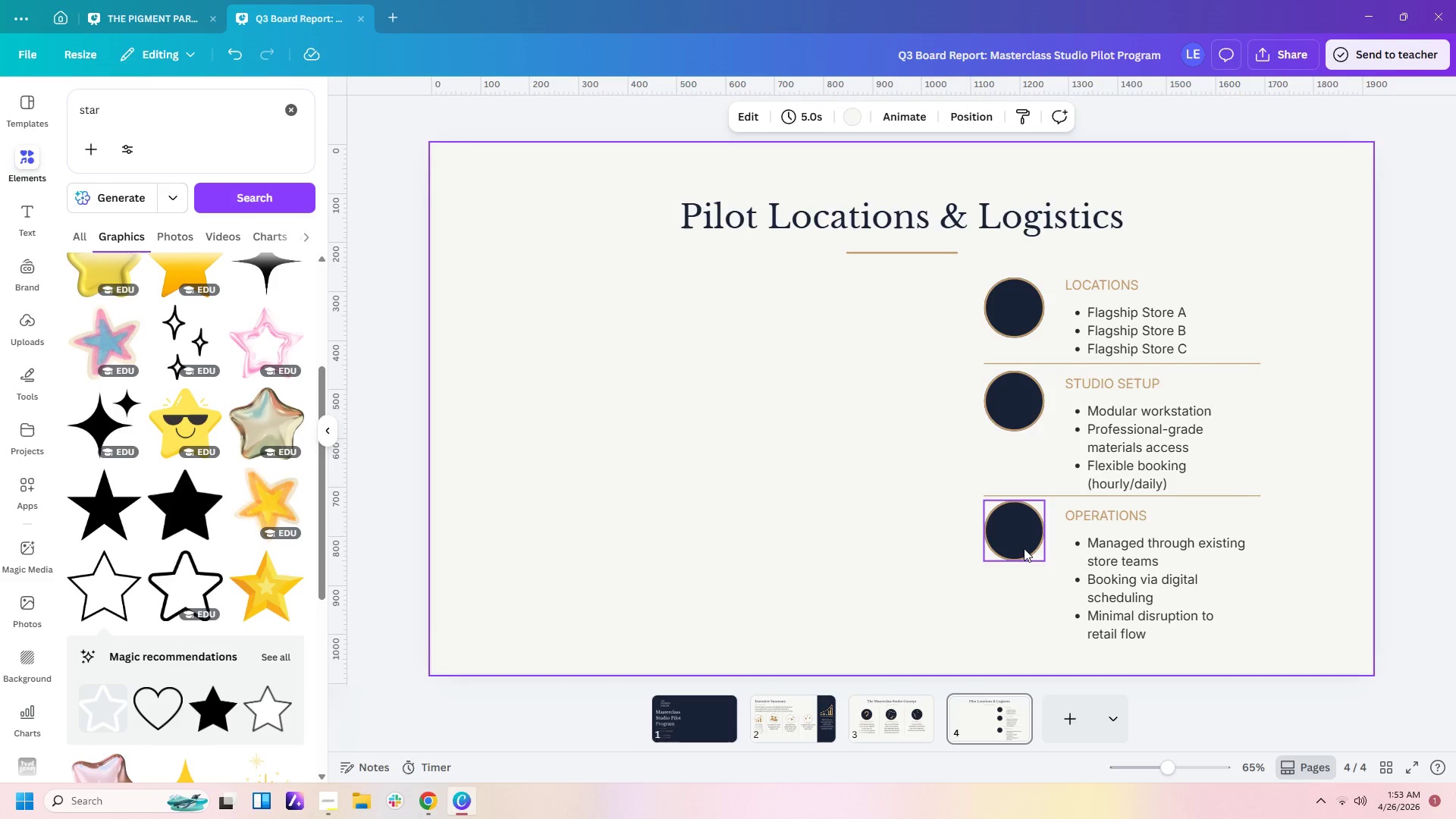 
left_click_drag(start_coordinate=[1020, 545], to_coordinate=[1020, 559])
 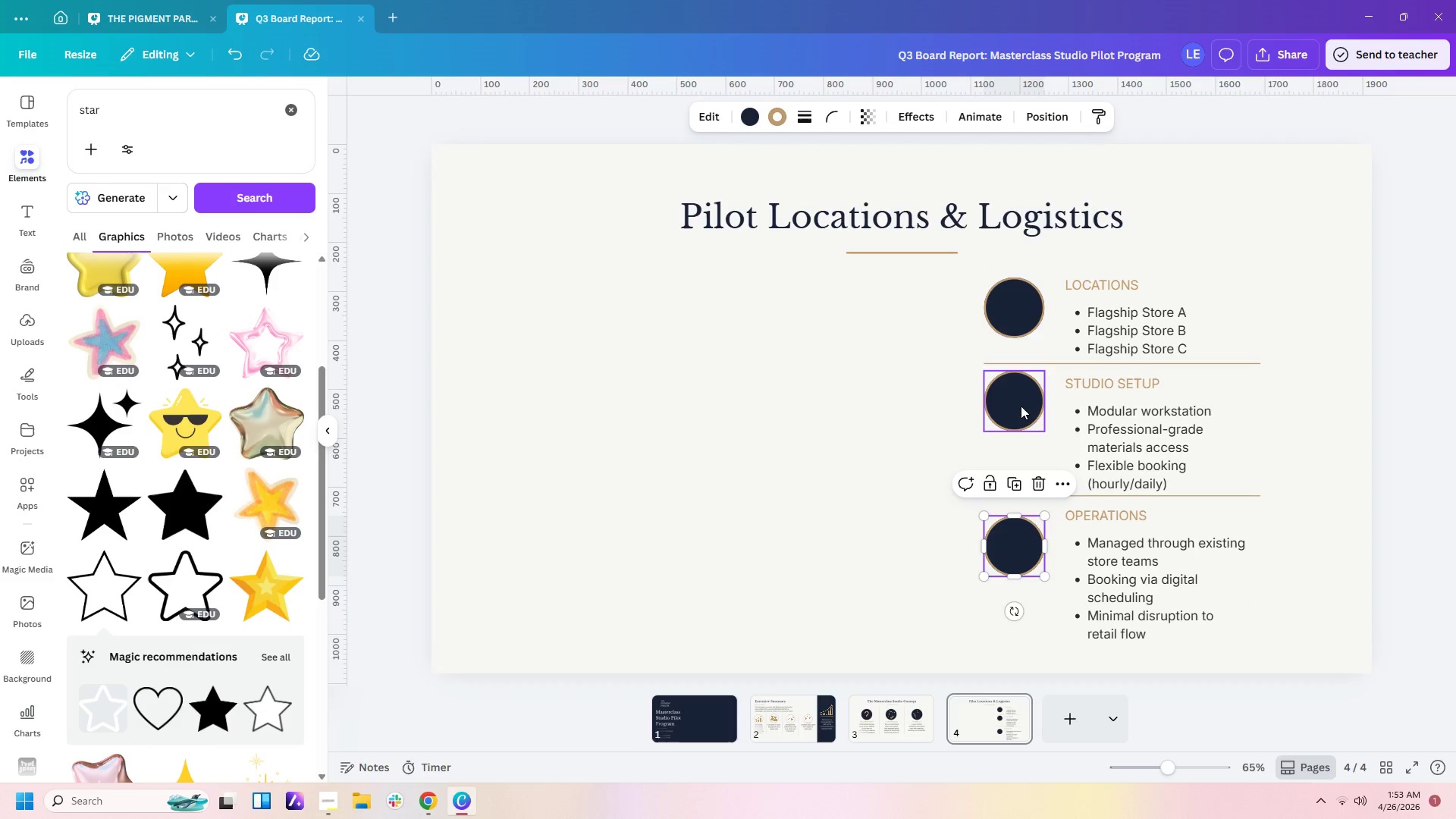 
left_click_drag(start_coordinate=[1018, 402], to_coordinate=[1018, 411])
 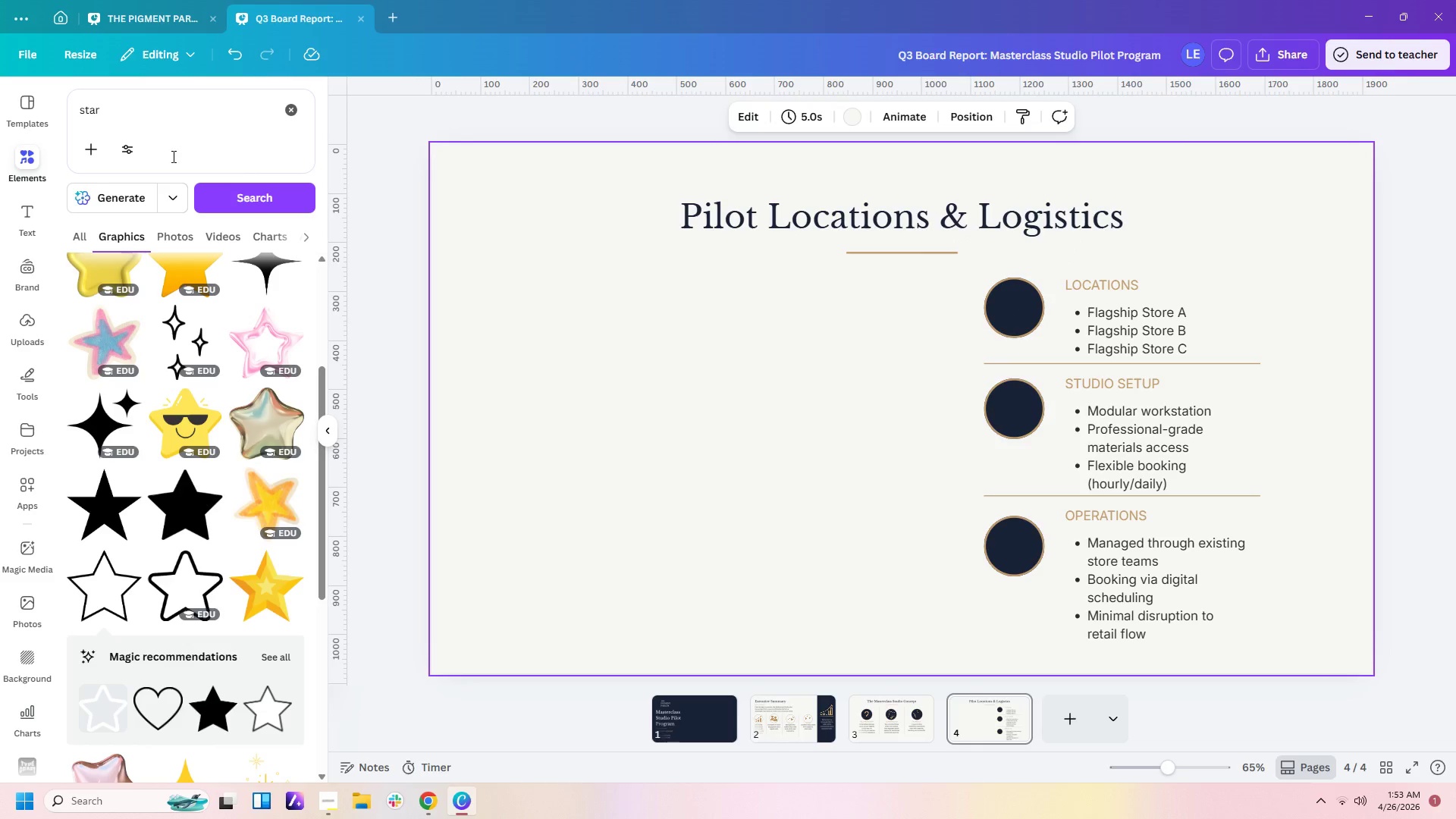 
wait(5.19)
 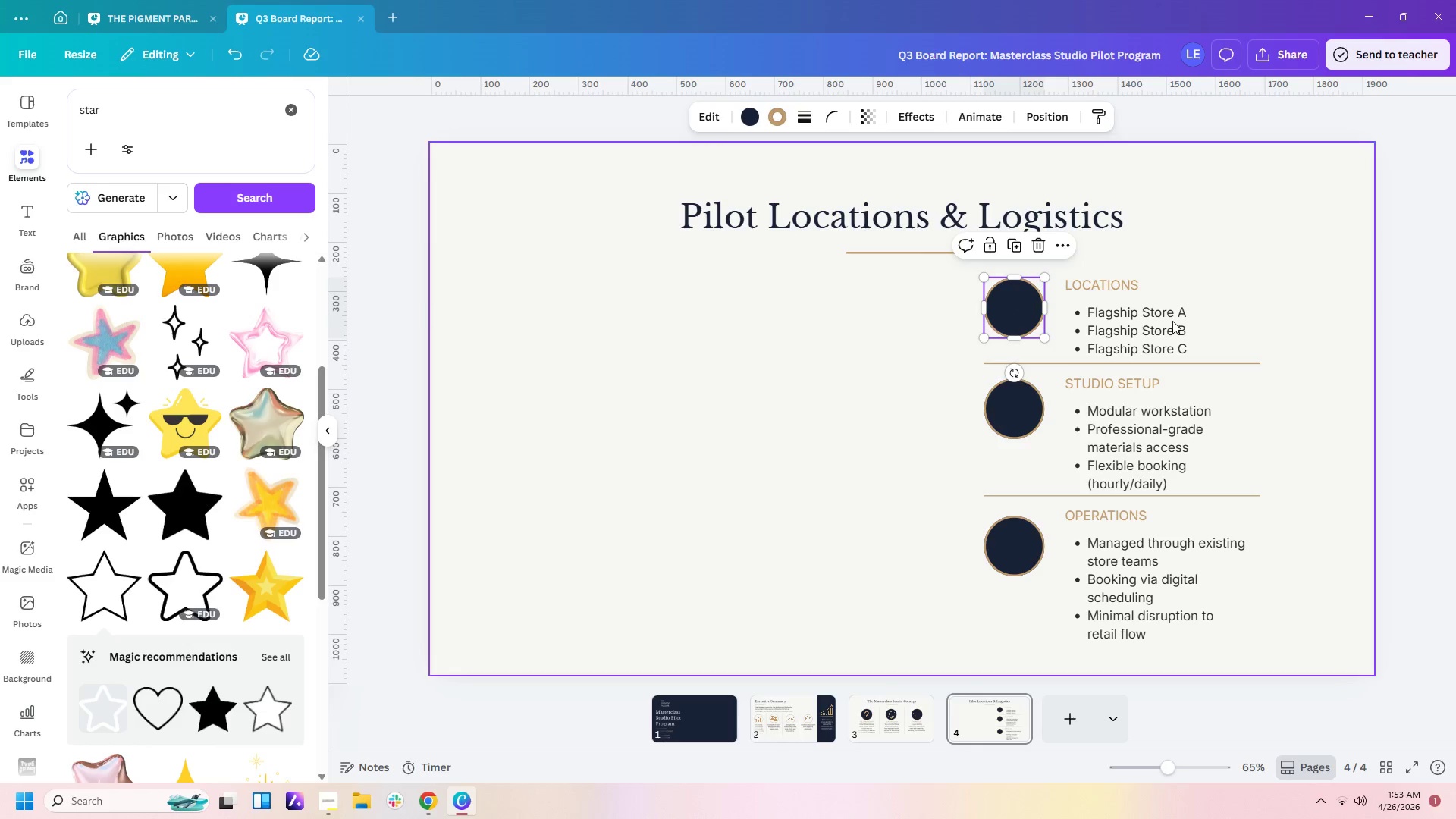 
left_click_drag(start_coordinate=[168, 111], to_coordinate=[0, 106])
 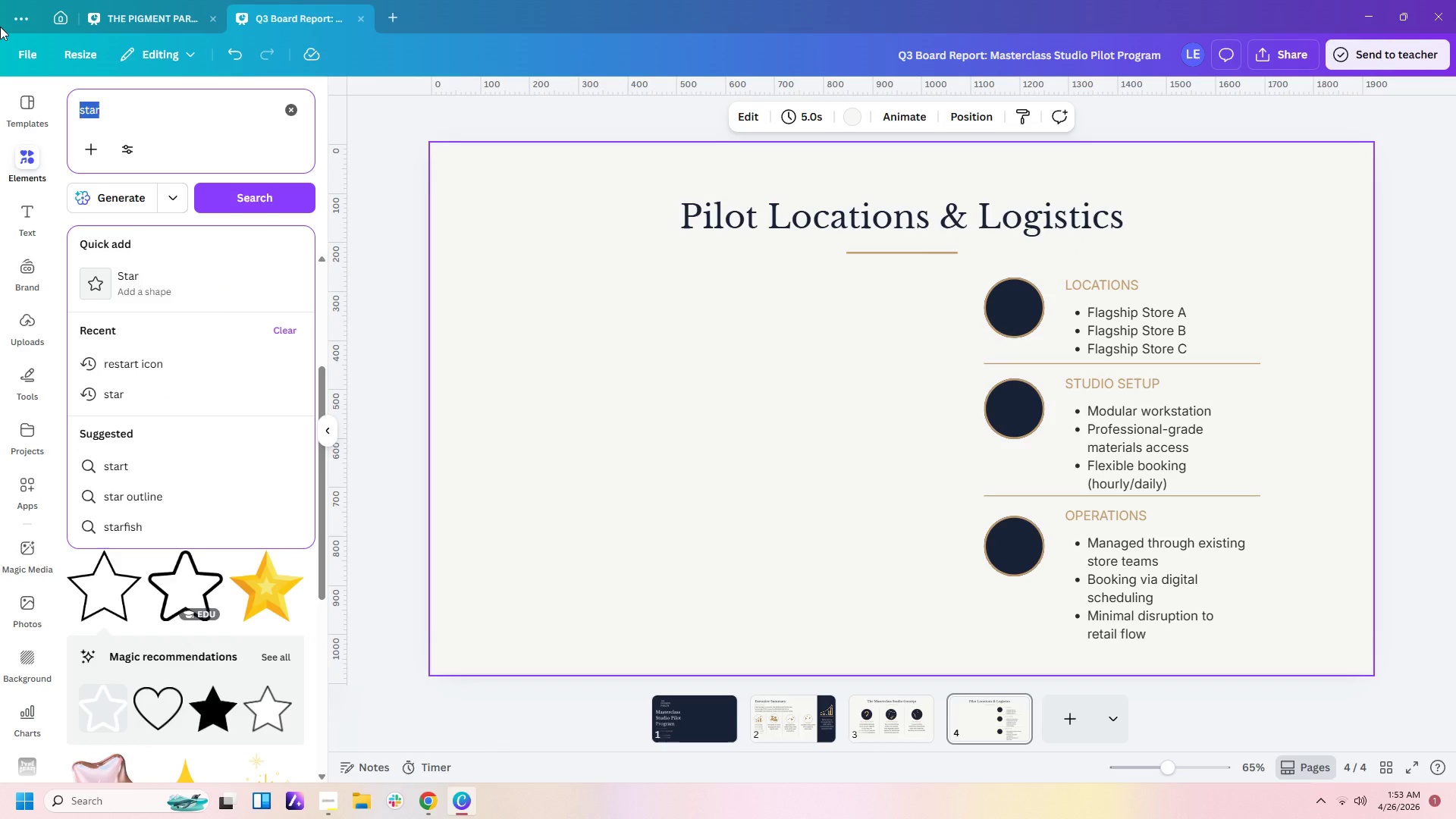 
type(locaion)
key(Backspace)
key(Backspace)
key(Backspace)
type(tion)
 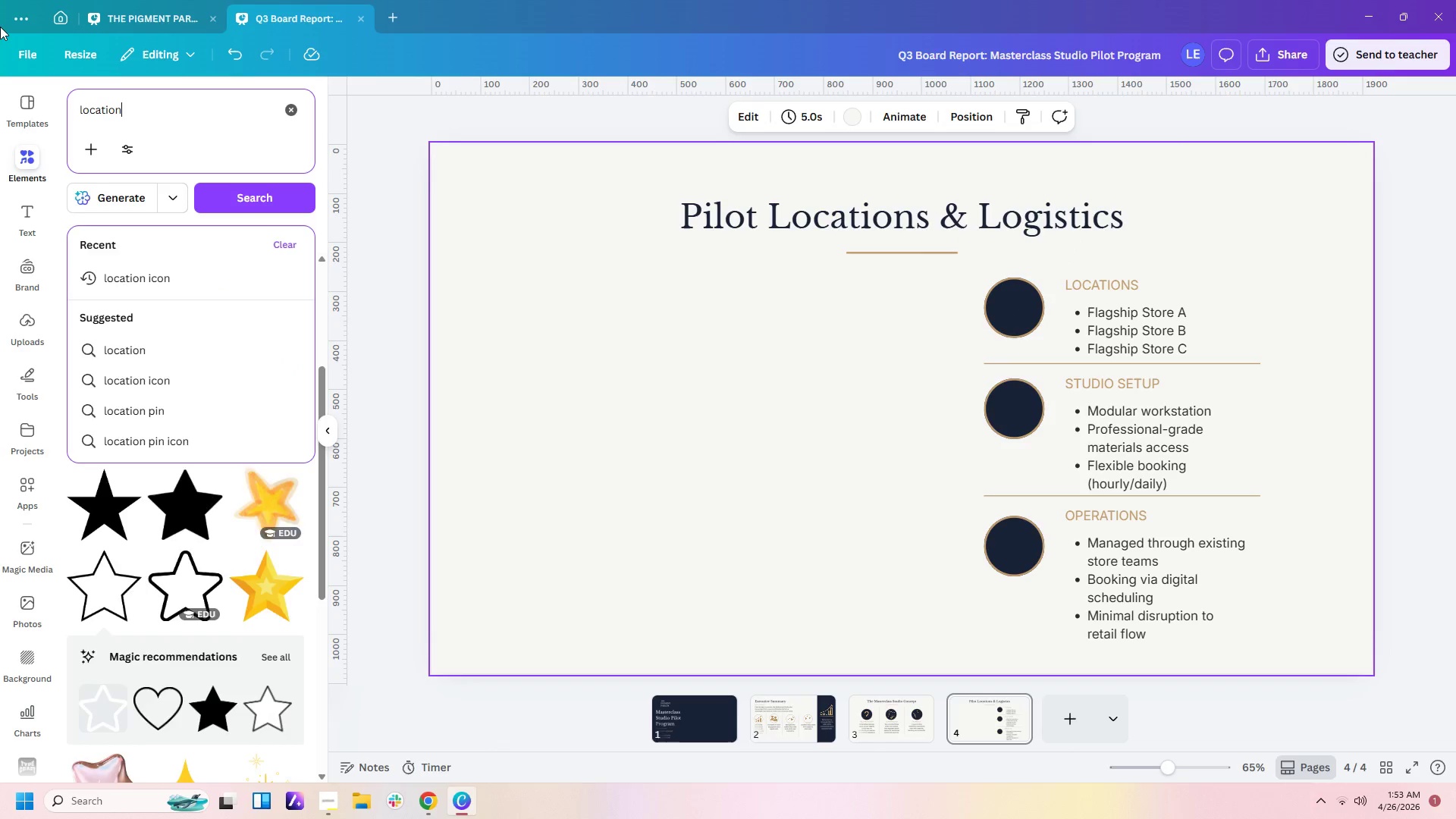 
key(Enter)
 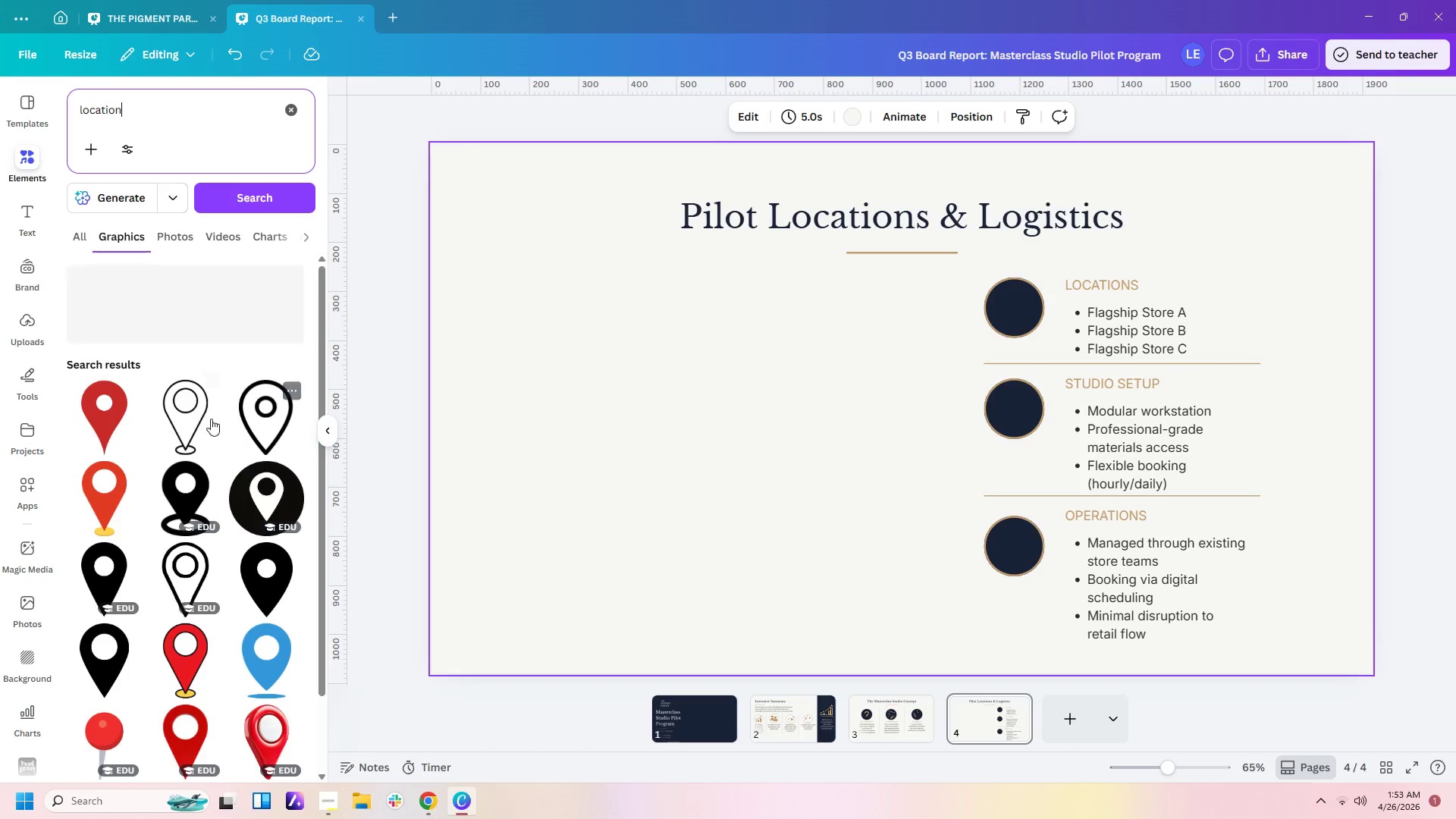 
scroll: coordinate [187, 423], scroll_direction: down, amount: 8.0
 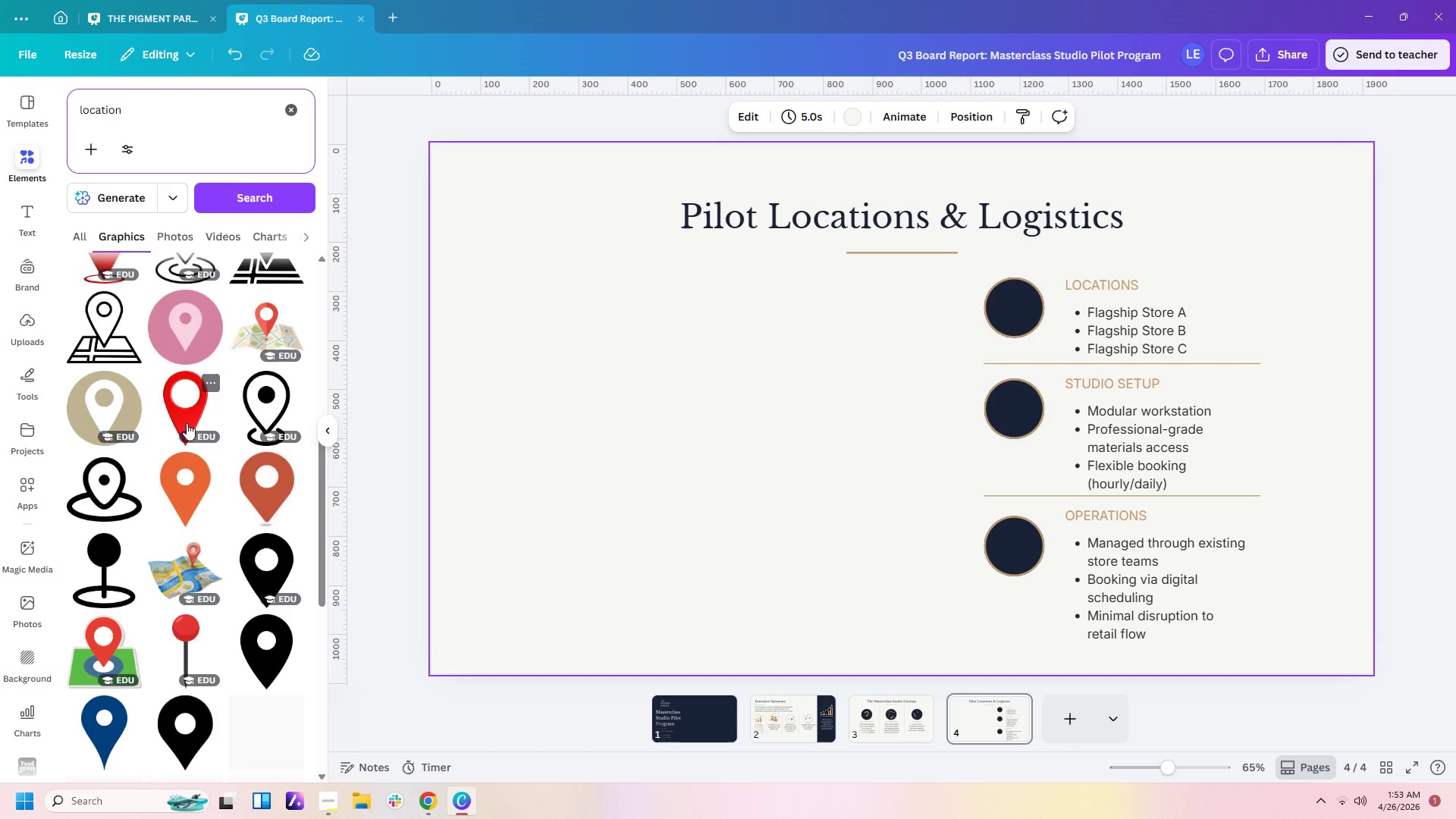 
scroll: coordinate [187, 423], scroll_direction: up, amount: 6.0
 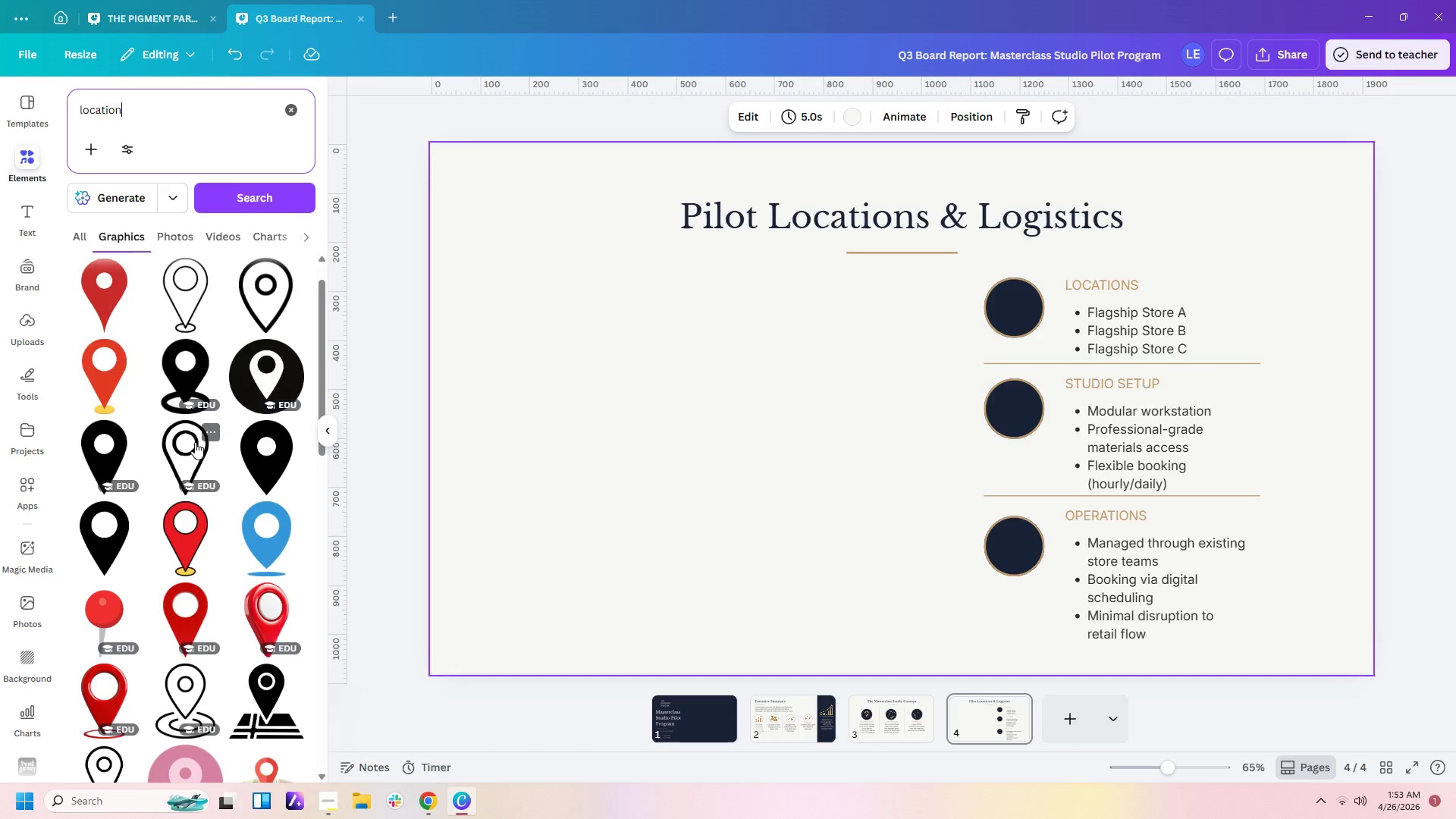 
left_click([195, 442])
 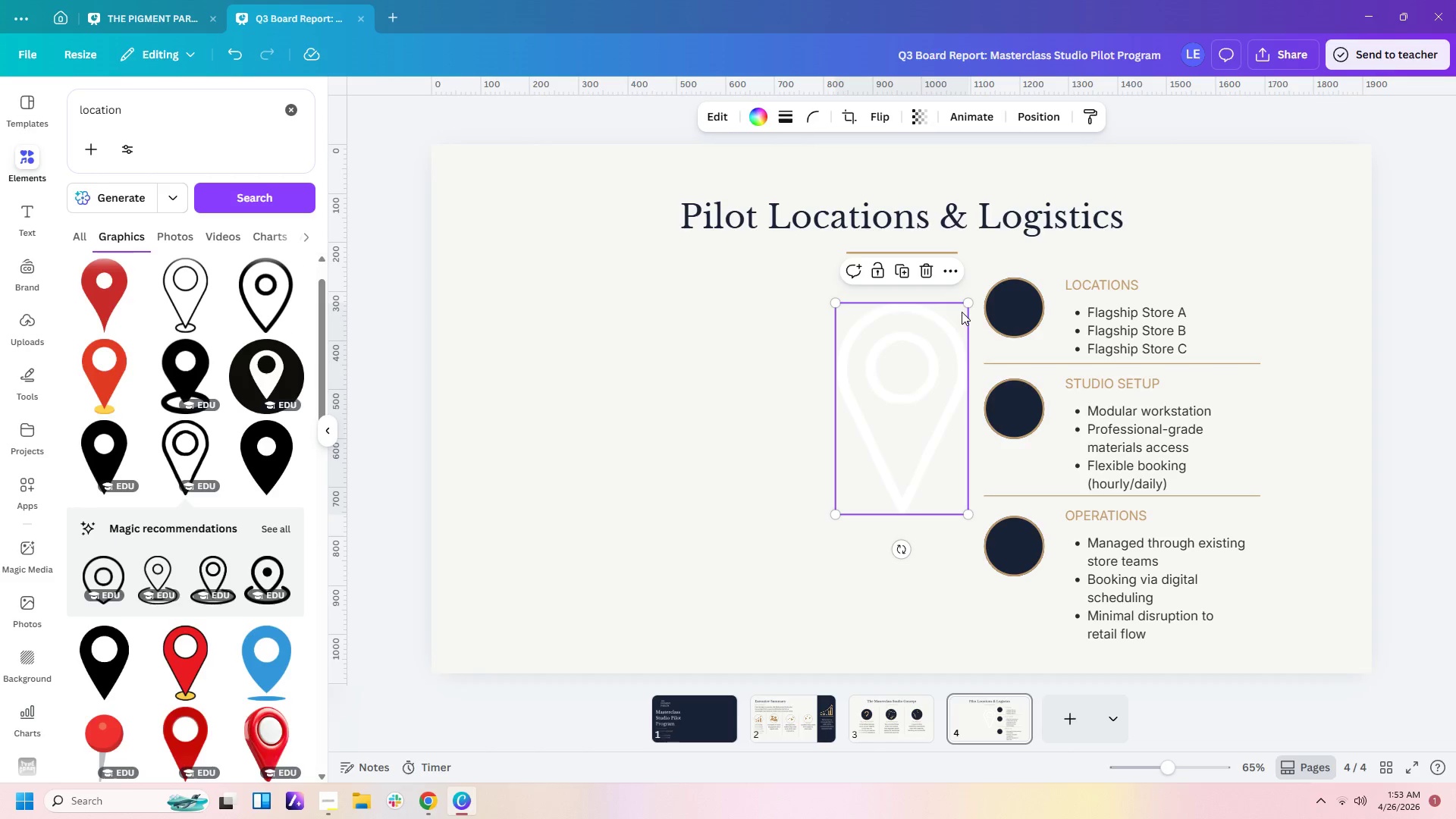 
left_click_drag(start_coordinate=[964, 306], to_coordinate=[877, 450])
 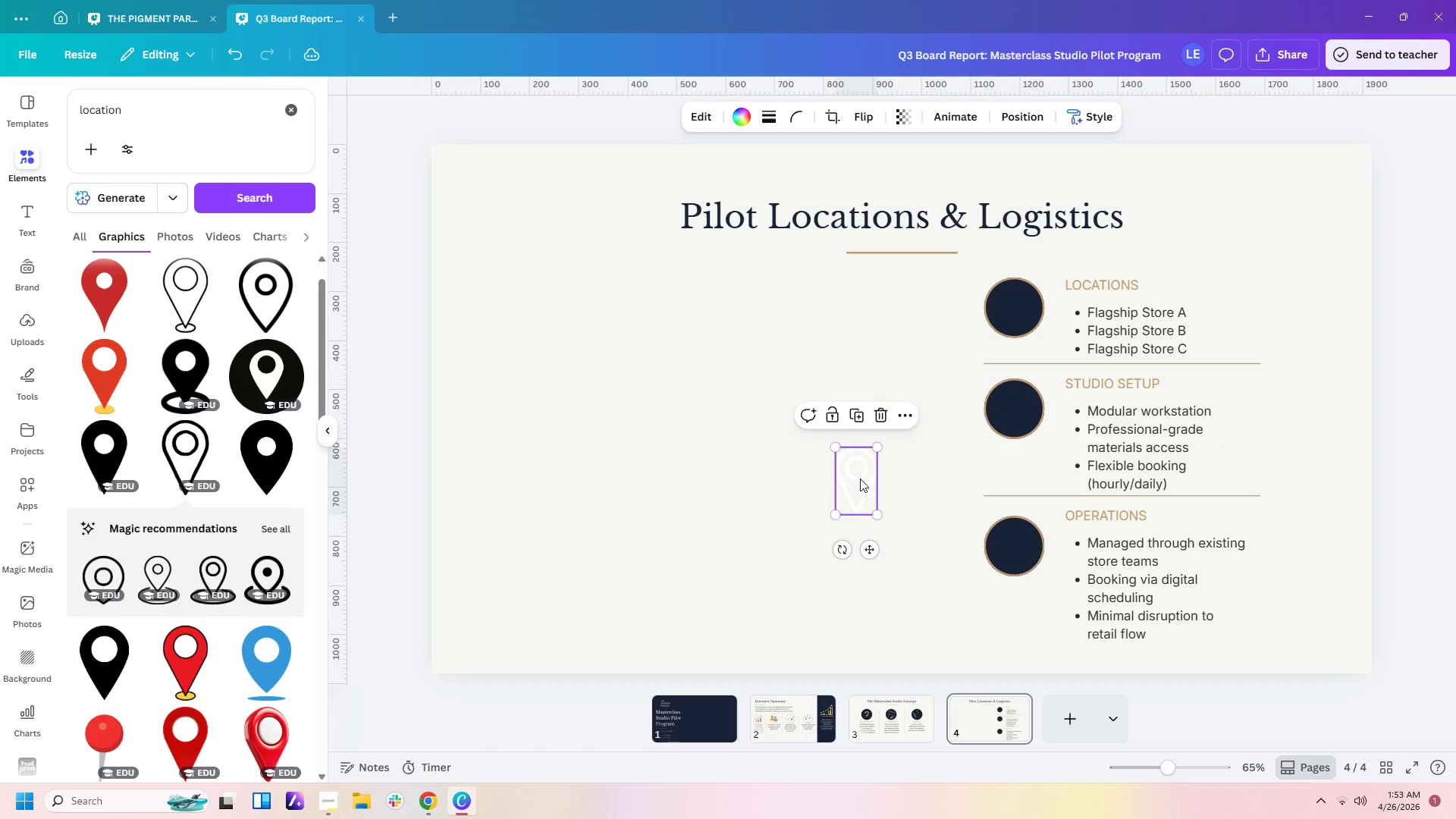 
left_click_drag(start_coordinate=[860, 479], to_coordinate=[1021, 317])
 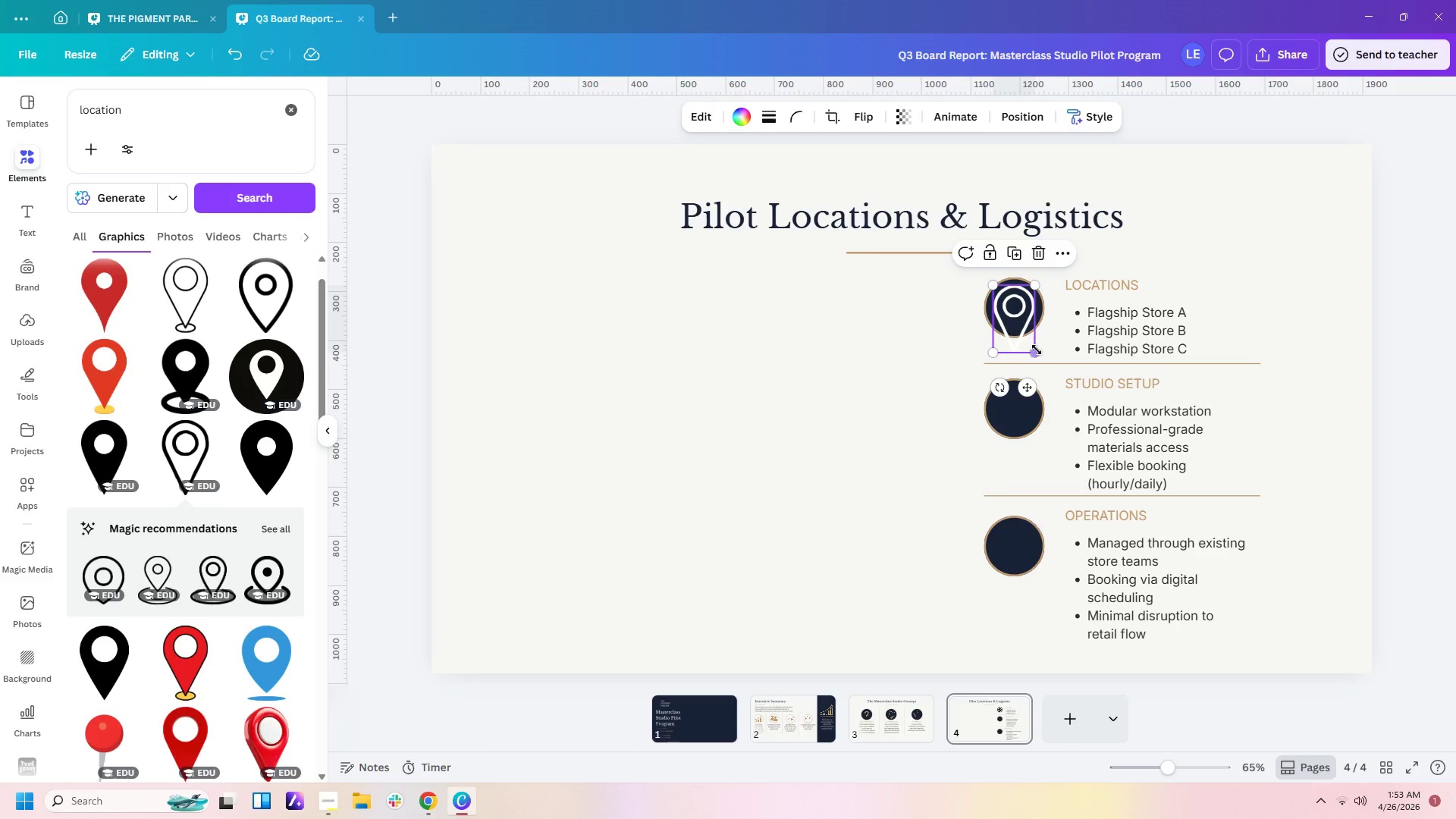 
left_click_drag(start_coordinate=[1037, 352], to_coordinate=[1025, 331])
 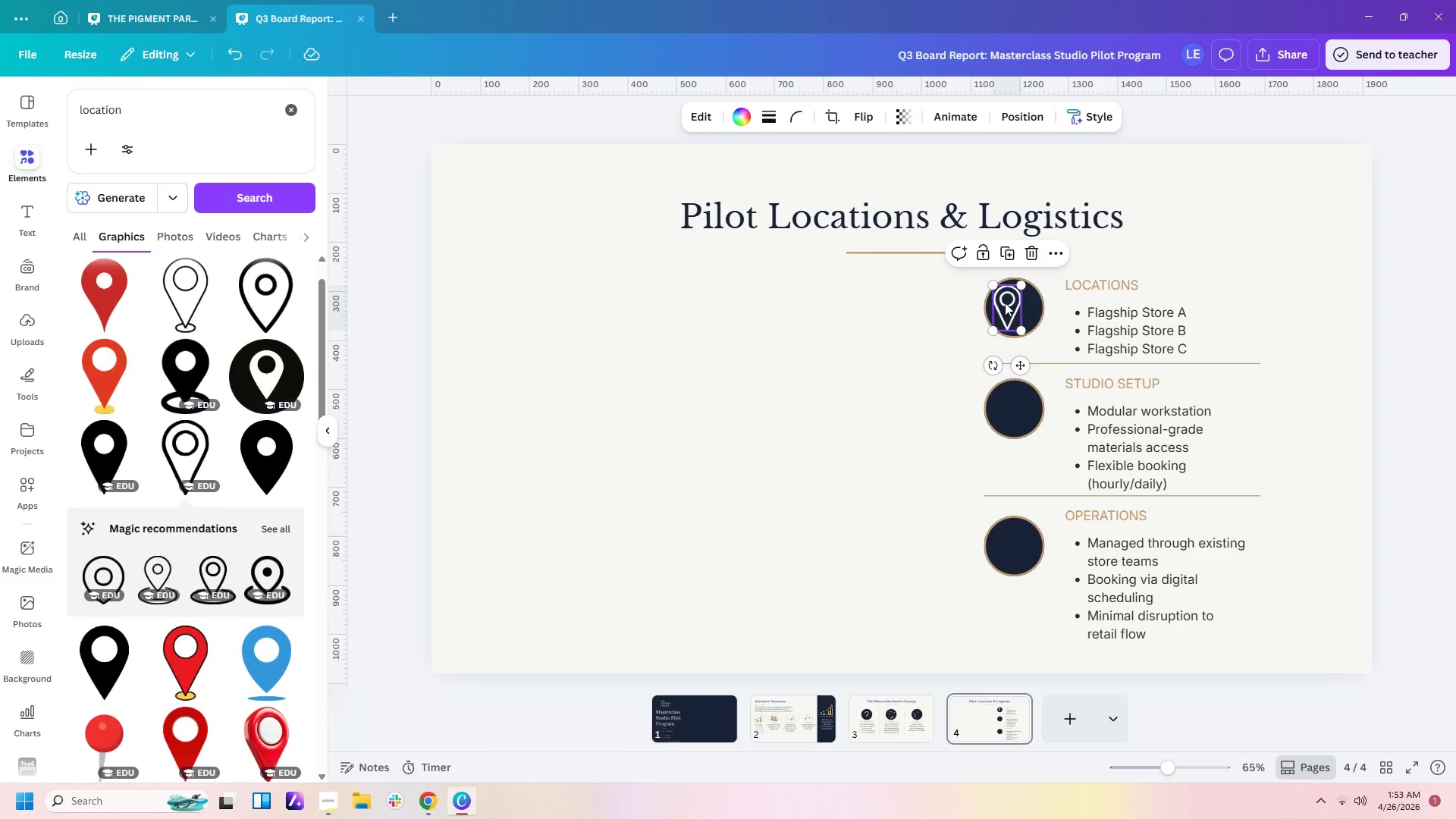 
left_click_drag(start_coordinate=[1005, 303], to_coordinate=[1012, 303])
 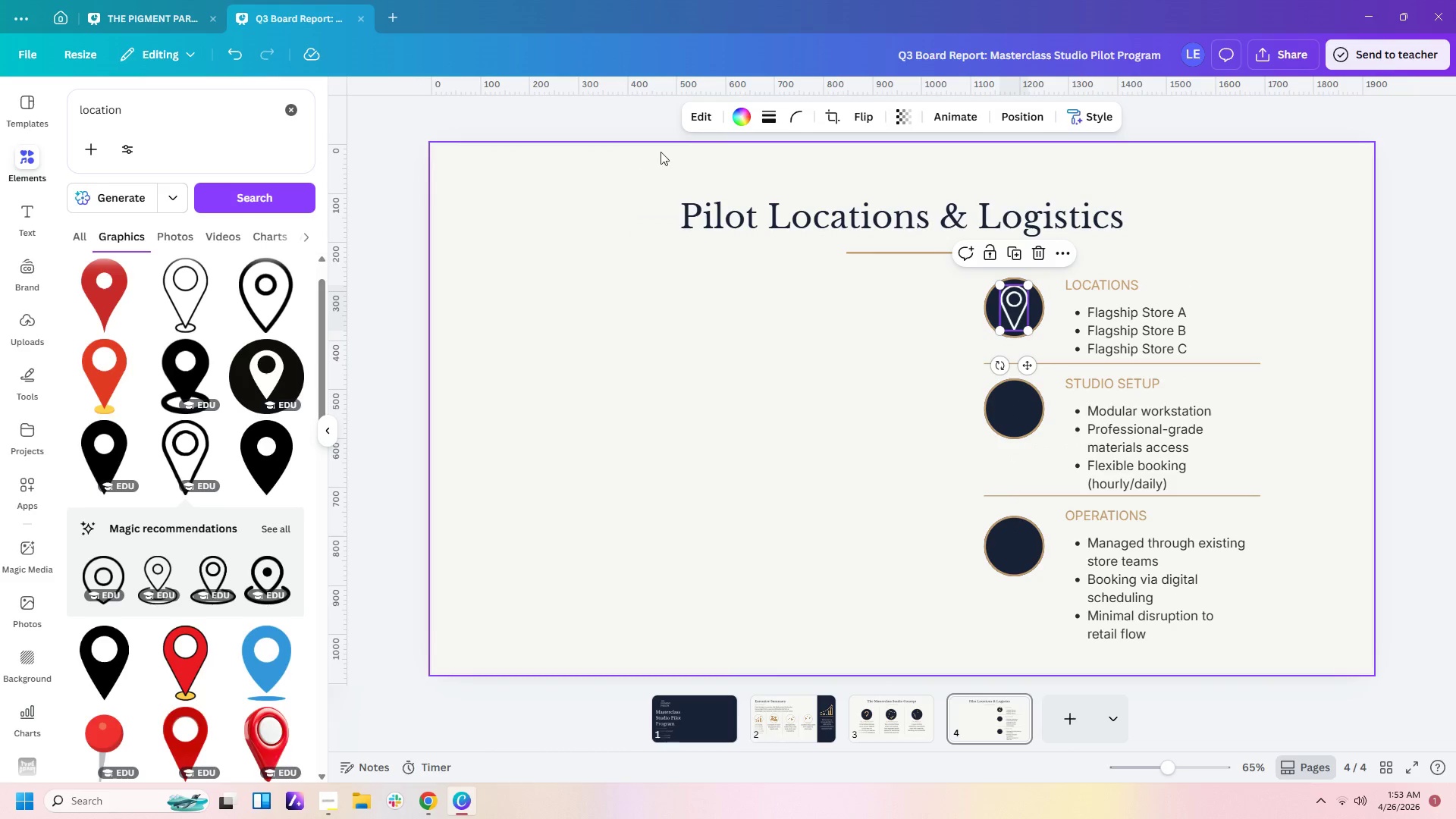 
left_click([743, 118])
 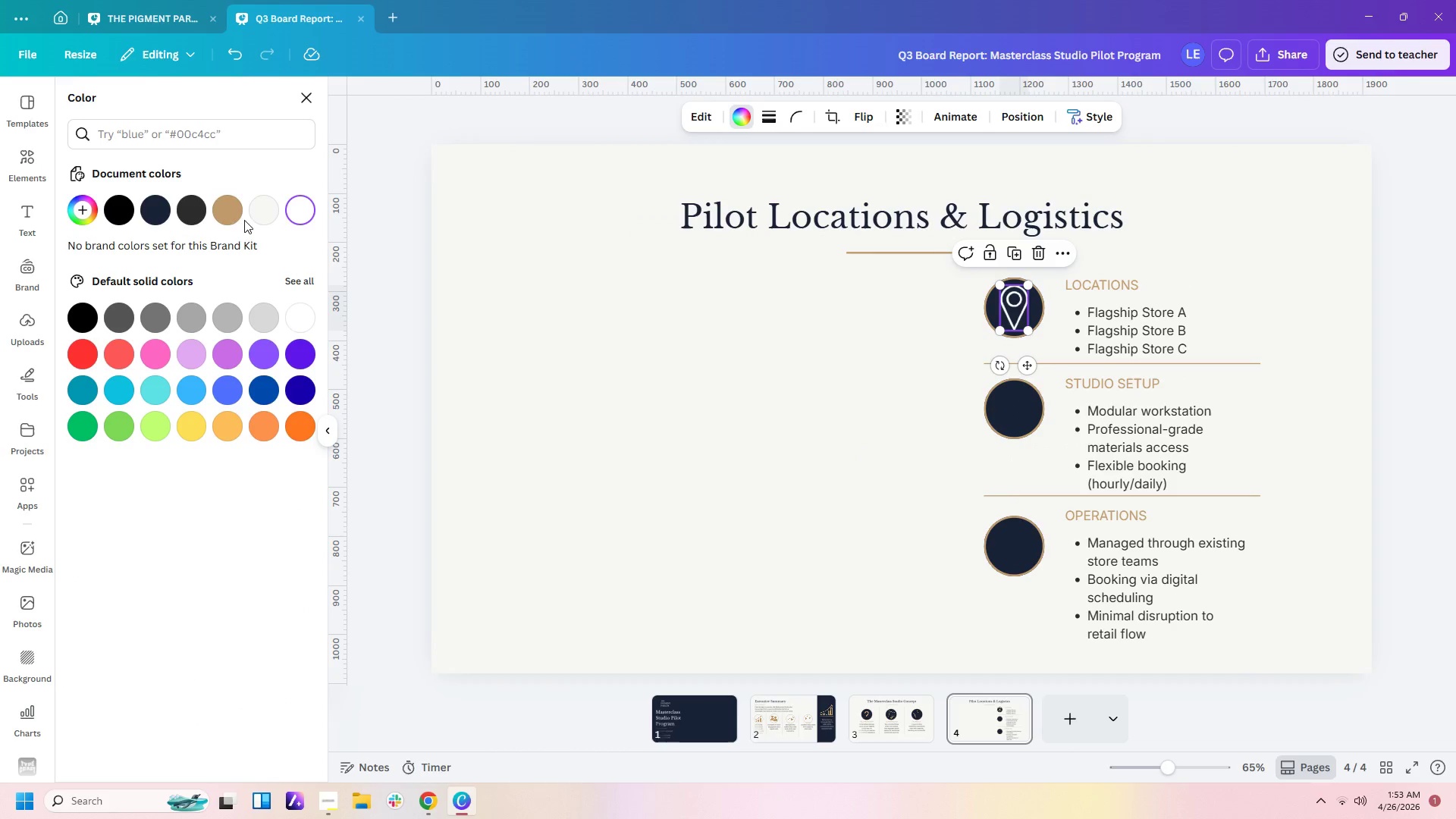 
left_click([224, 218])
 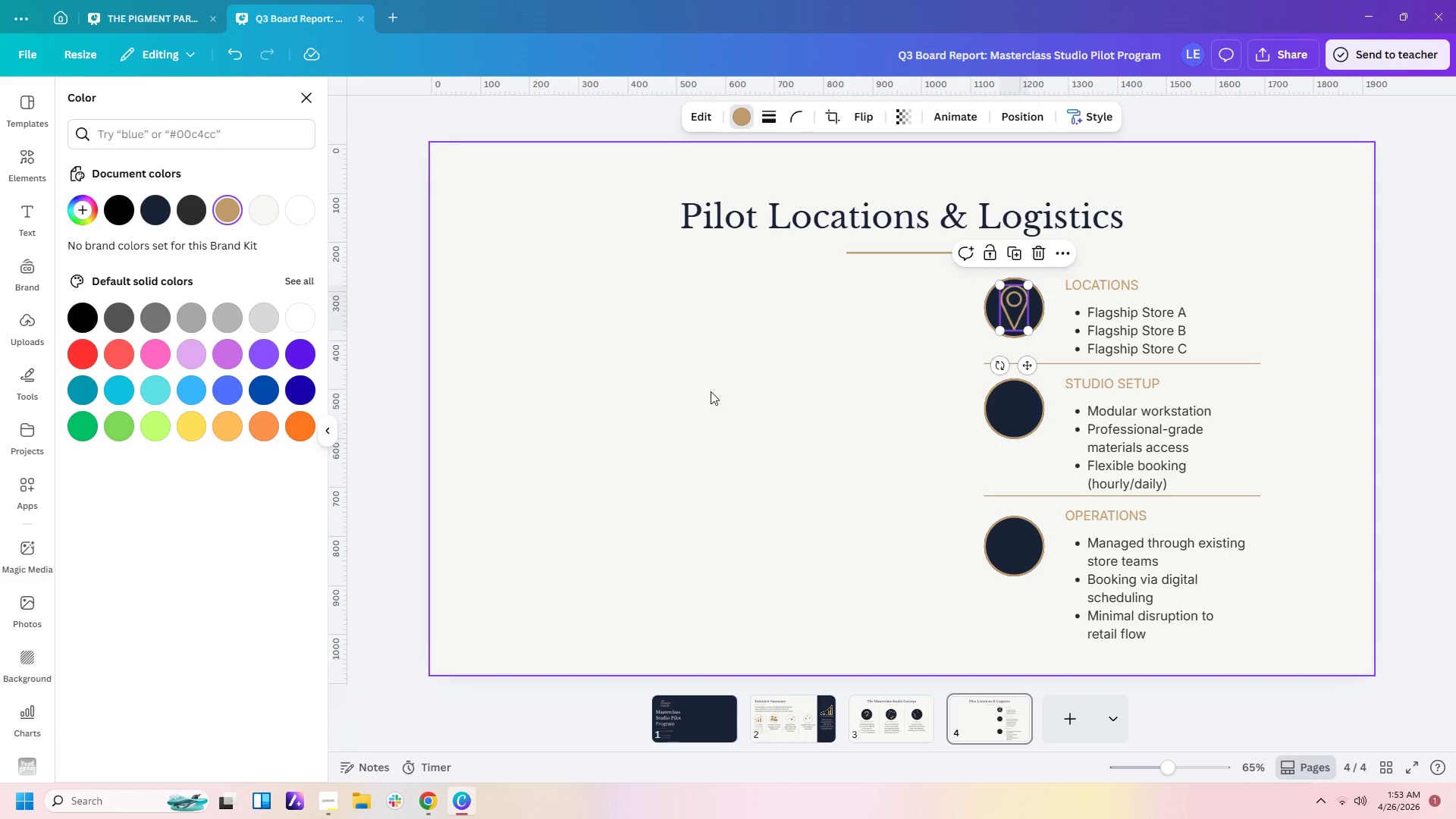 
left_click([711, 391])
 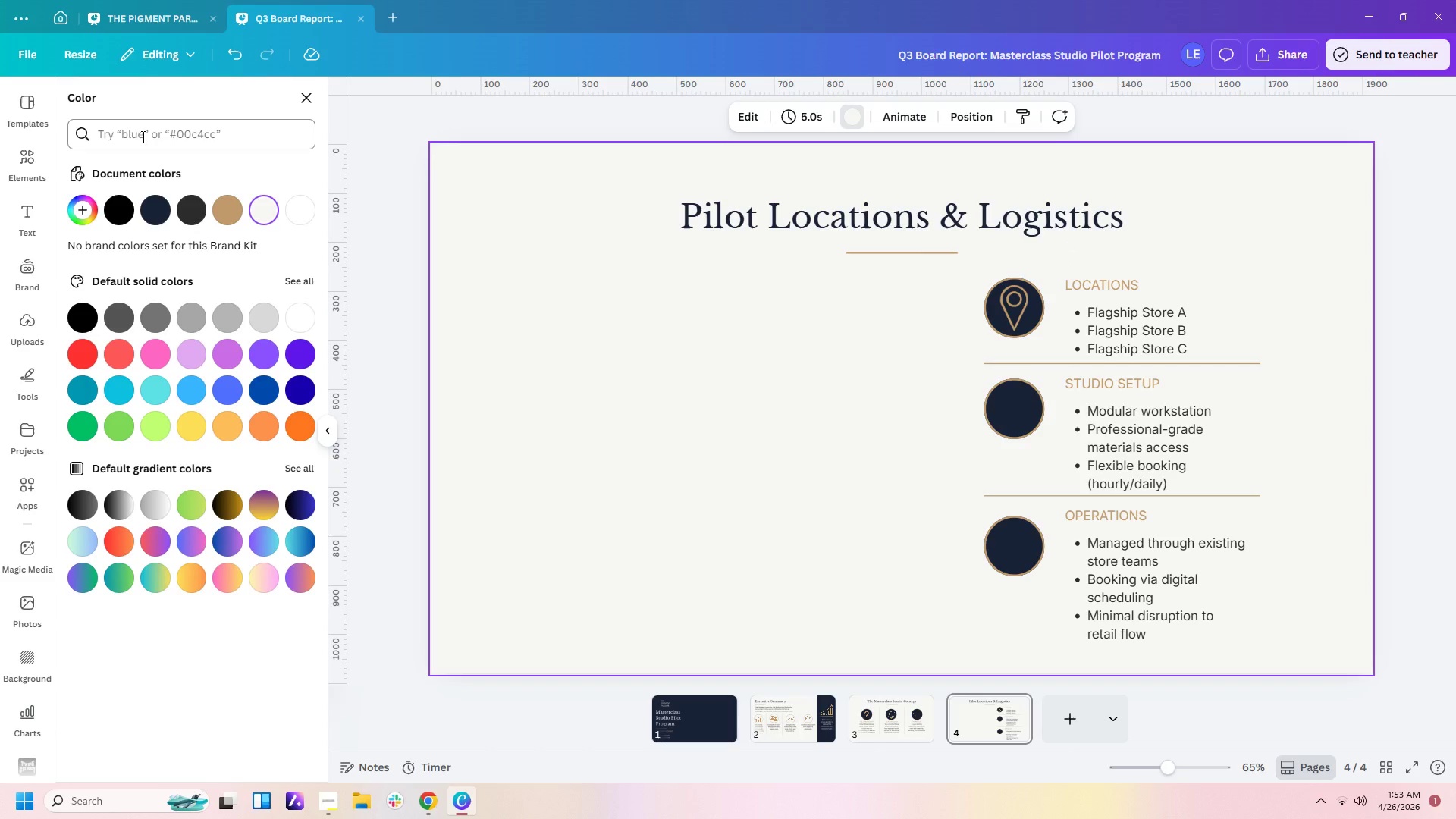 
left_click([30, 170])
 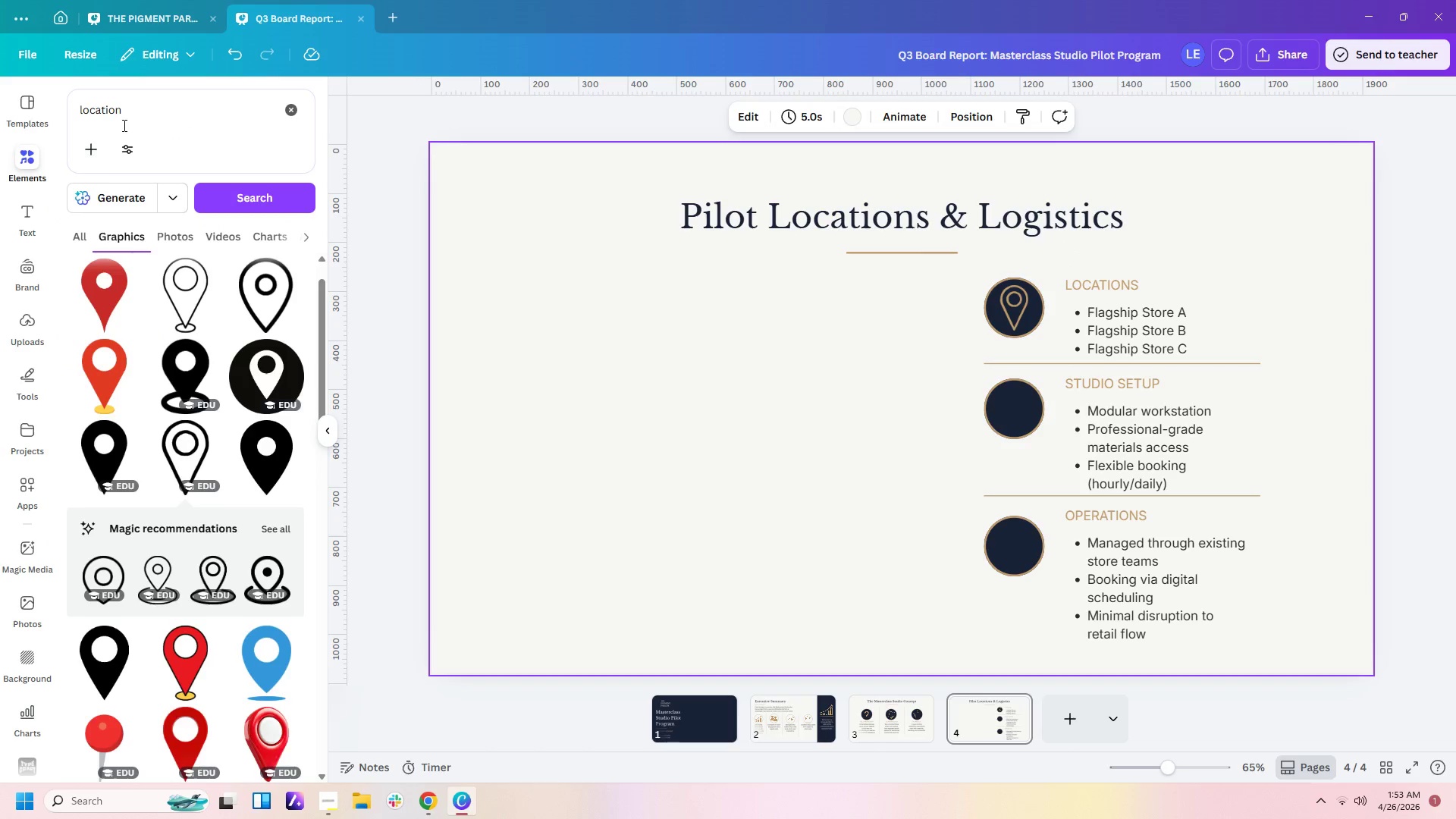 
left_click_drag(start_coordinate=[131, 115], to_coordinate=[5, 113])
 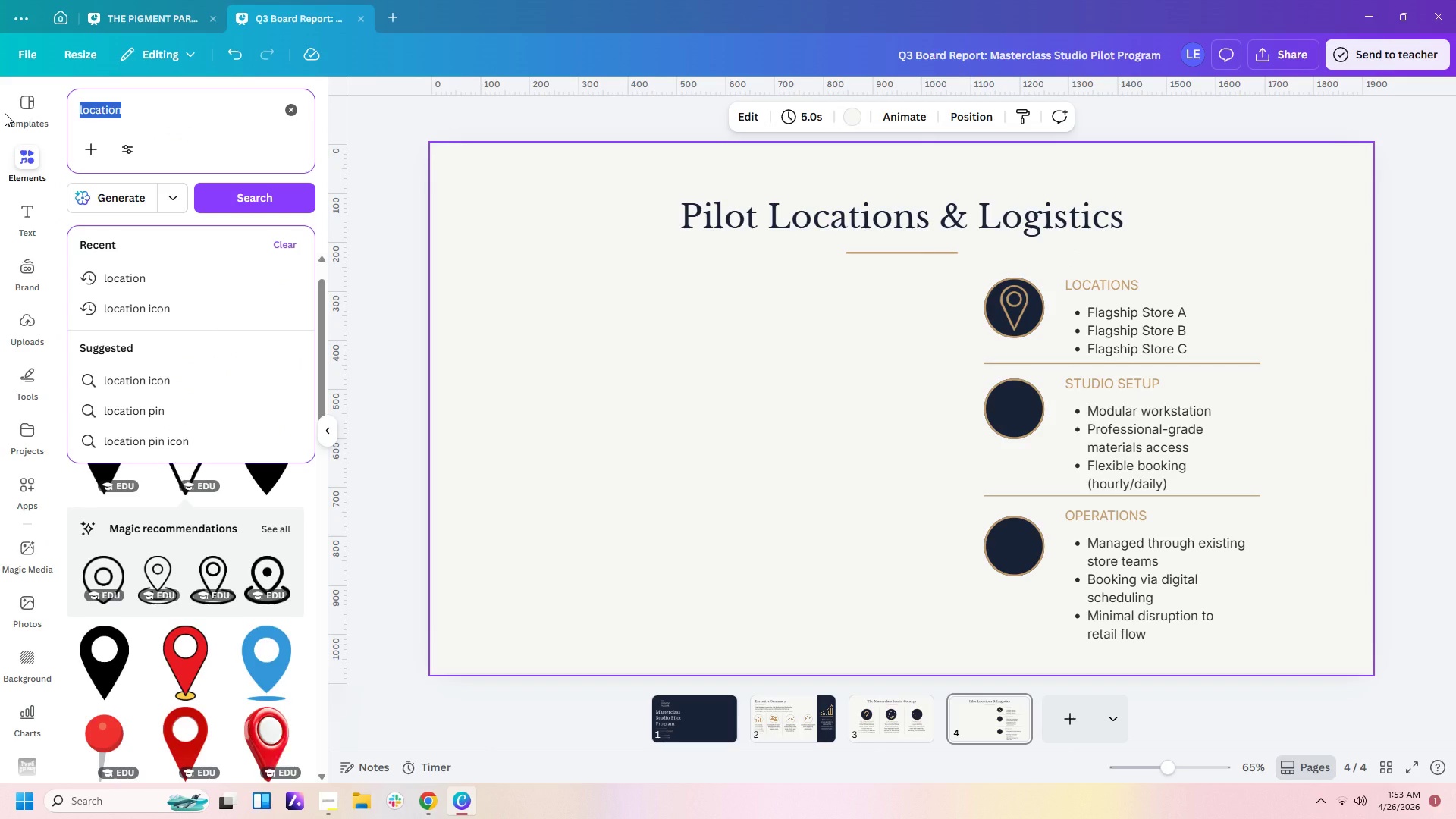 
type(setting)
 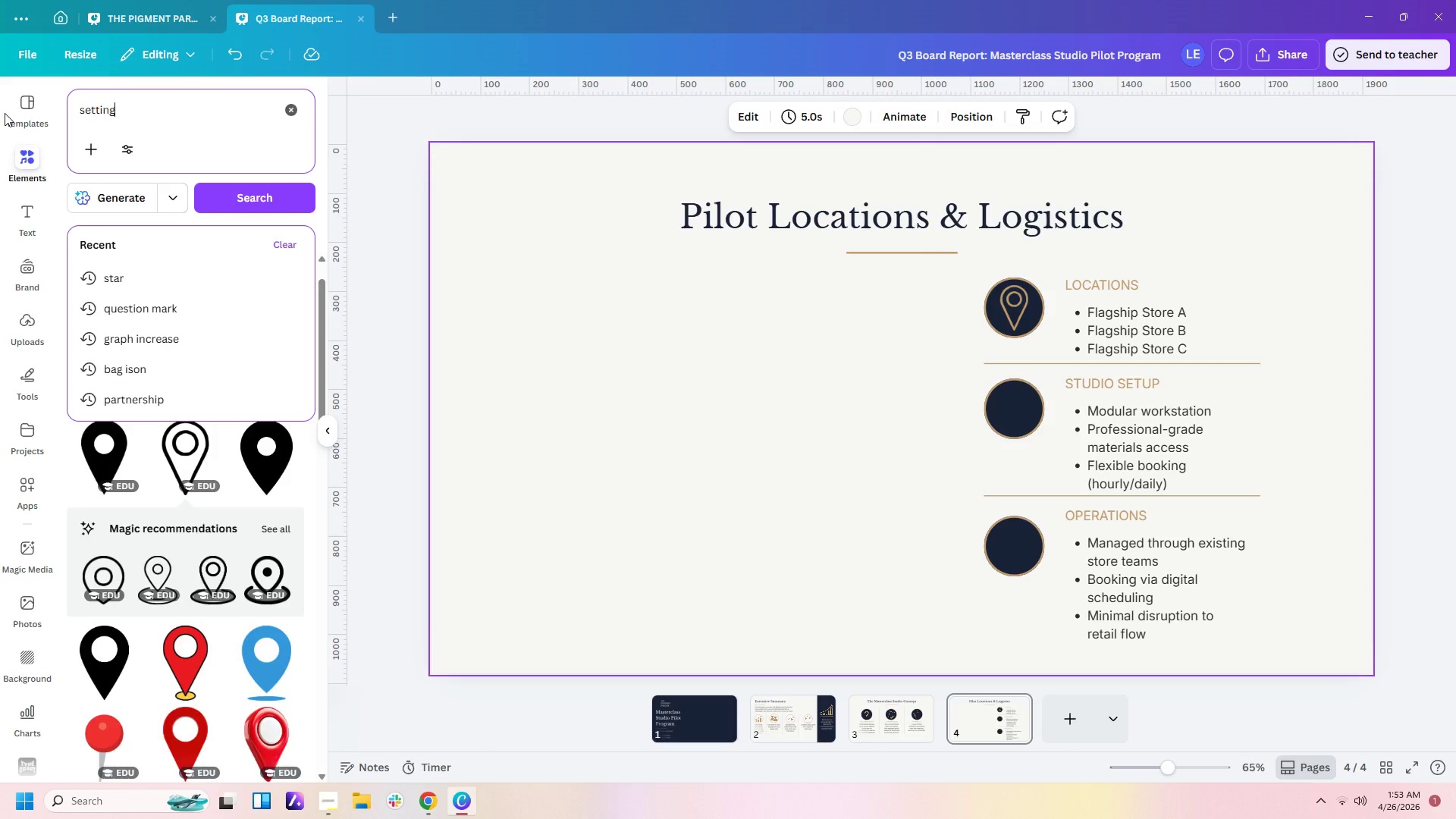 
key(Enter)
 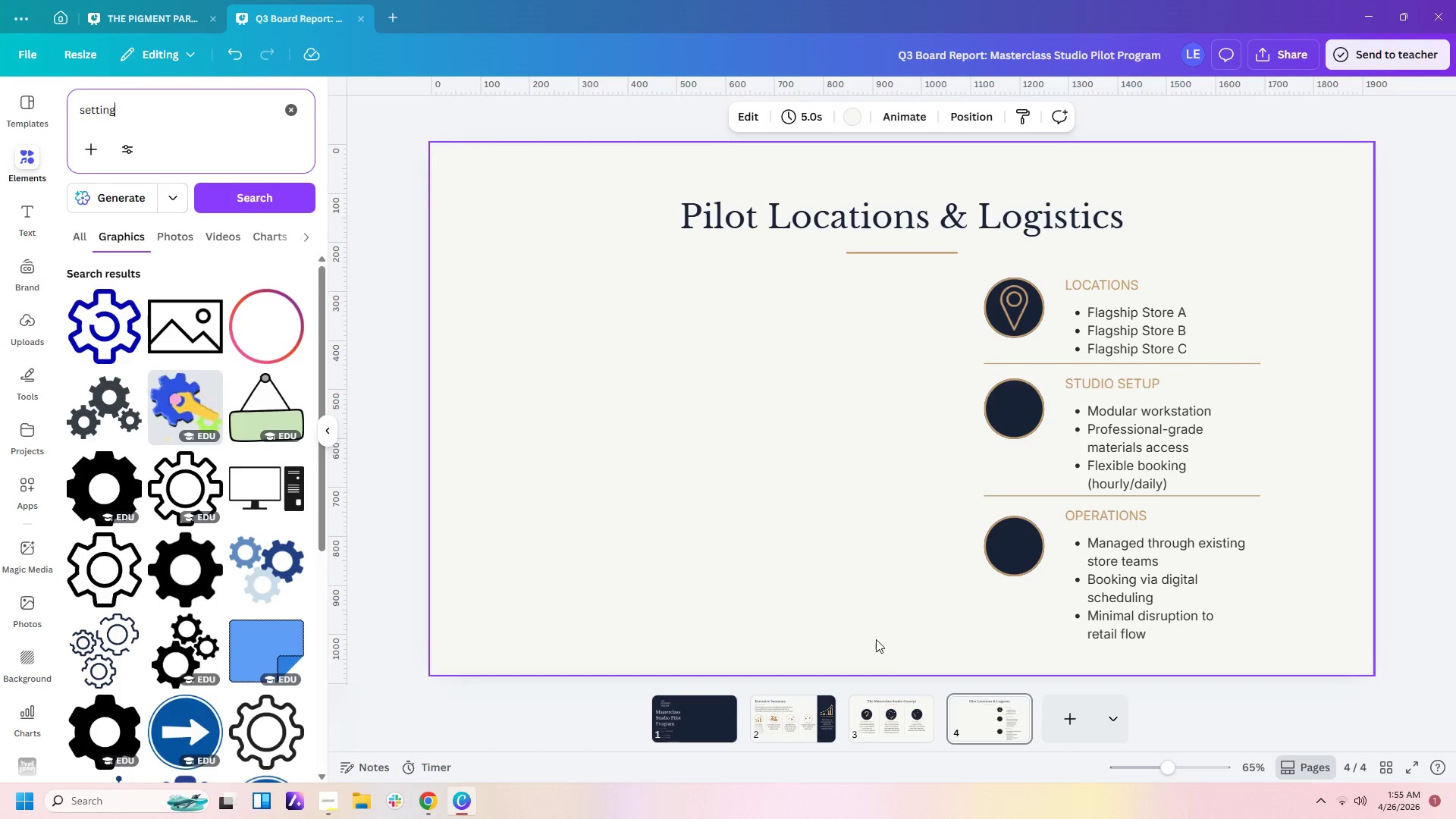 
wait(114.48)
 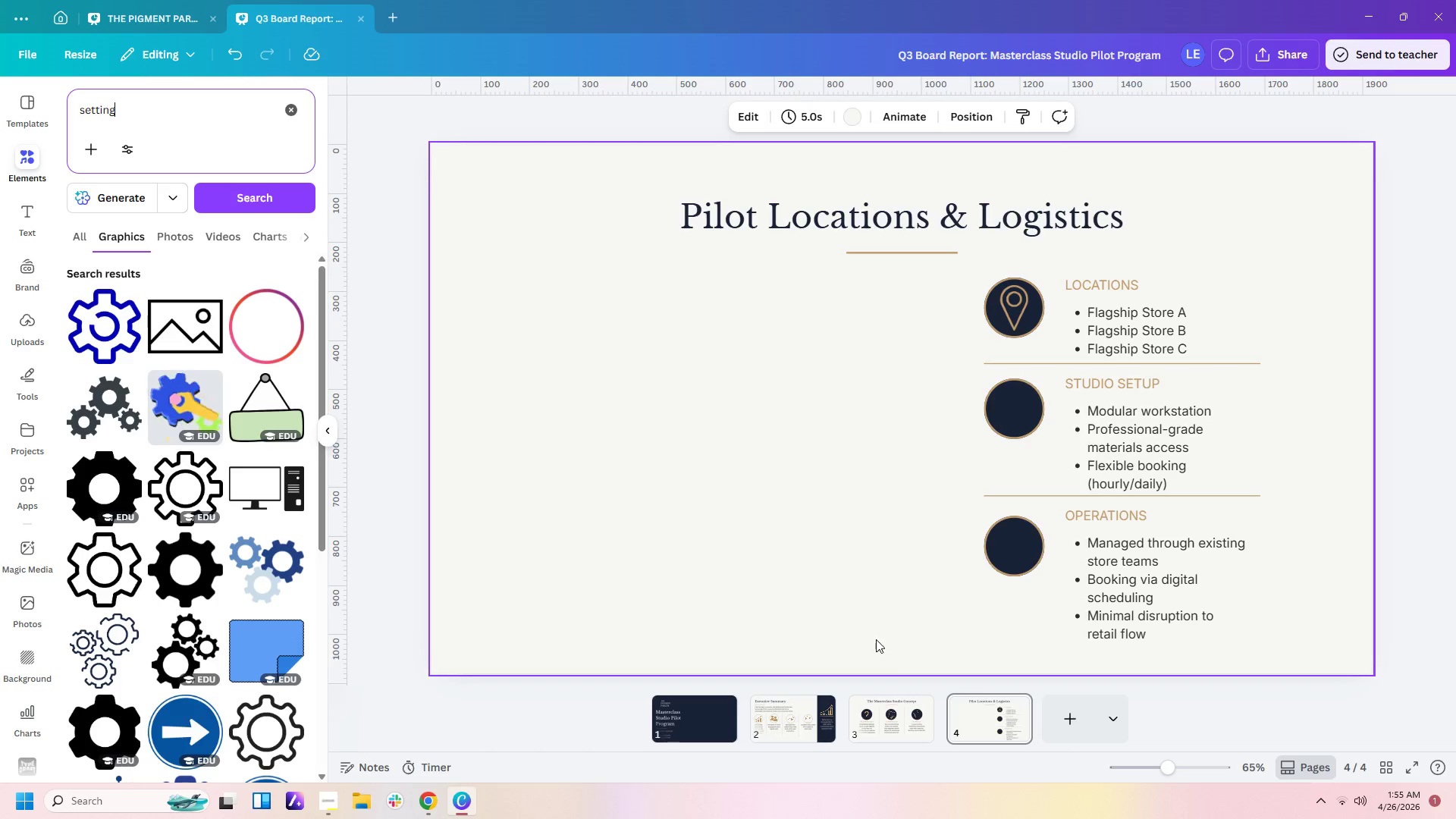 
left_click([190, 494])
 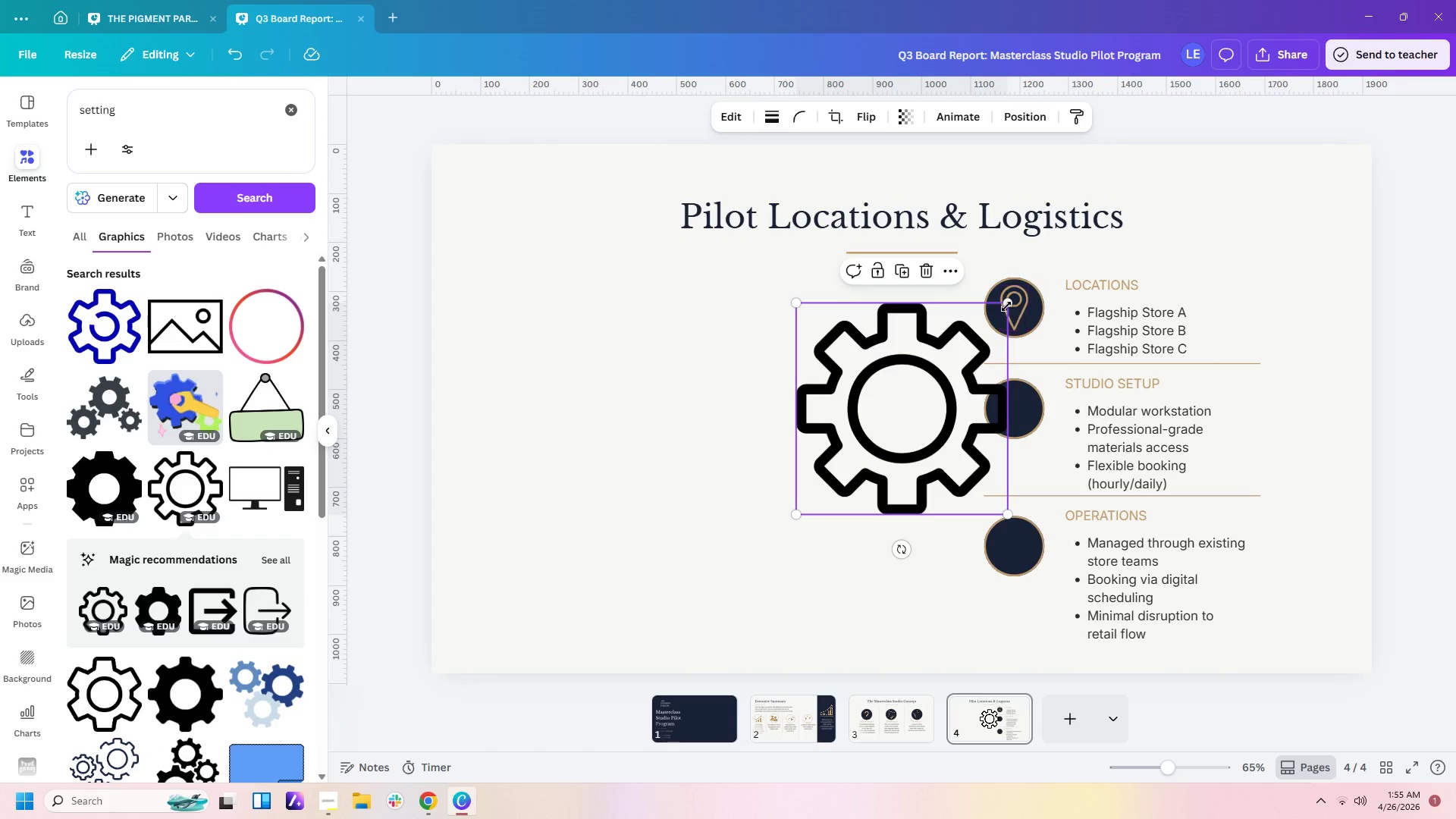 
left_click_drag(start_coordinate=[1003, 305], to_coordinate=[847, 494])
 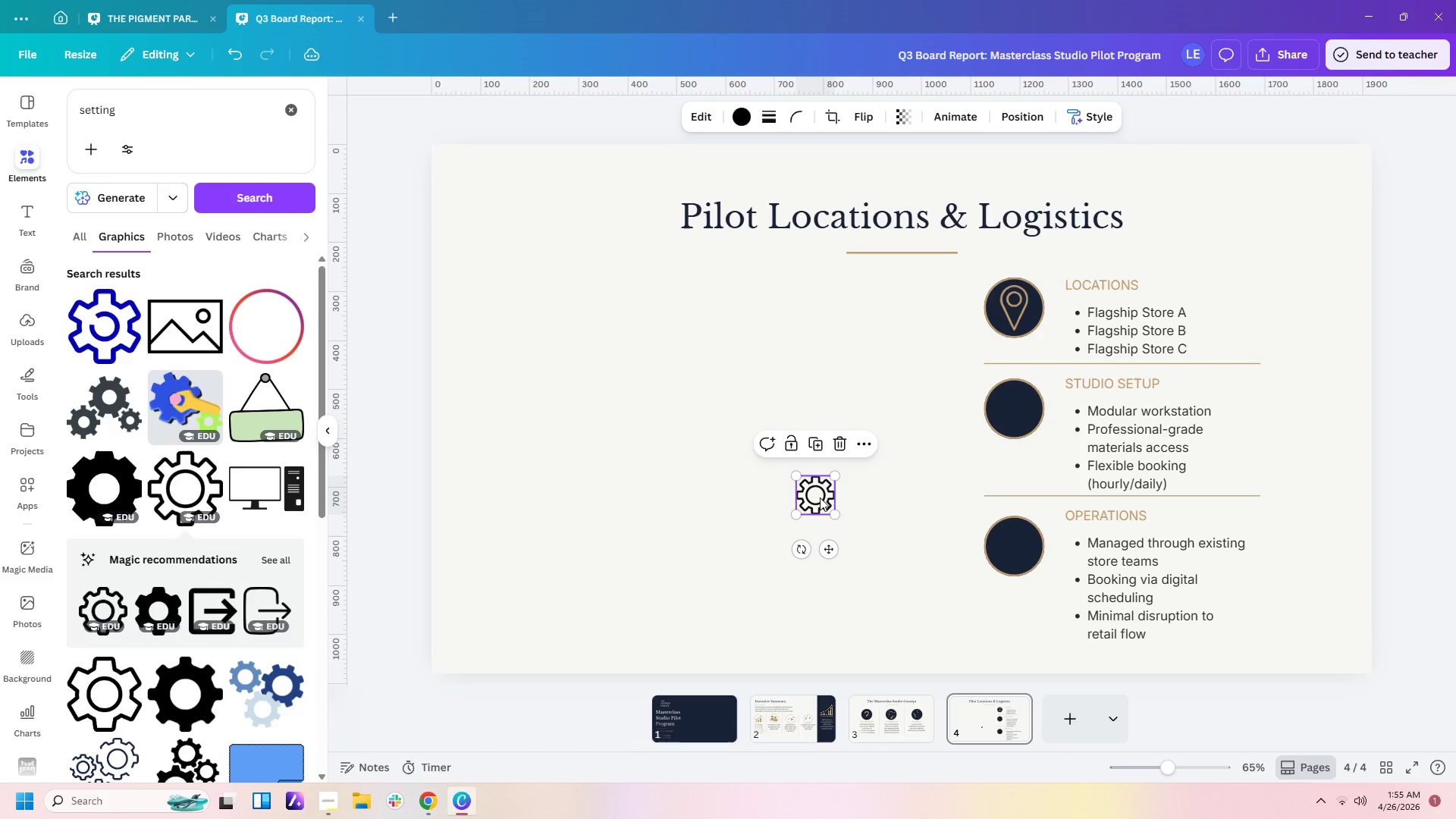 
left_click_drag(start_coordinate=[820, 497], to_coordinate=[1018, 412])
 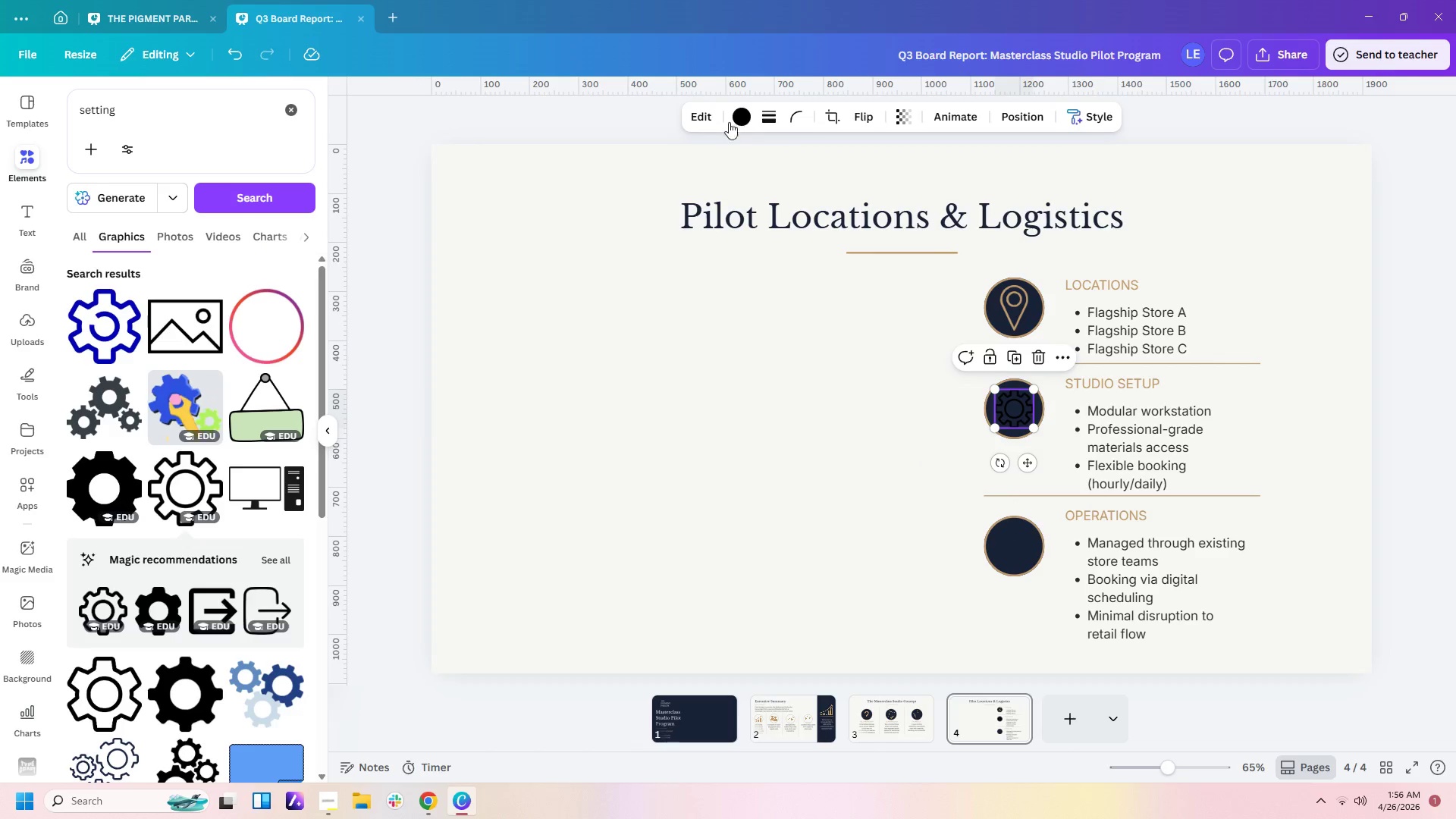 
left_click([747, 118])
 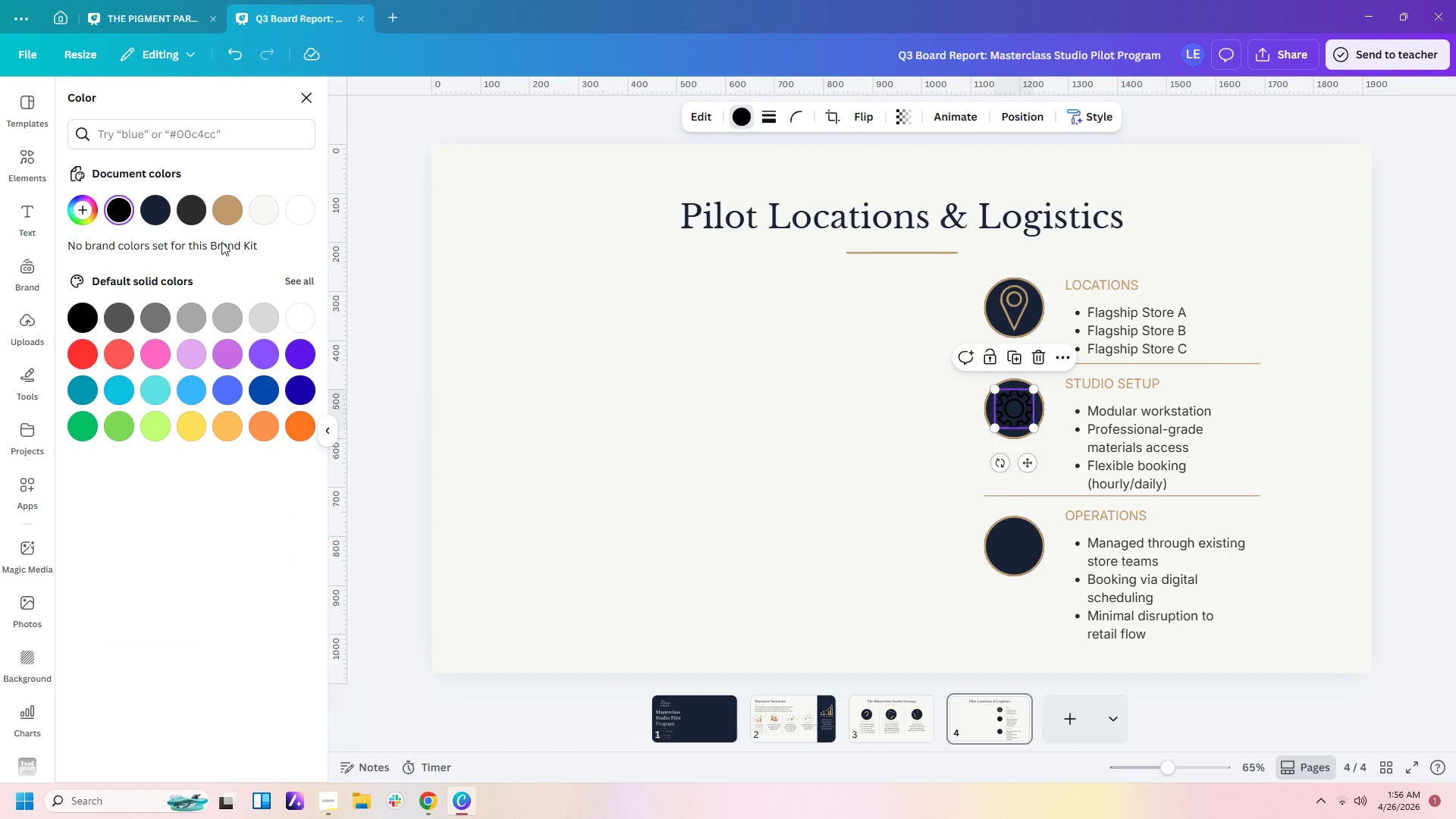 
left_click([228, 208])
 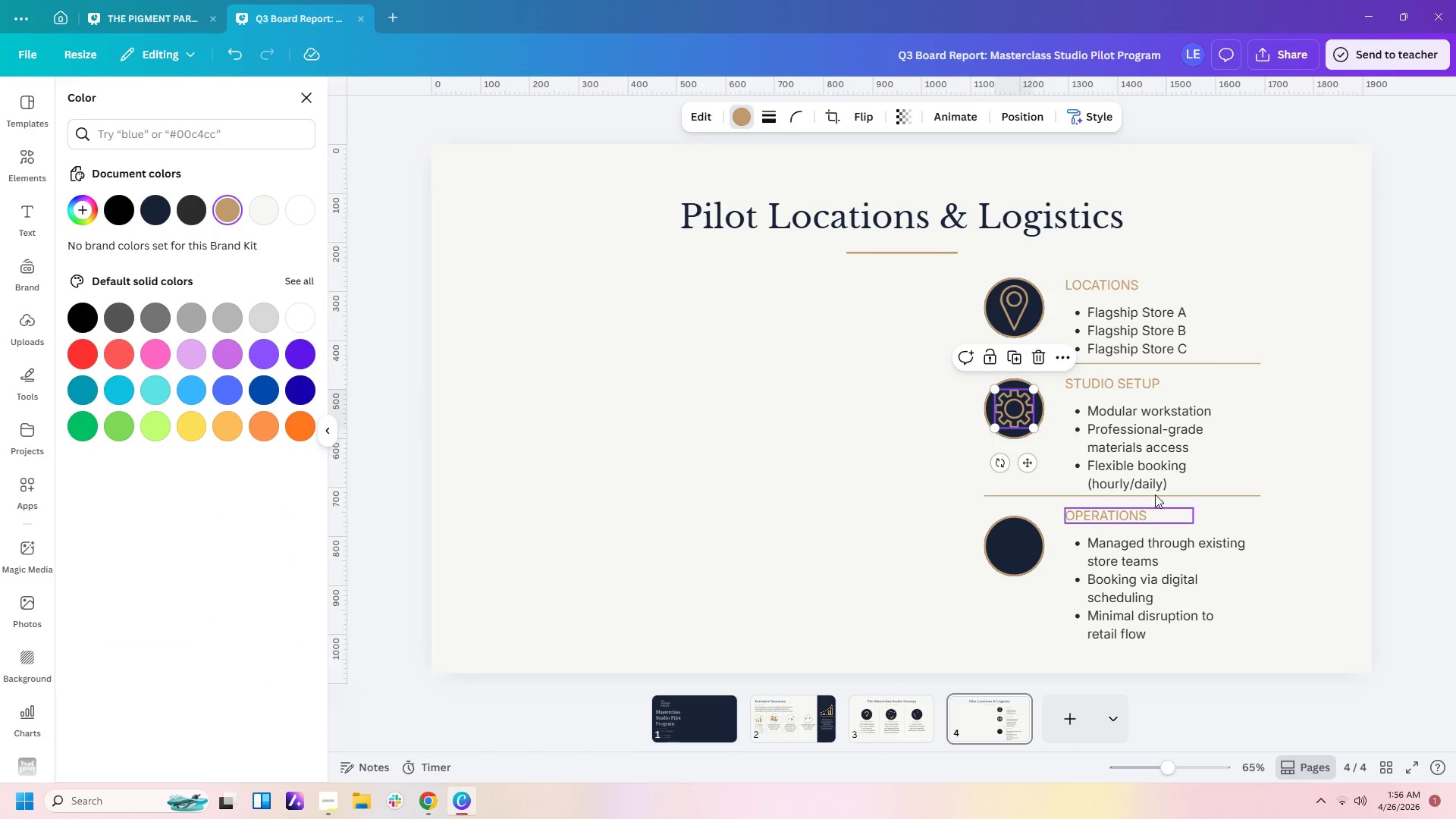 
left_click_drag(start_coordinate=[1157, 332], to_coordinate=[1159, 325])
 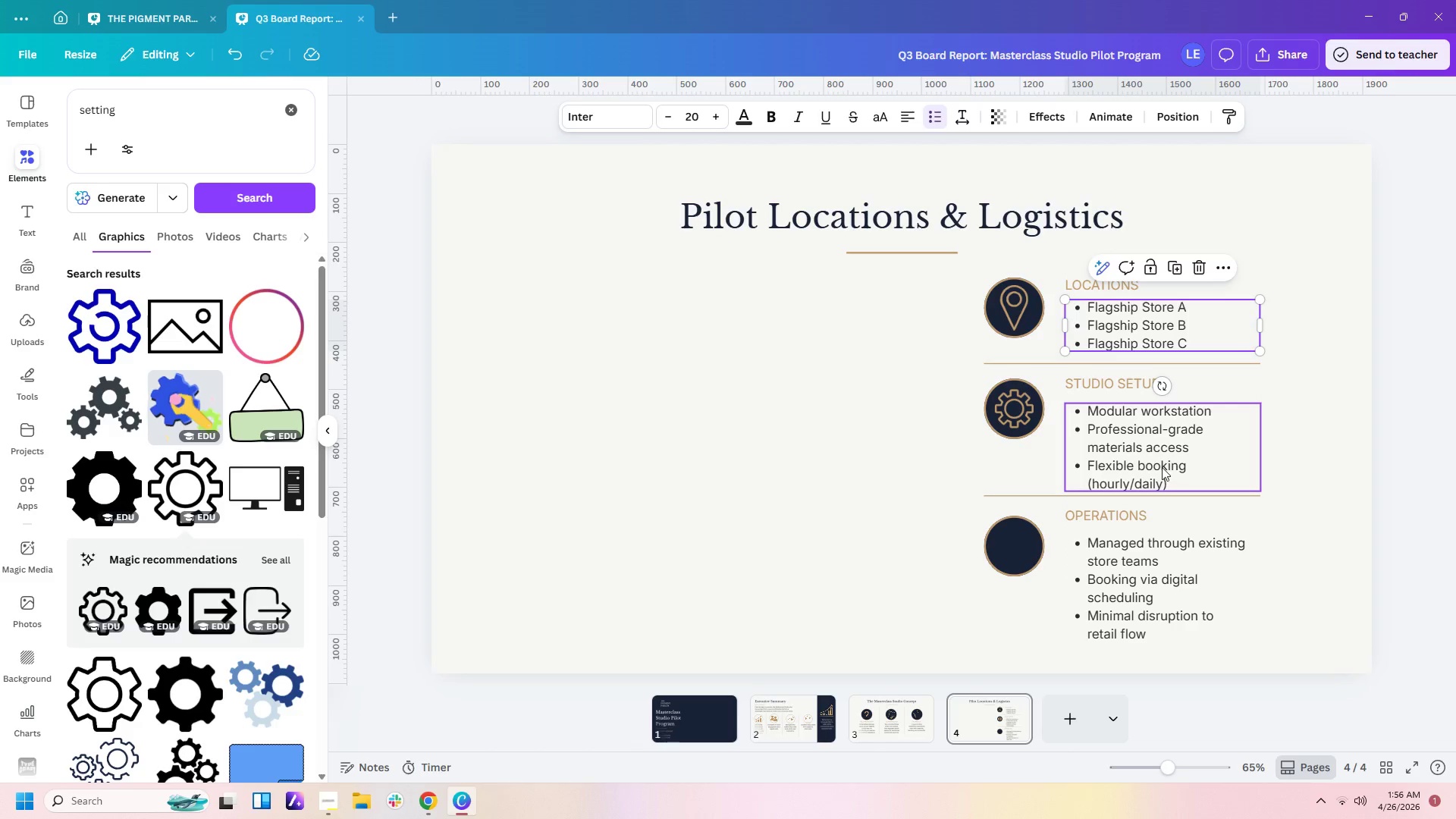 
left_click_drag(start_coordinate=[1158, 465], to_coordinate=[1157, 457])
 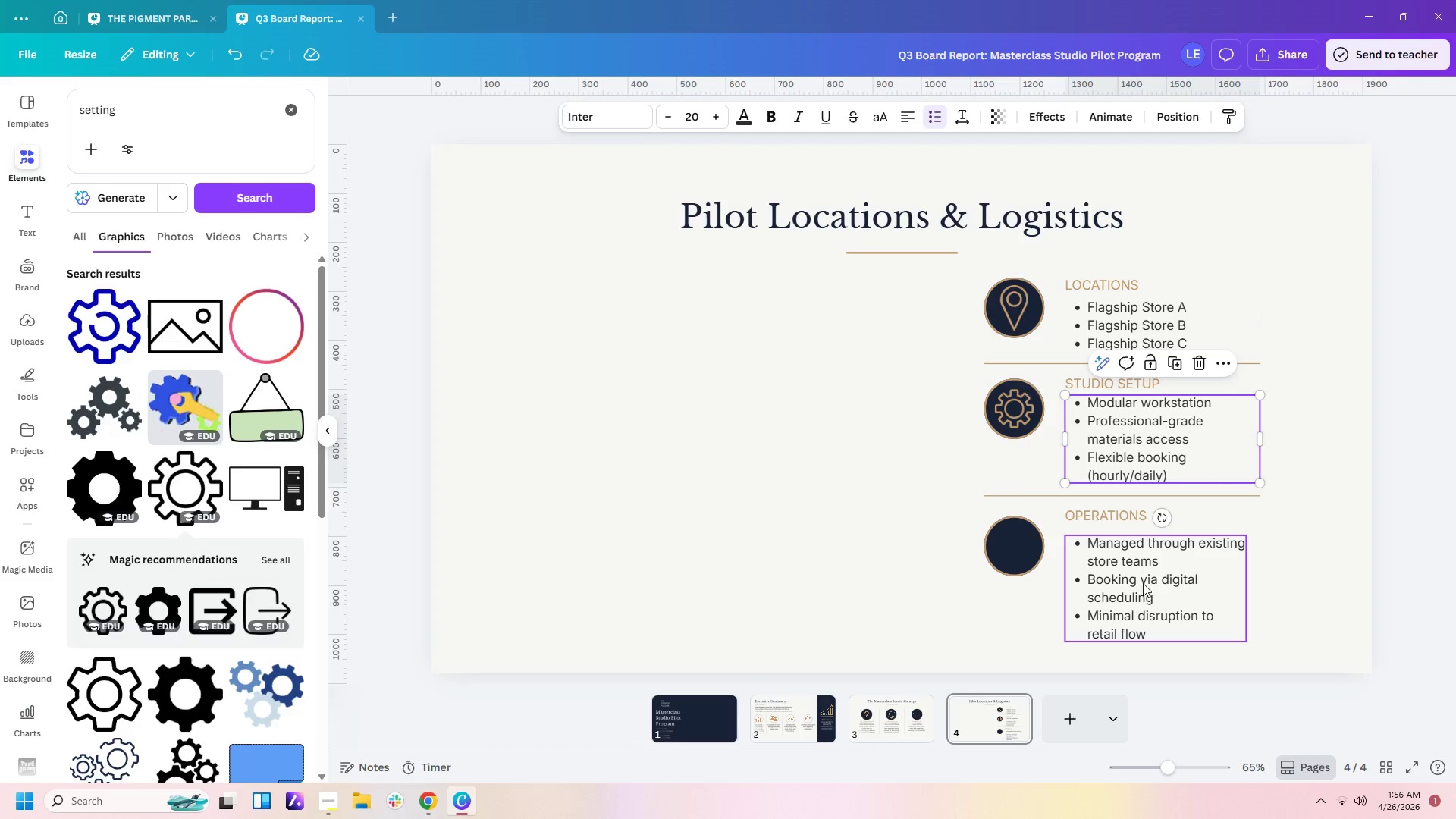 
left_click_drag(start_coordinate=[1143, 592], to_coordinate=[1143, 582])
 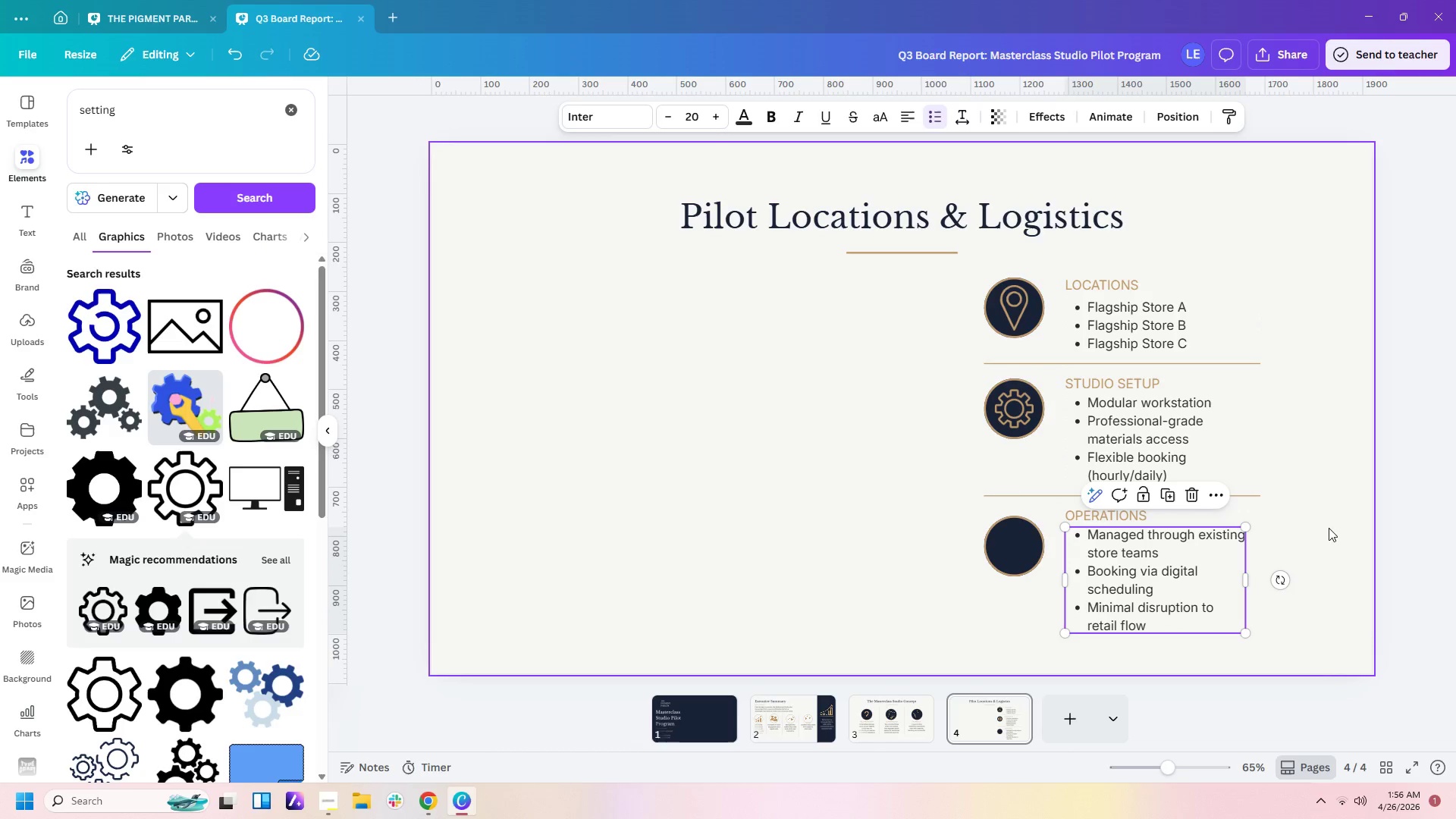 
left_click([1337, 527])
 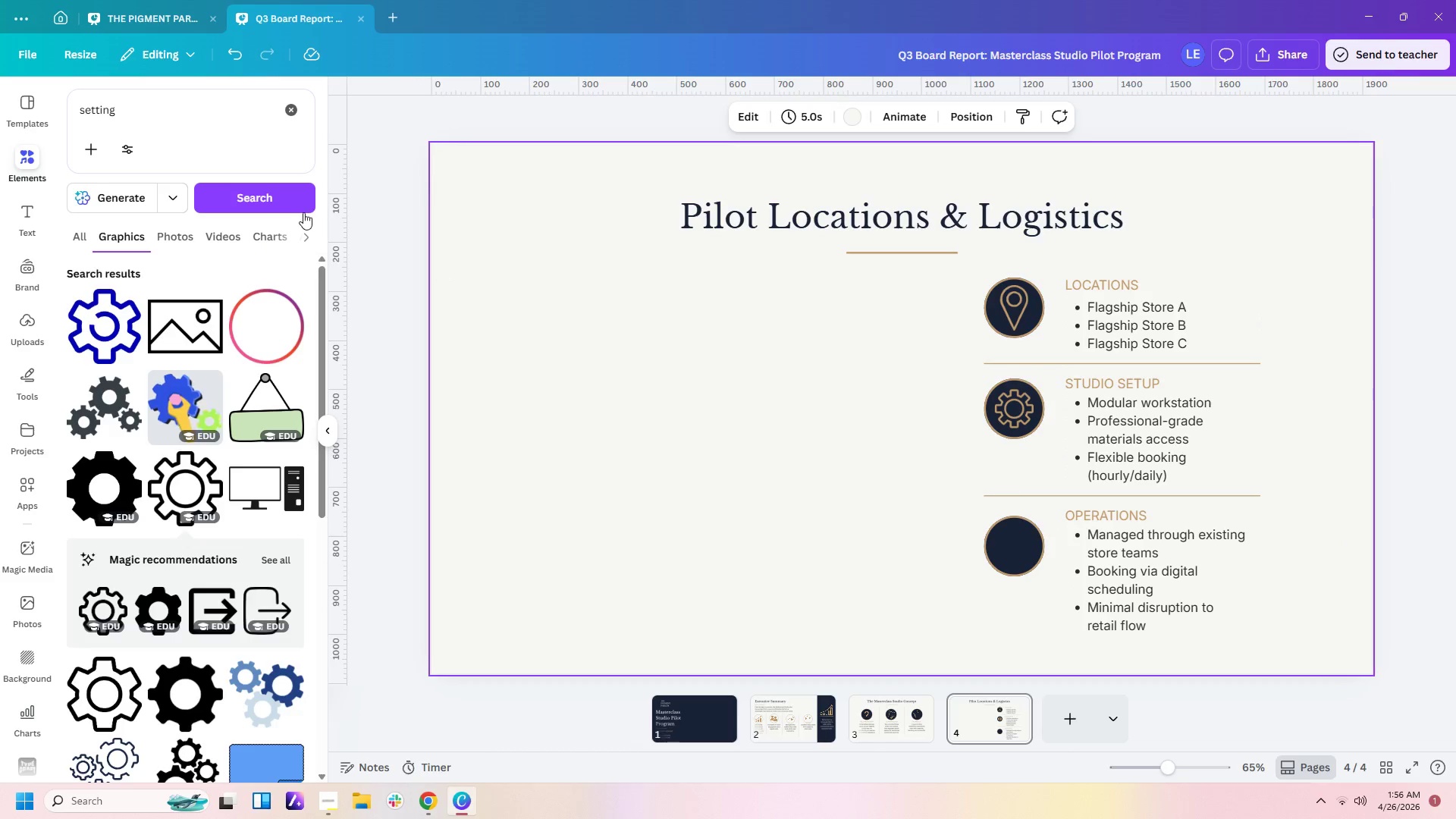 
left_click_drag(start_coordinate=[133, 108], to_coordinate=[23, 126])
 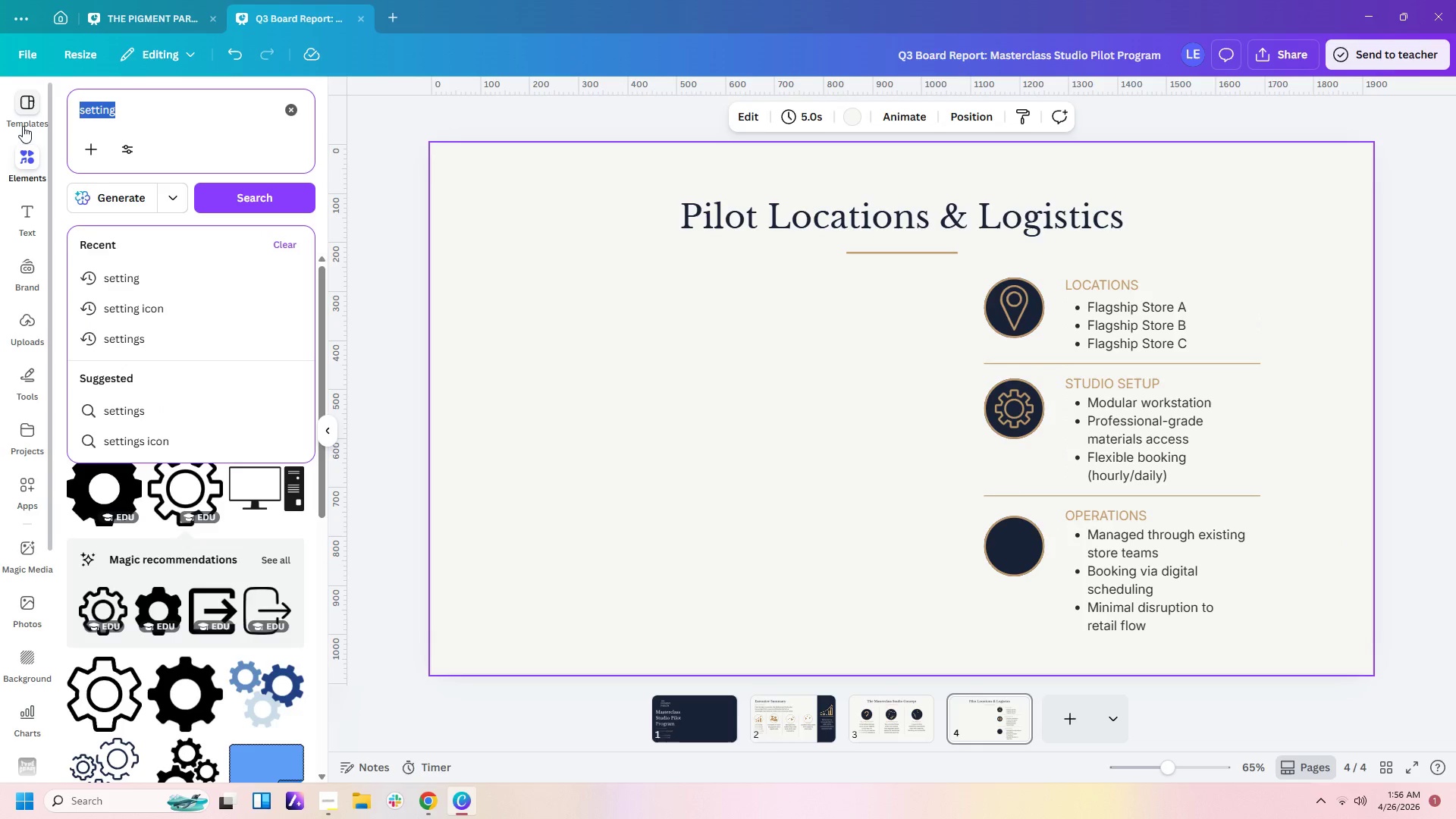 
type(person)
 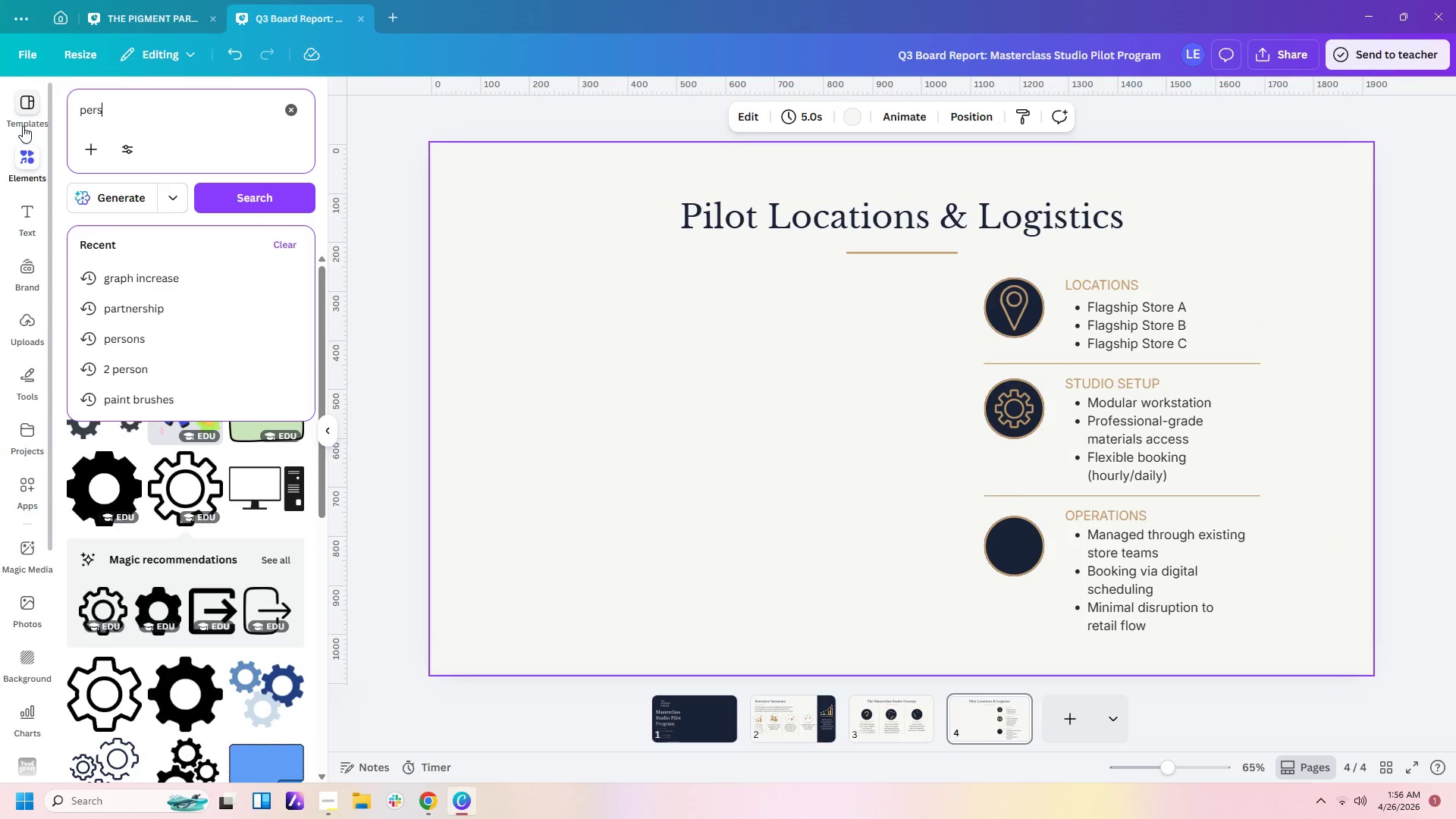 
key(Enter)
 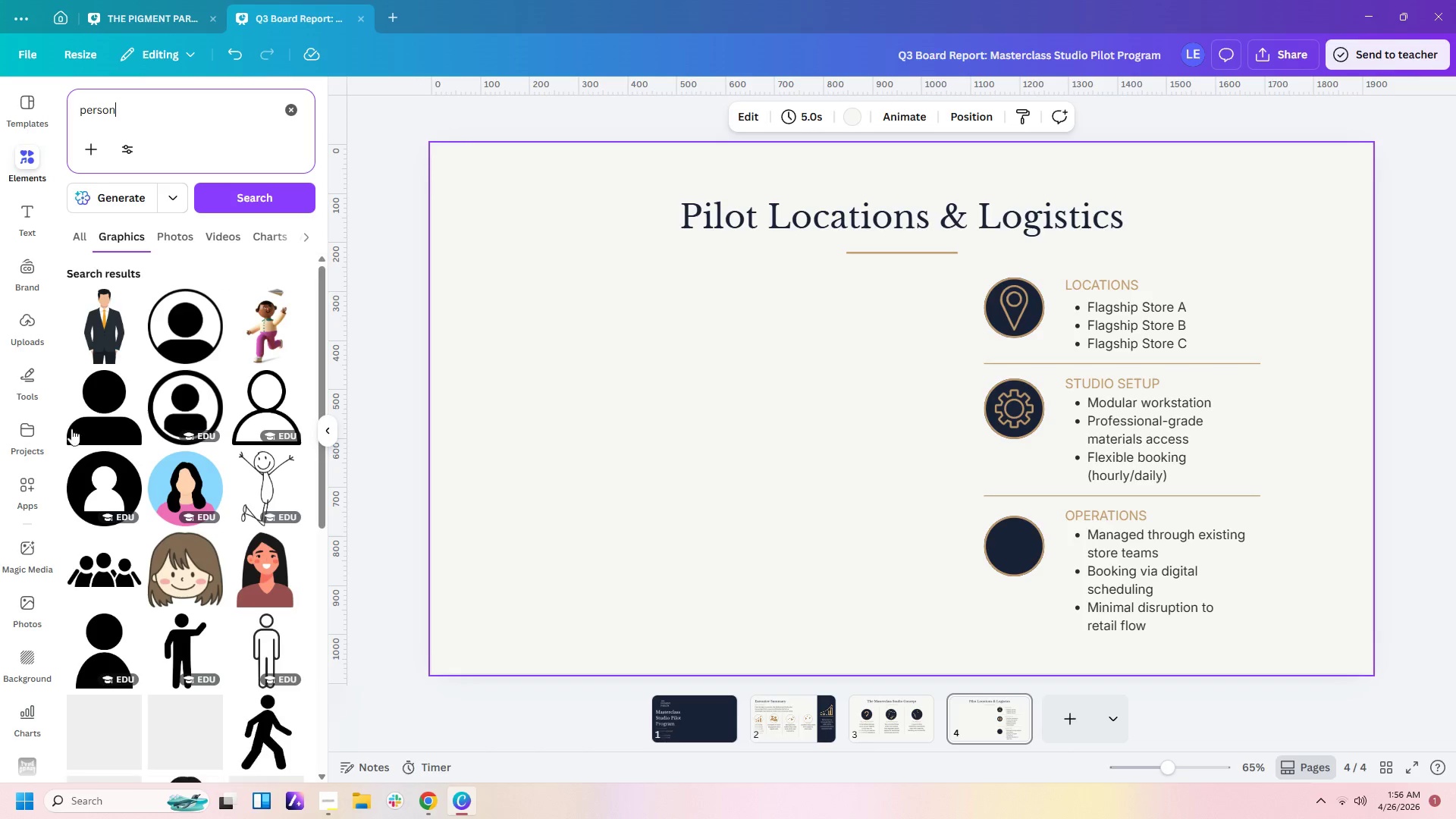 
left_click([252, 409])
 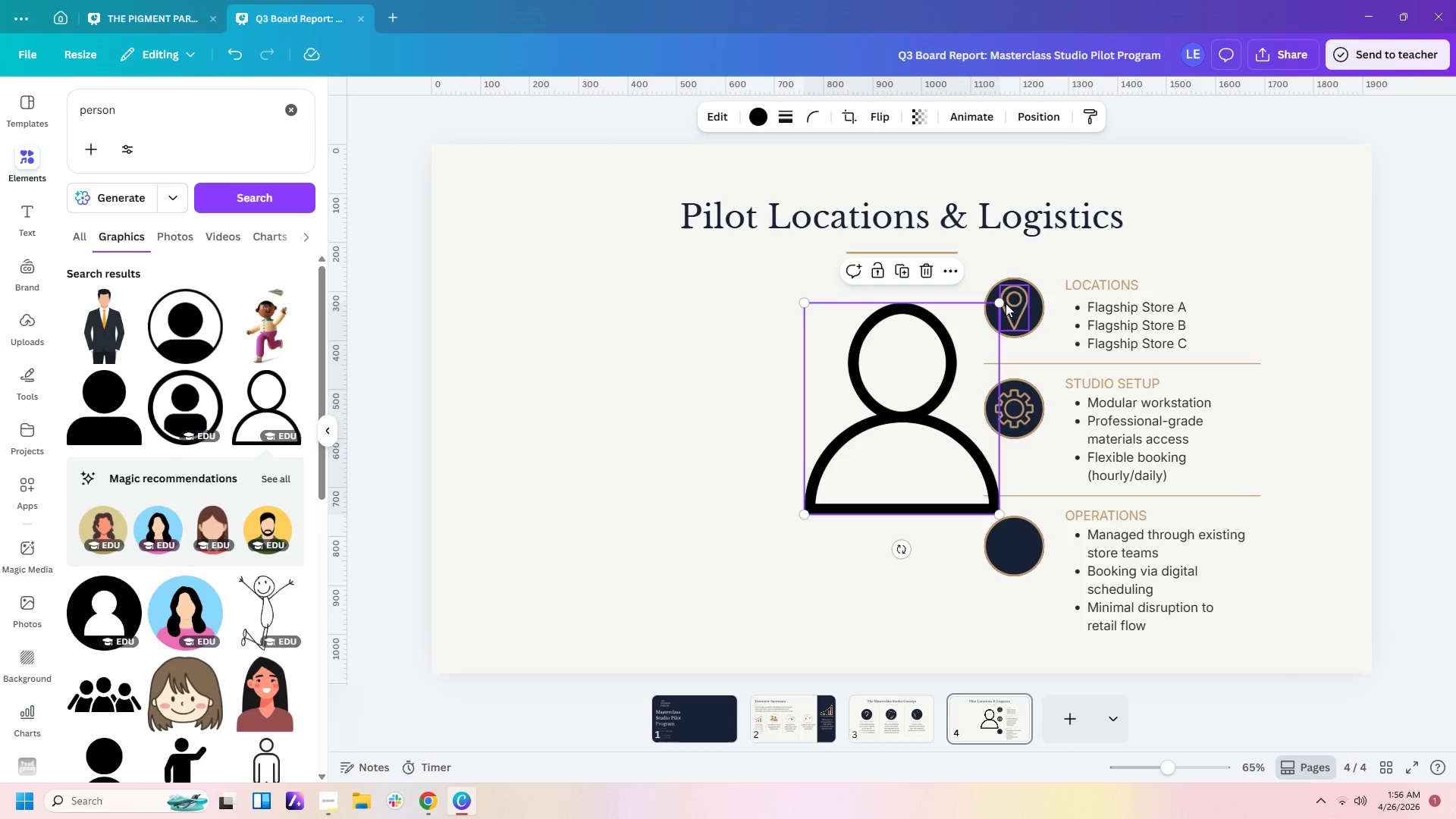 
left_click_drag(start_coordinate=[1001, 303], to_coordinate=[873, 495])
 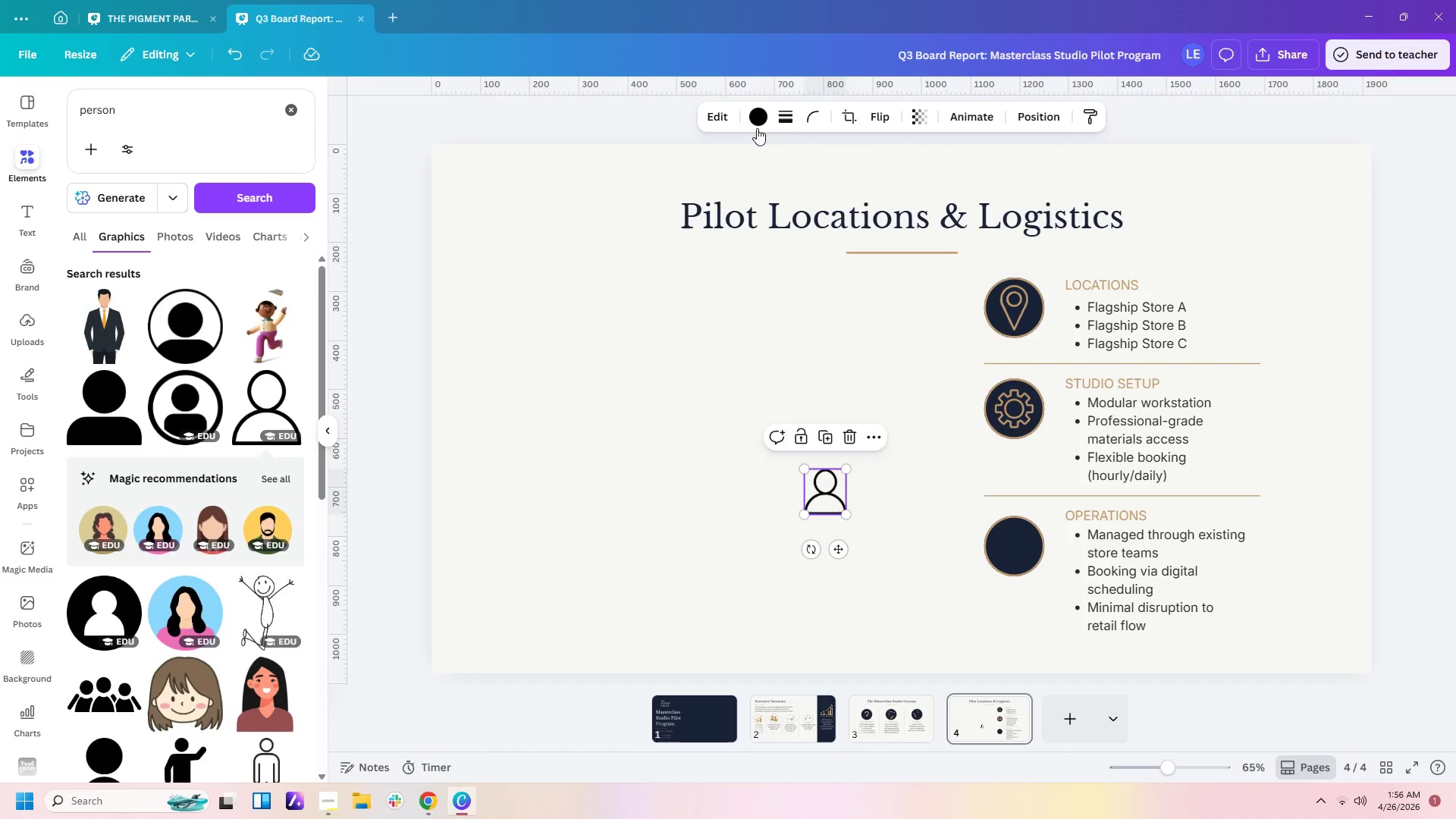 
left_click([757, 115])
 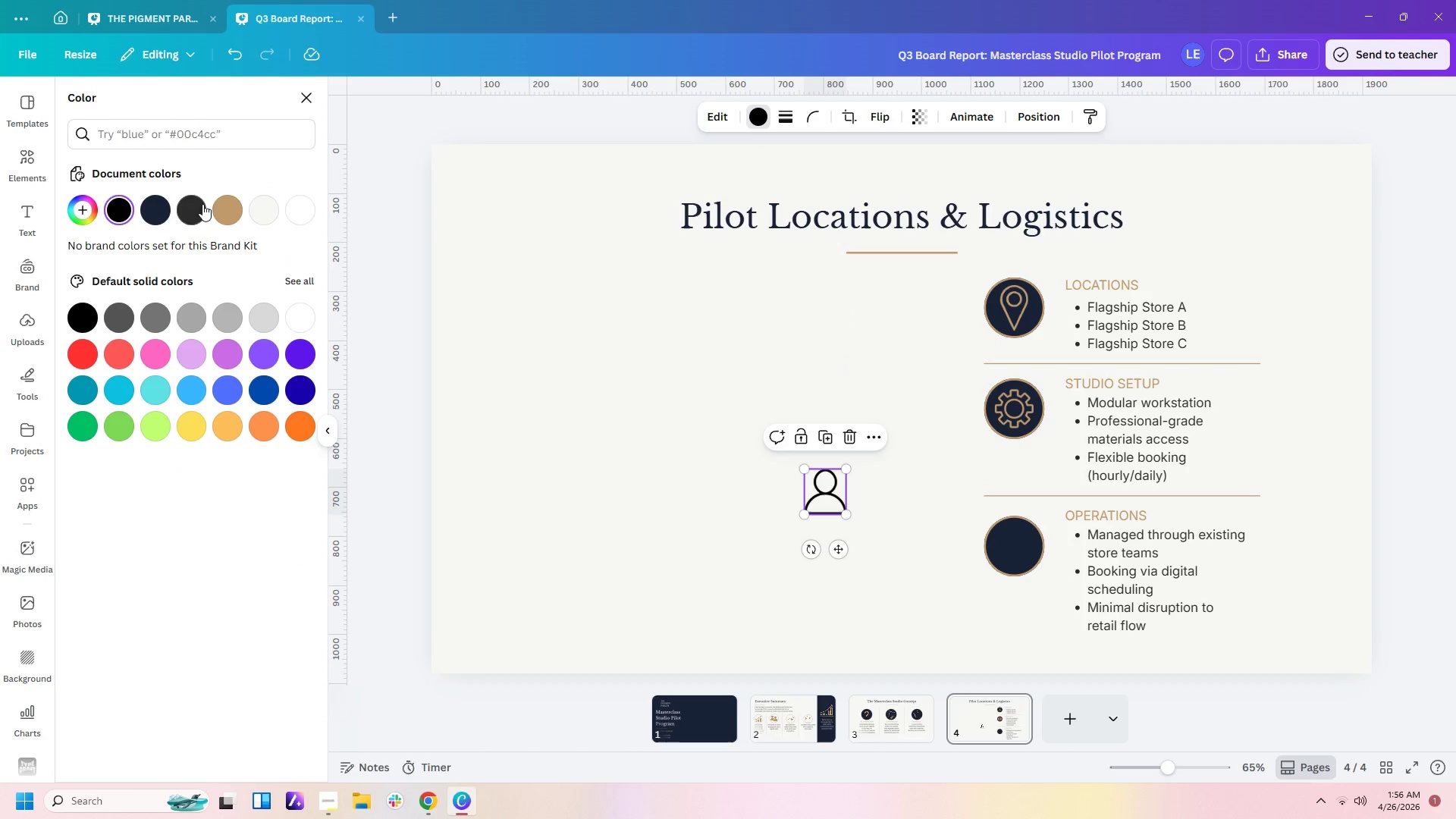 
left_click([223, 204])
 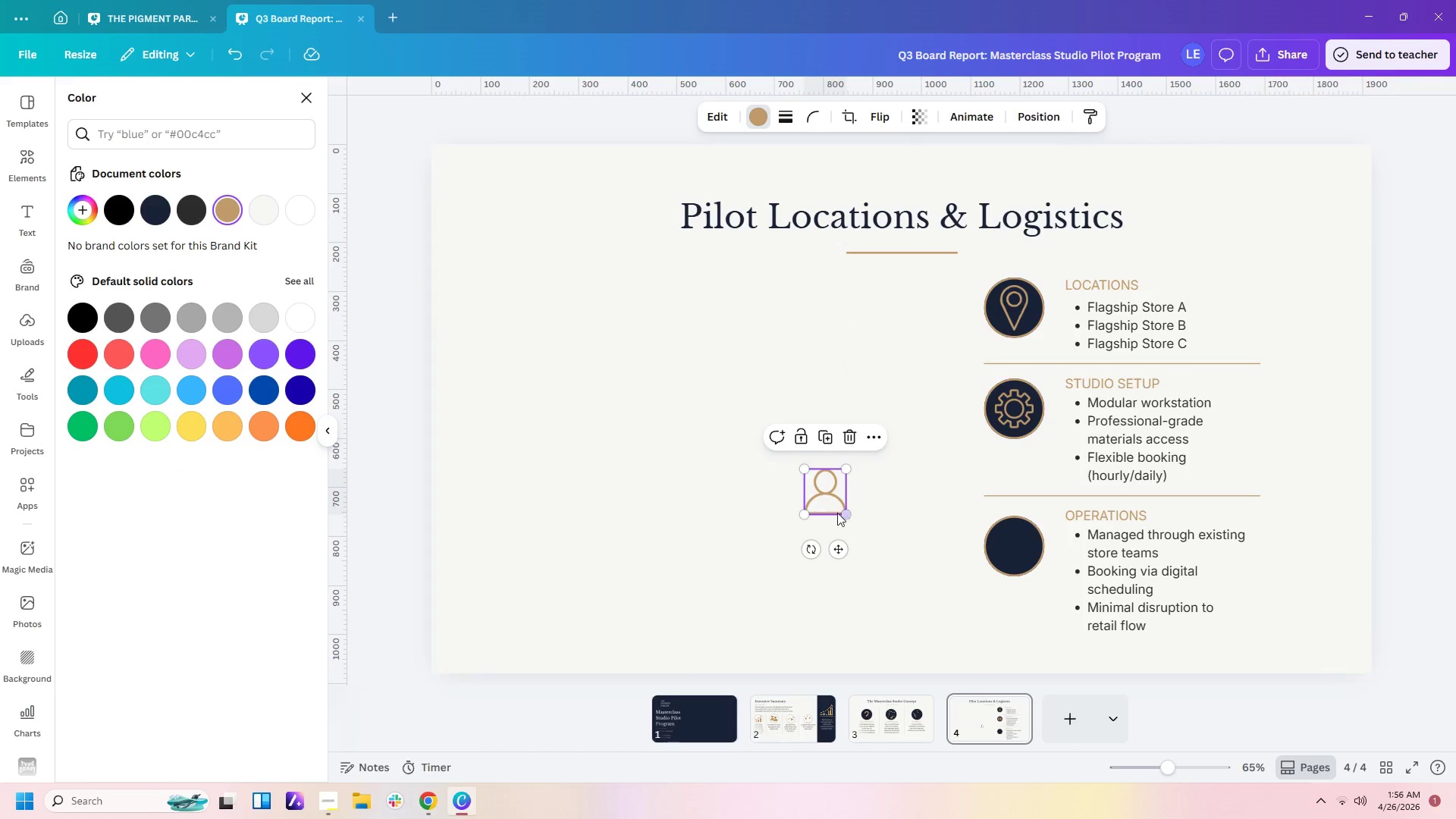 
left_click_drag(start_coordinate=[825, 494], to_coordinate=[1019, 550])
 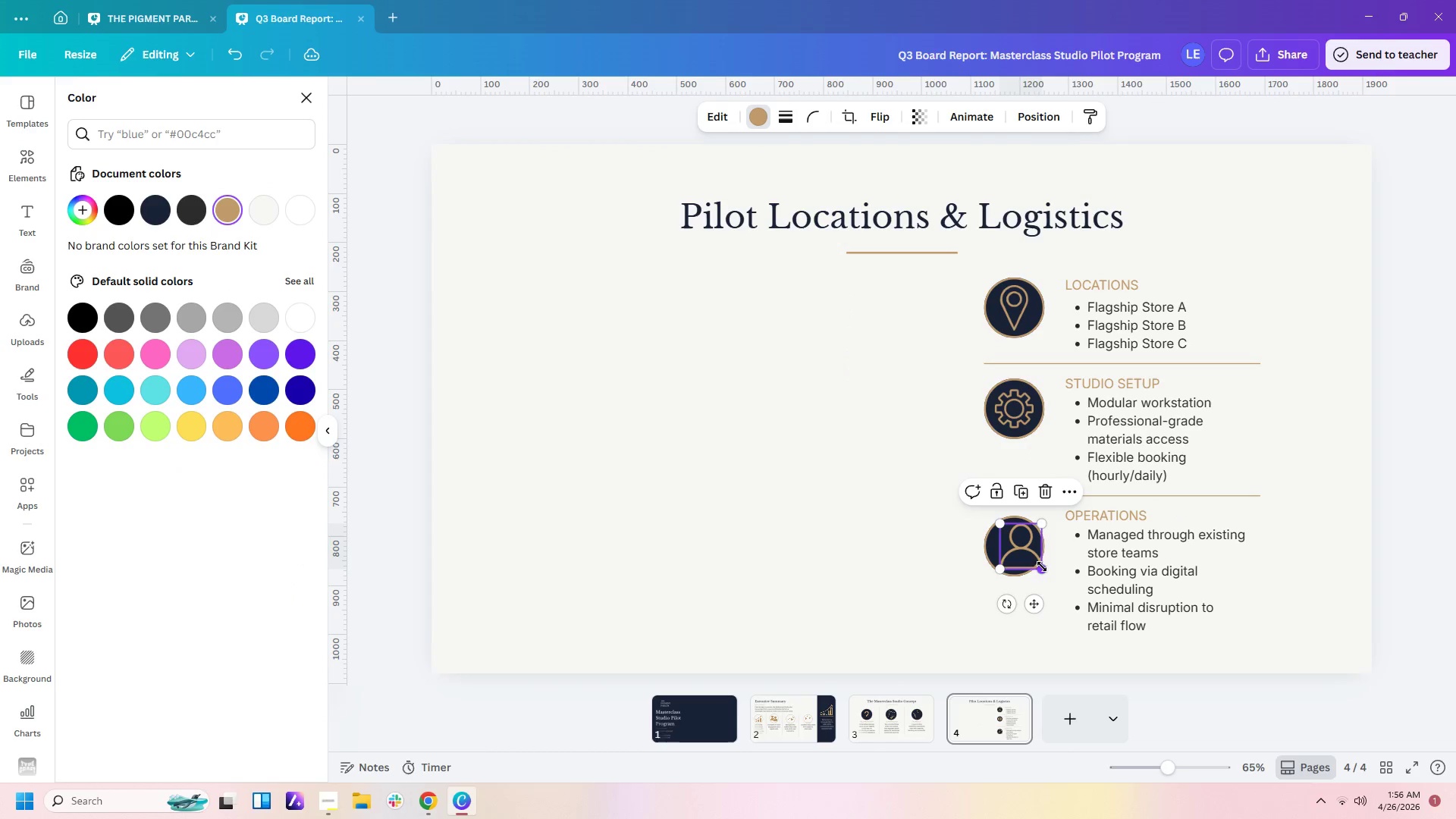 
left_click_drag(start_coordinate=[1042, 566], to_coordinate=[1035, 560])
 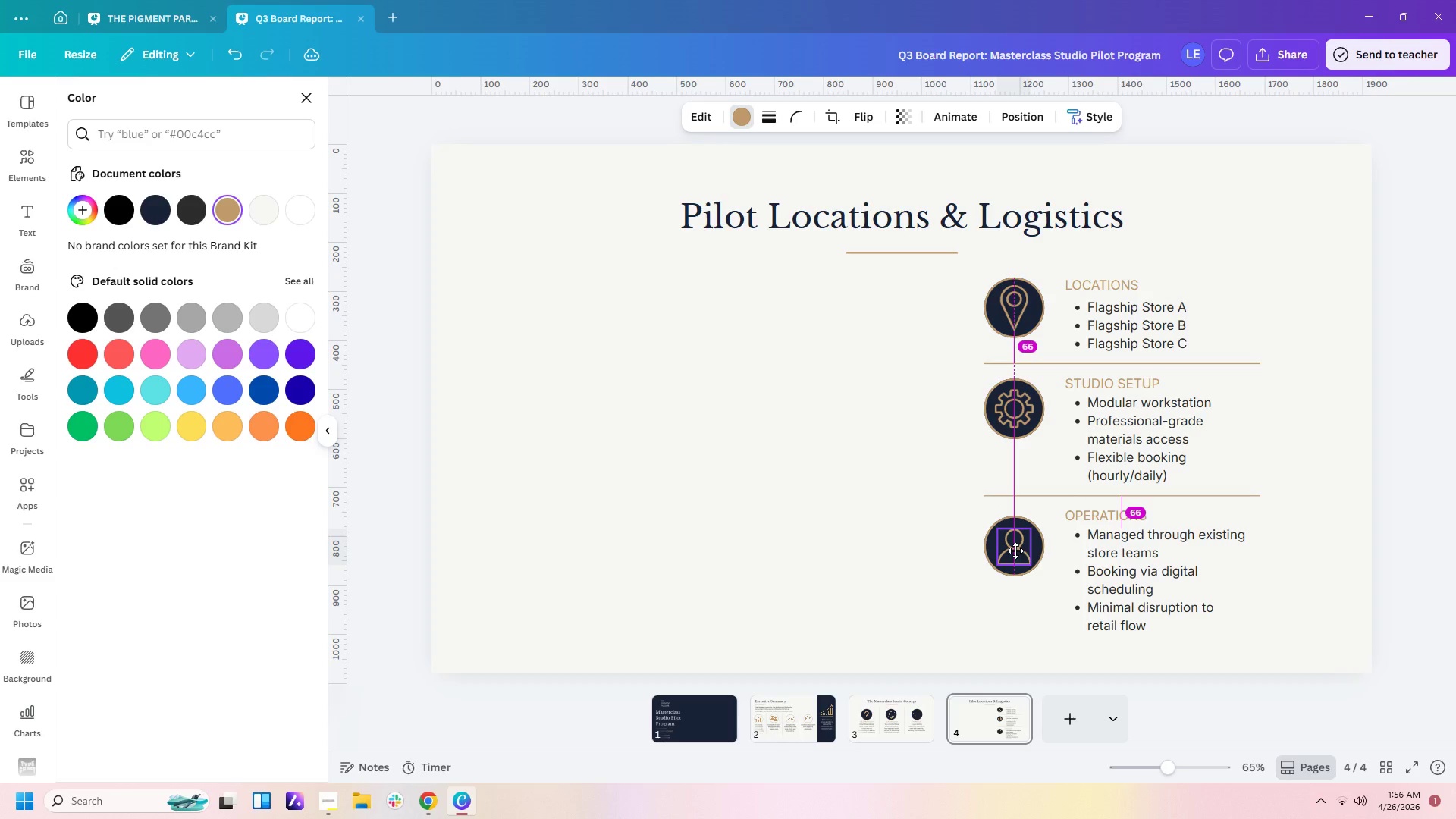 
left_click([938, 570])
 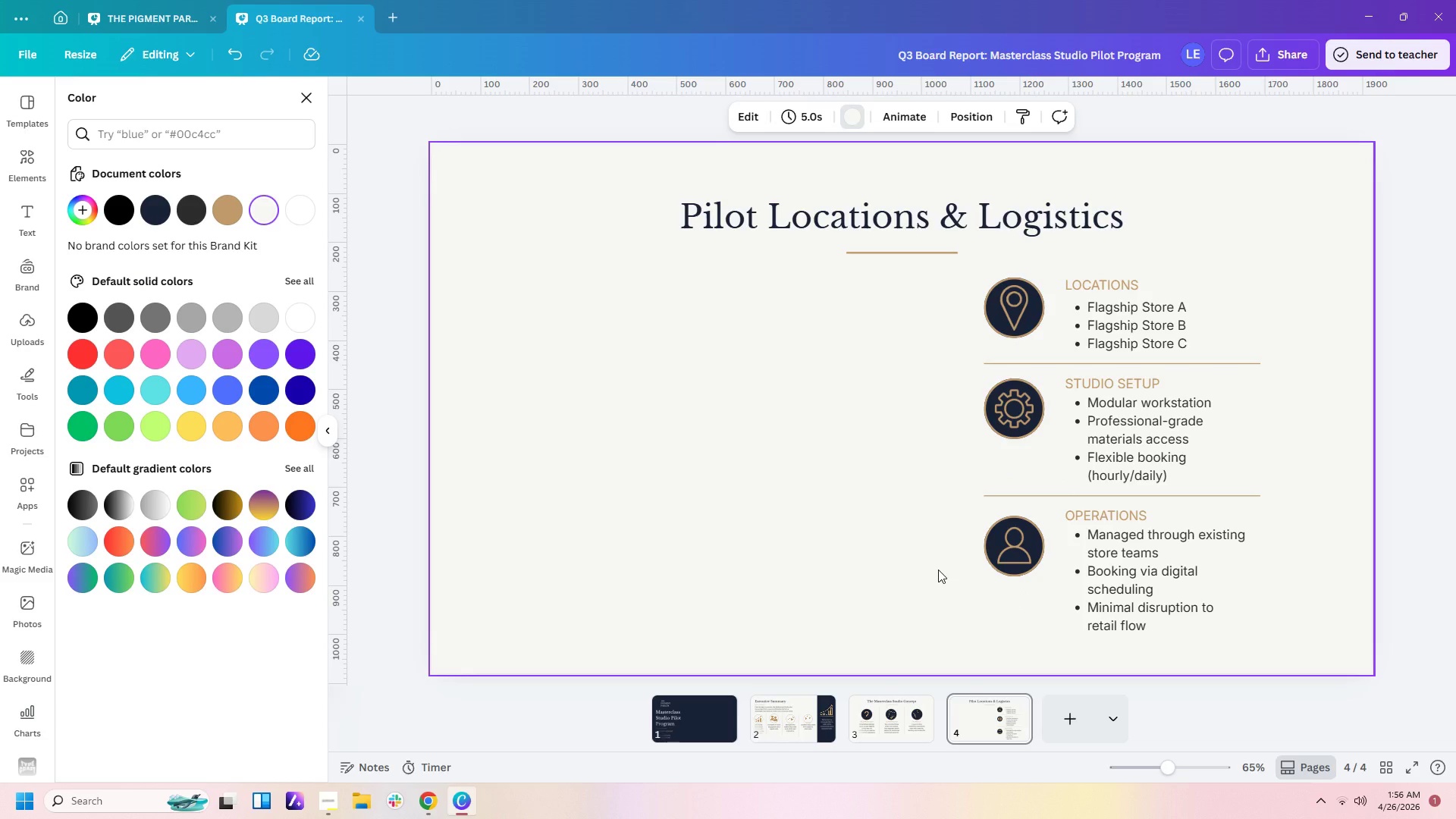 
left_click([938, 570])
 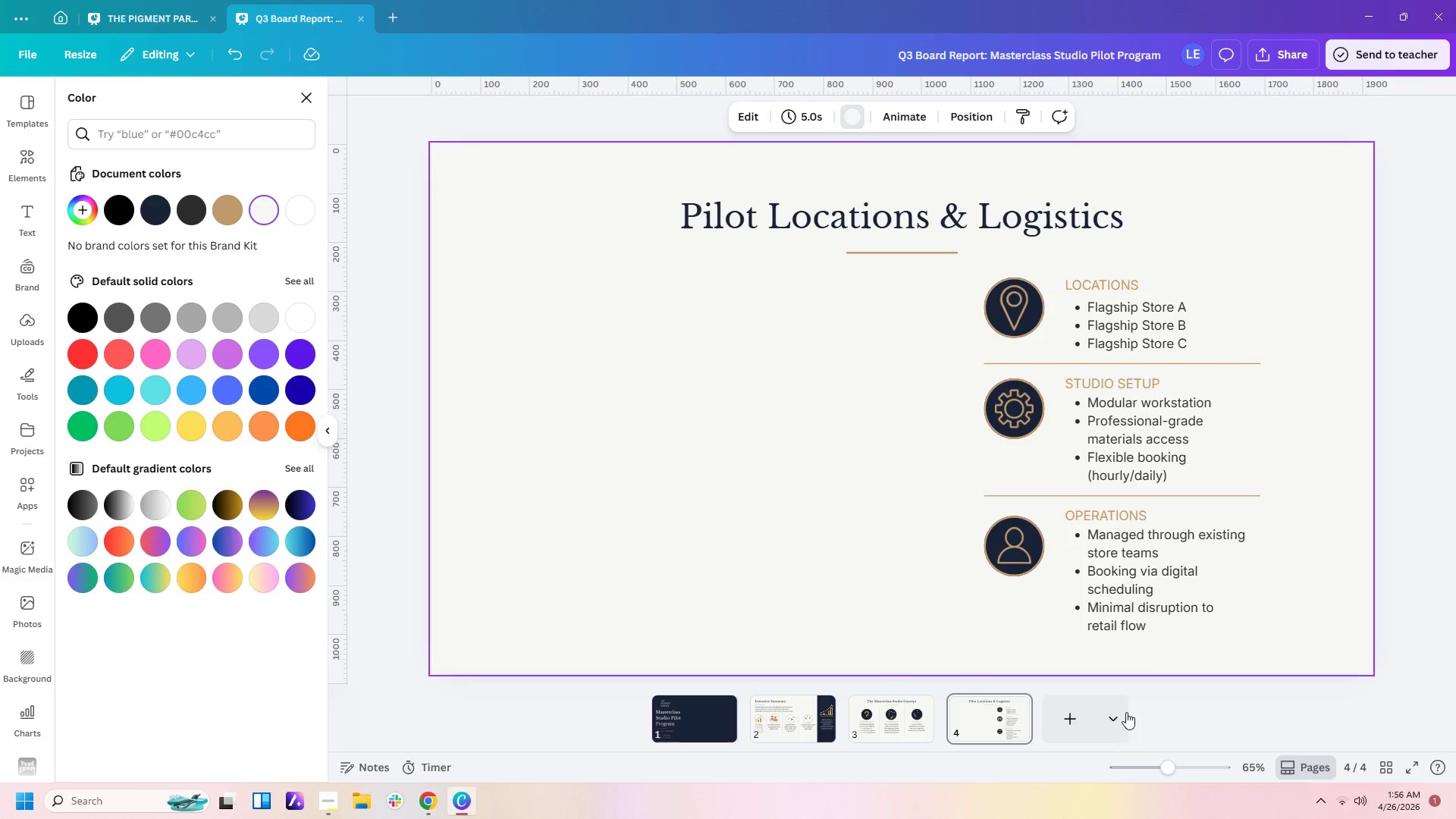 
left_click([1071, 725])
 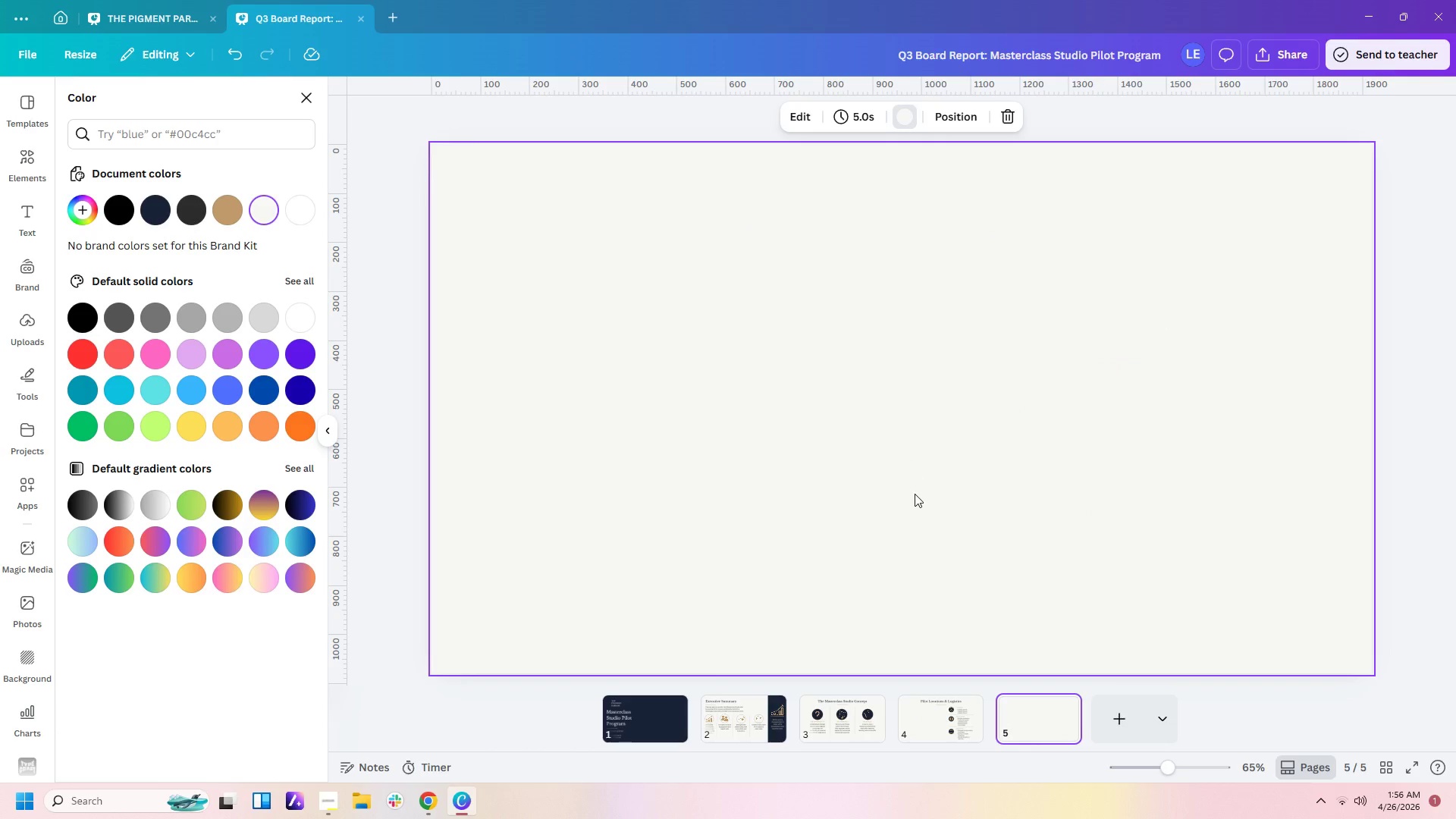 
wait(7.66)
 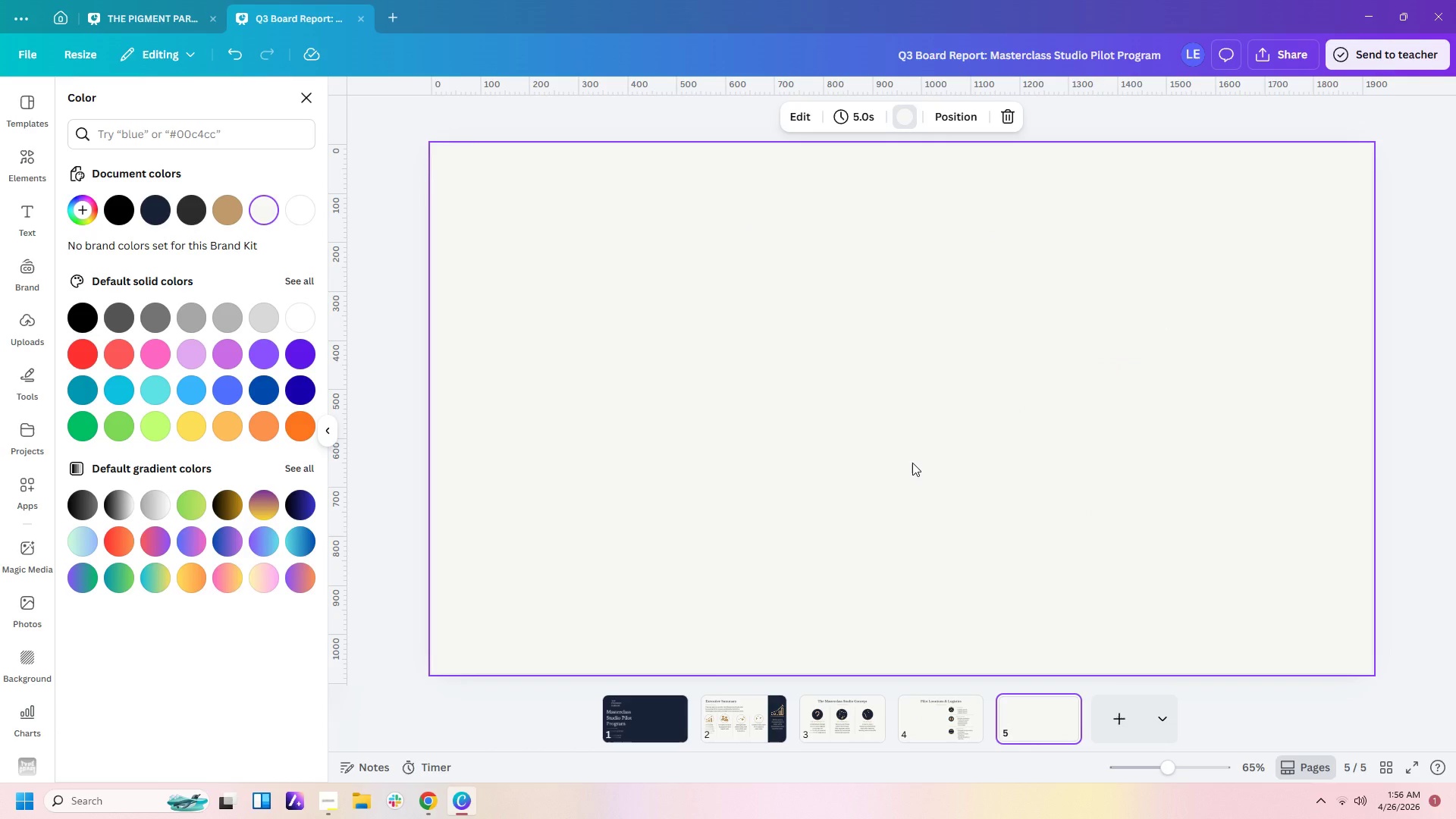 
left_click([905, 708])
 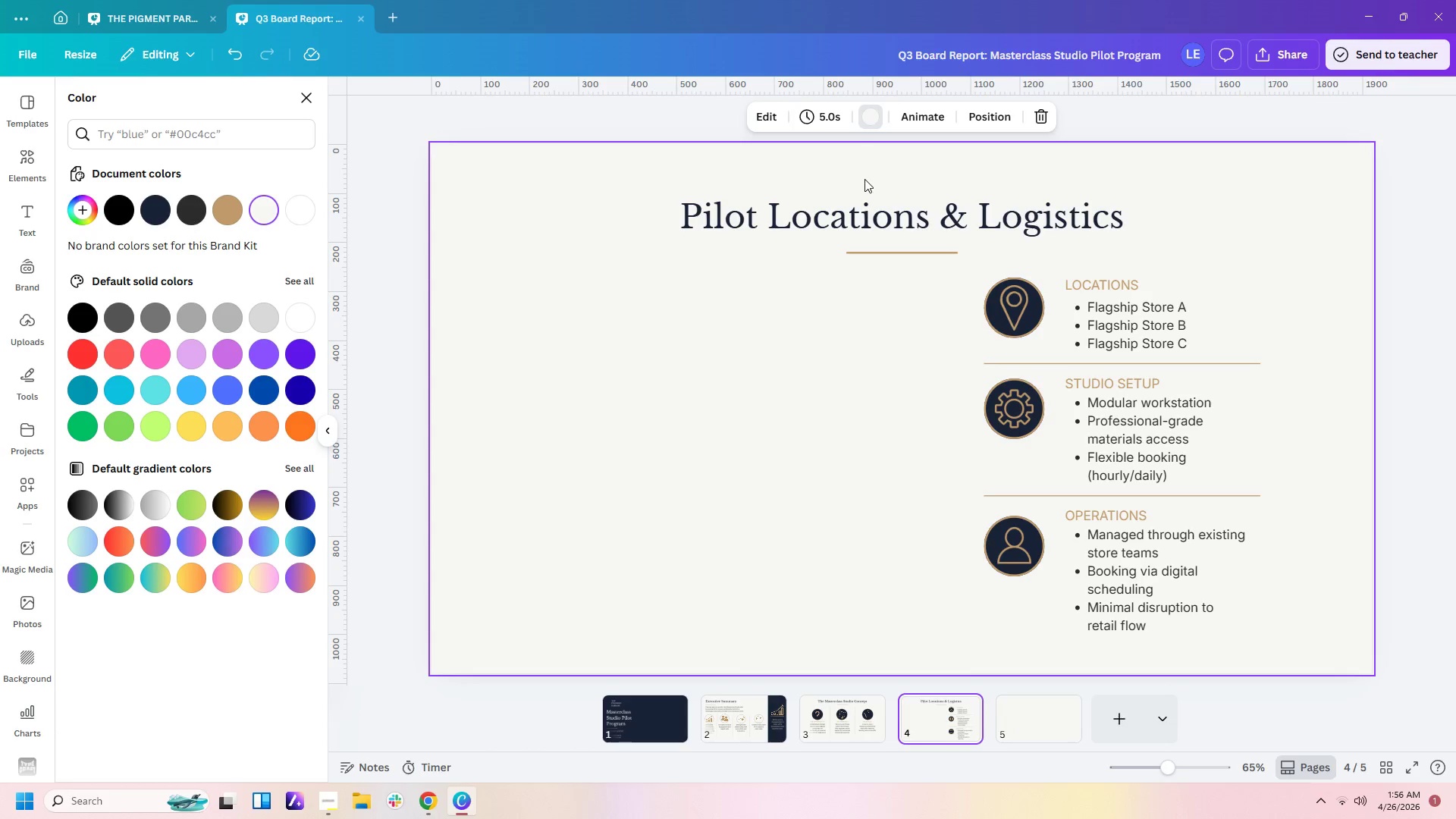 
left_click_drag(start_coordinate=[864, 179], to_coordinate=[897, 269])
 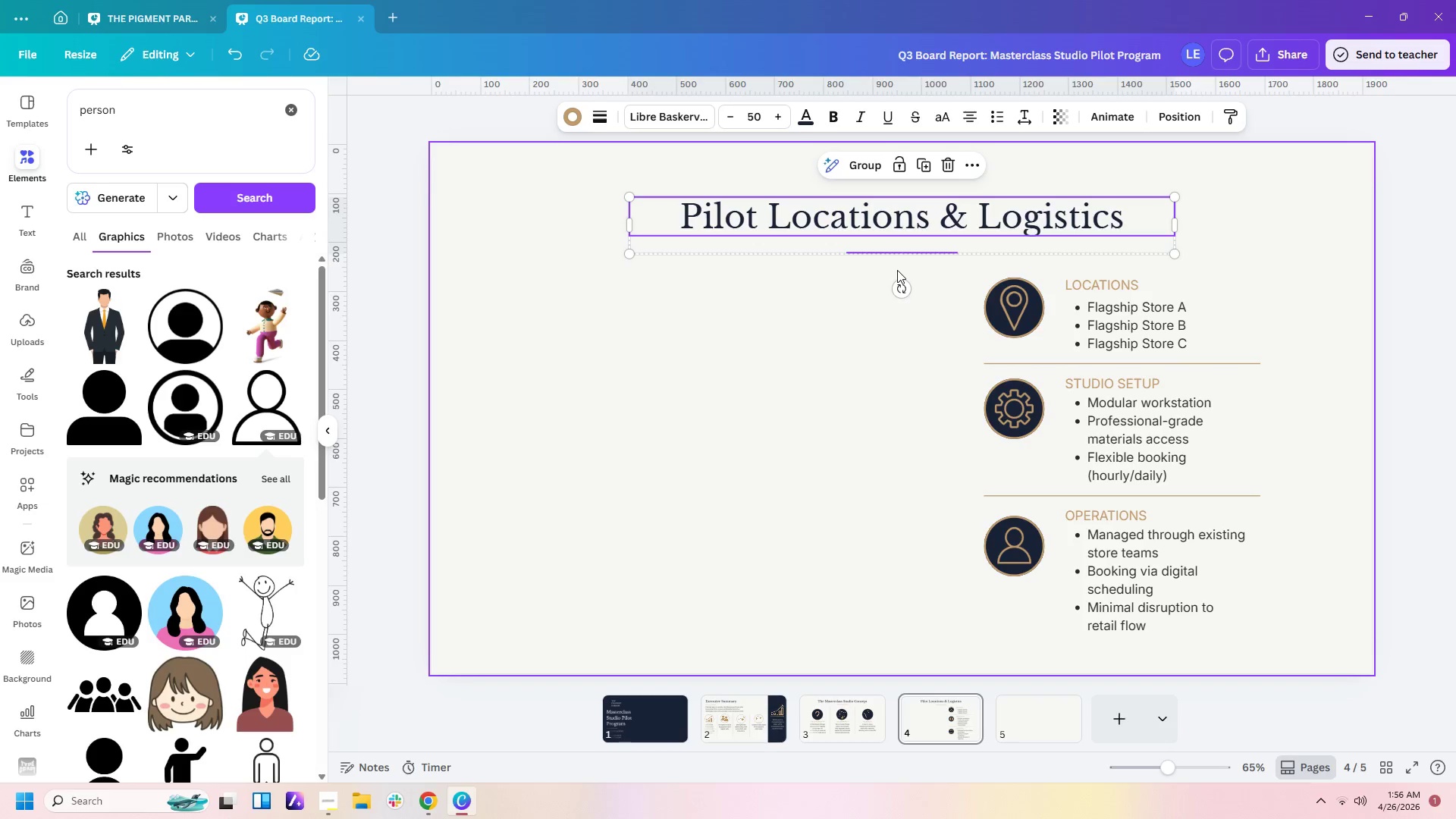 
key(Control+C)
 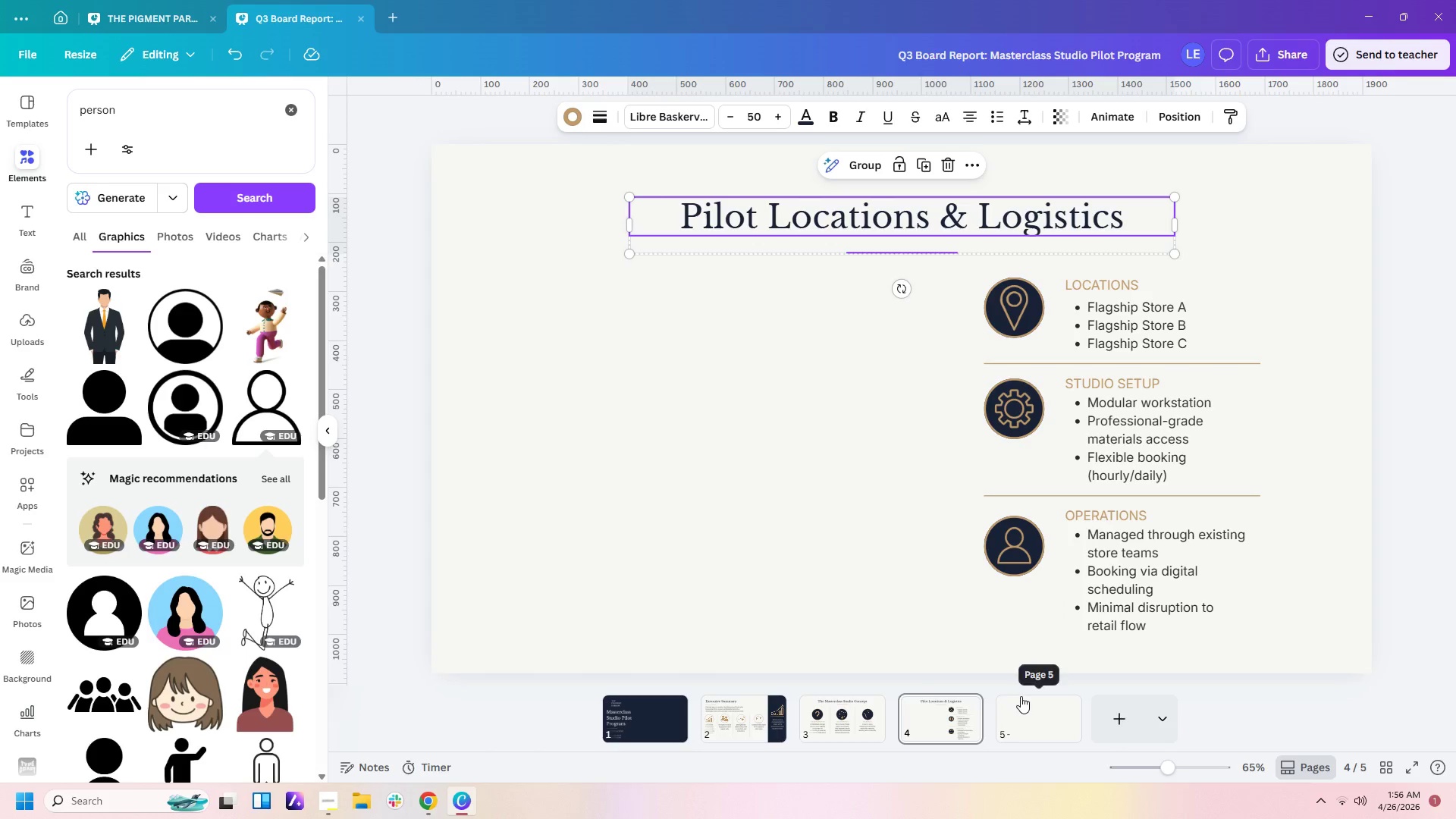 
key(Control+V)
 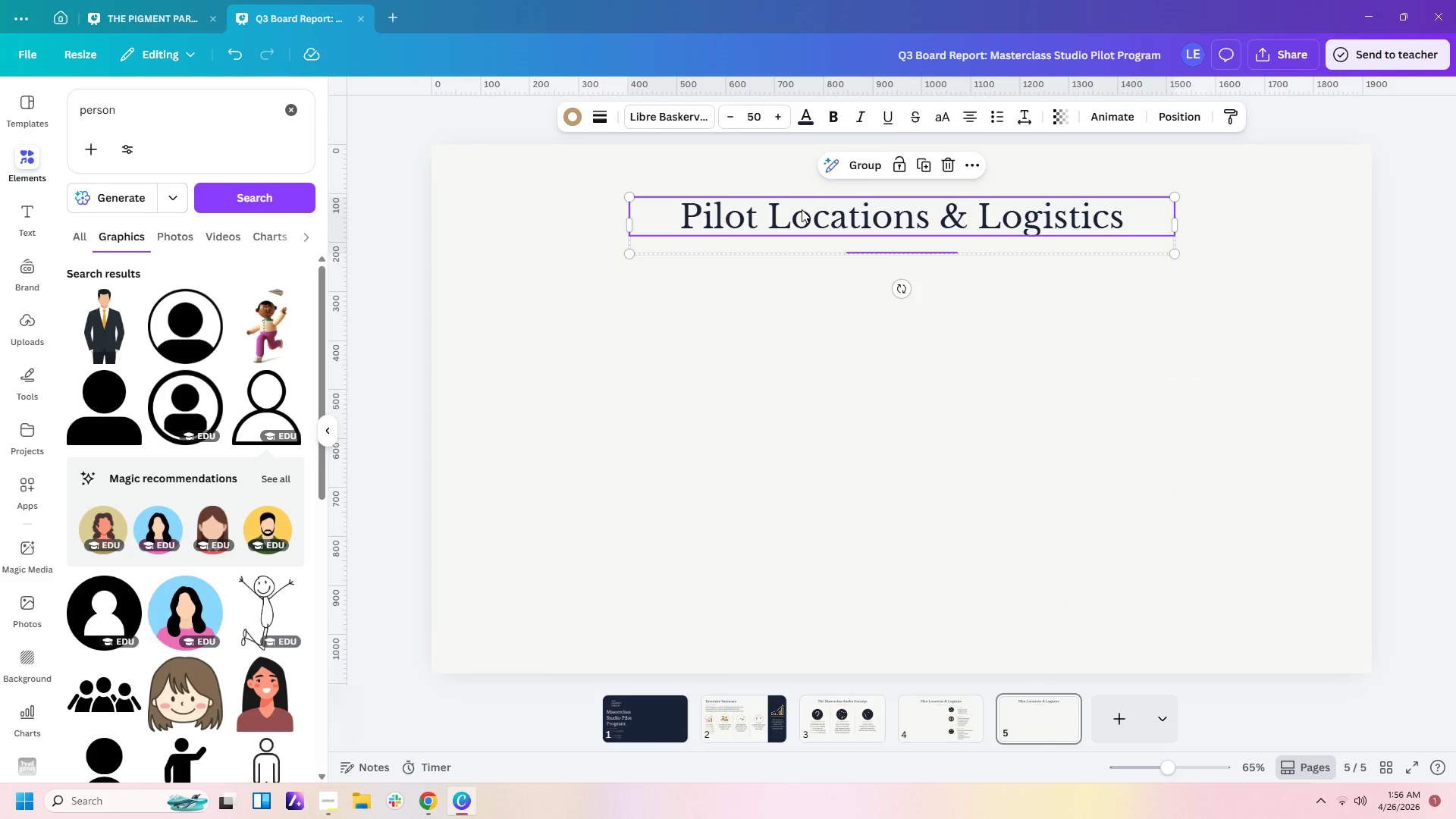 
double_click([802, 209])
 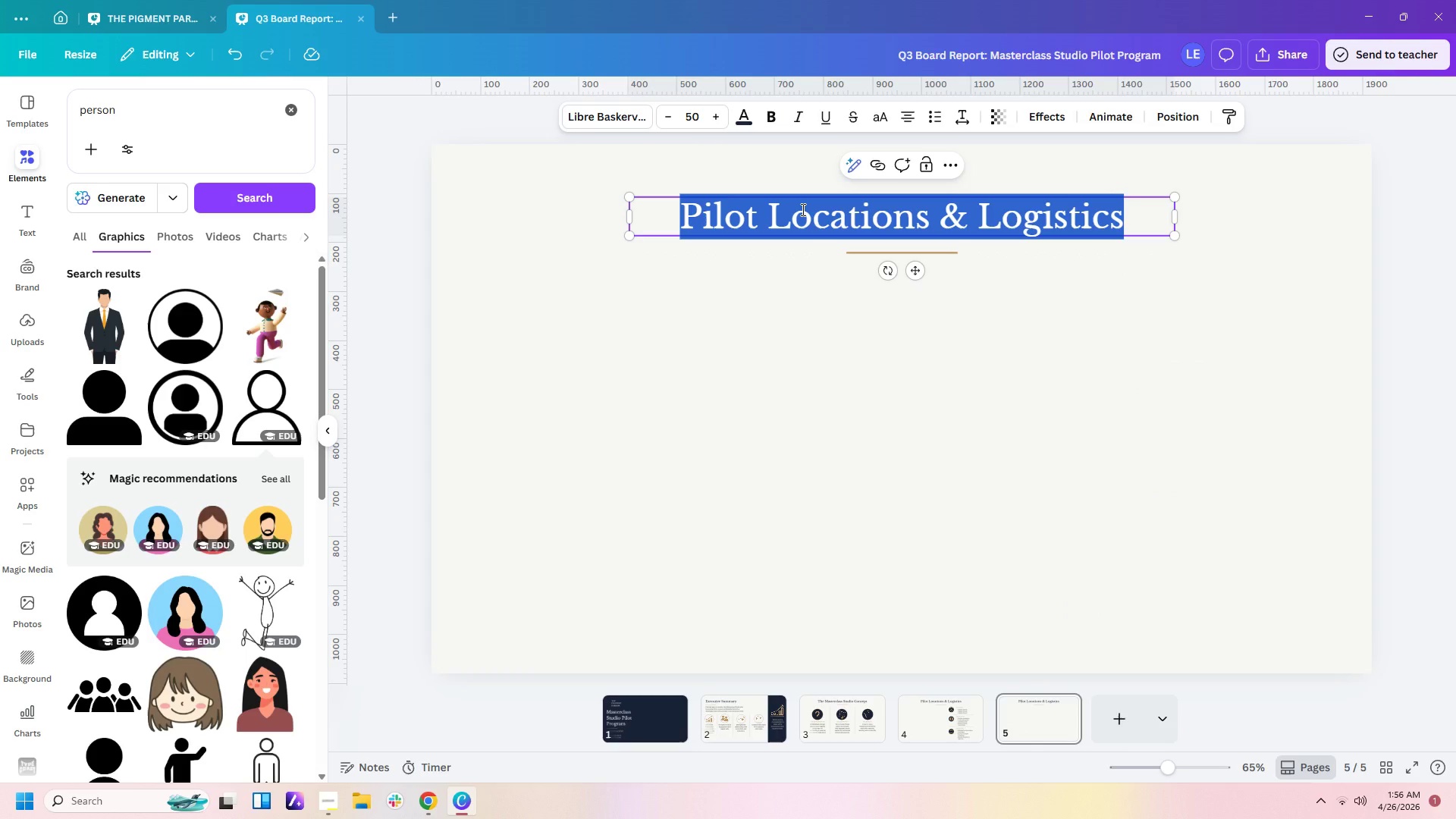 
type(Finac)
key(Backspace)
type(ncial Performance)
 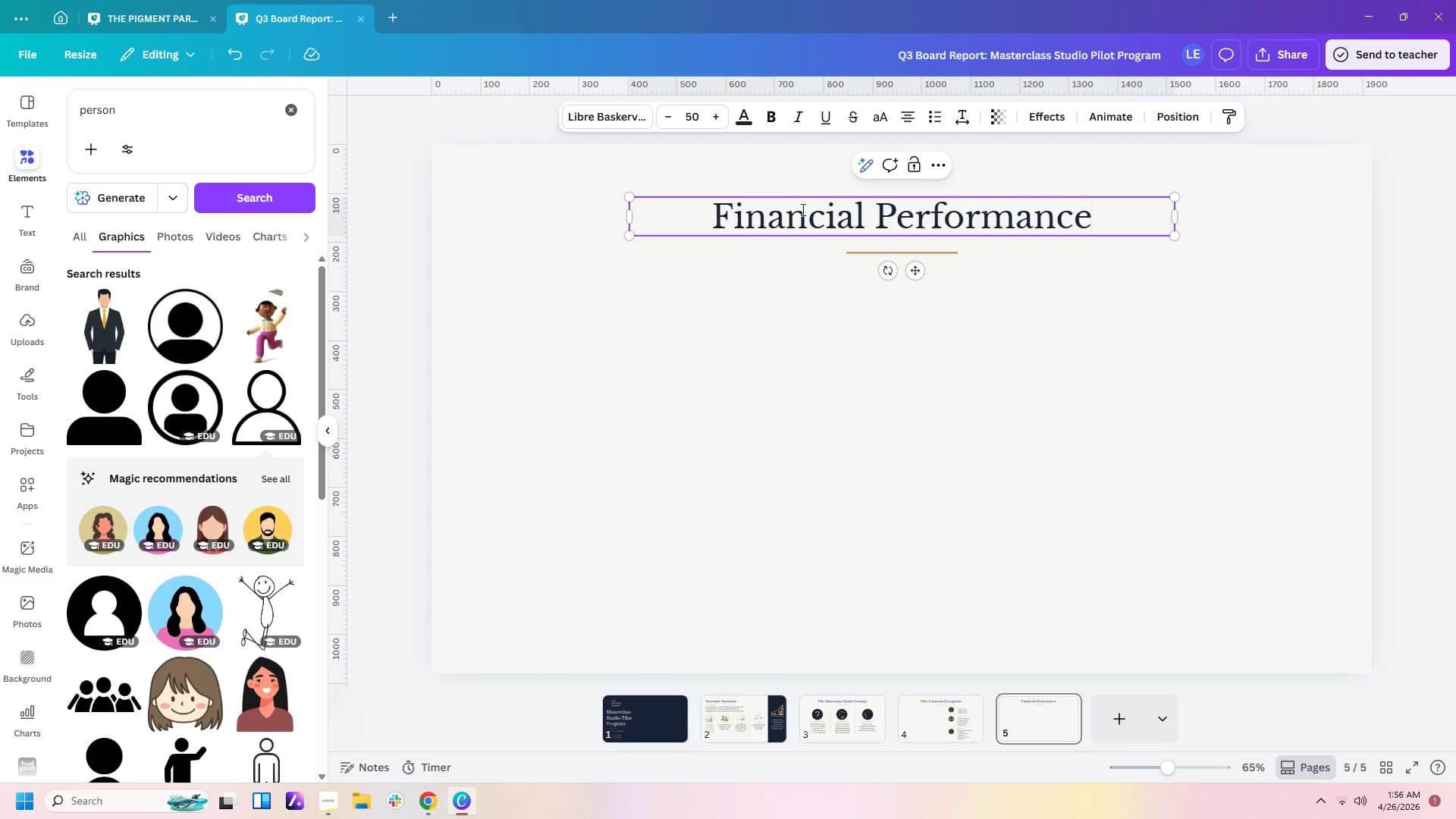 
left_click([817, 393])
 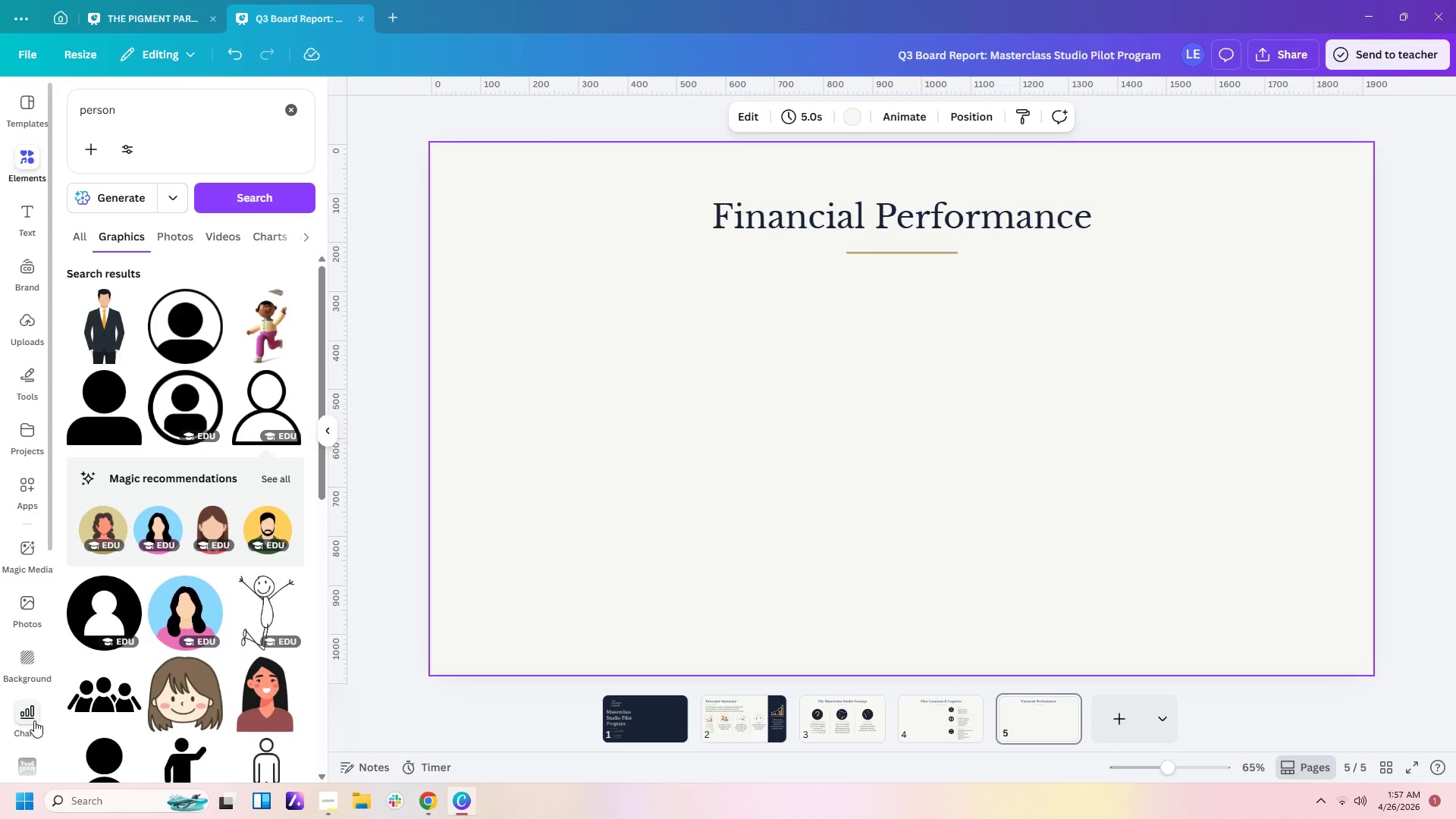 
left_click([29, 721])
 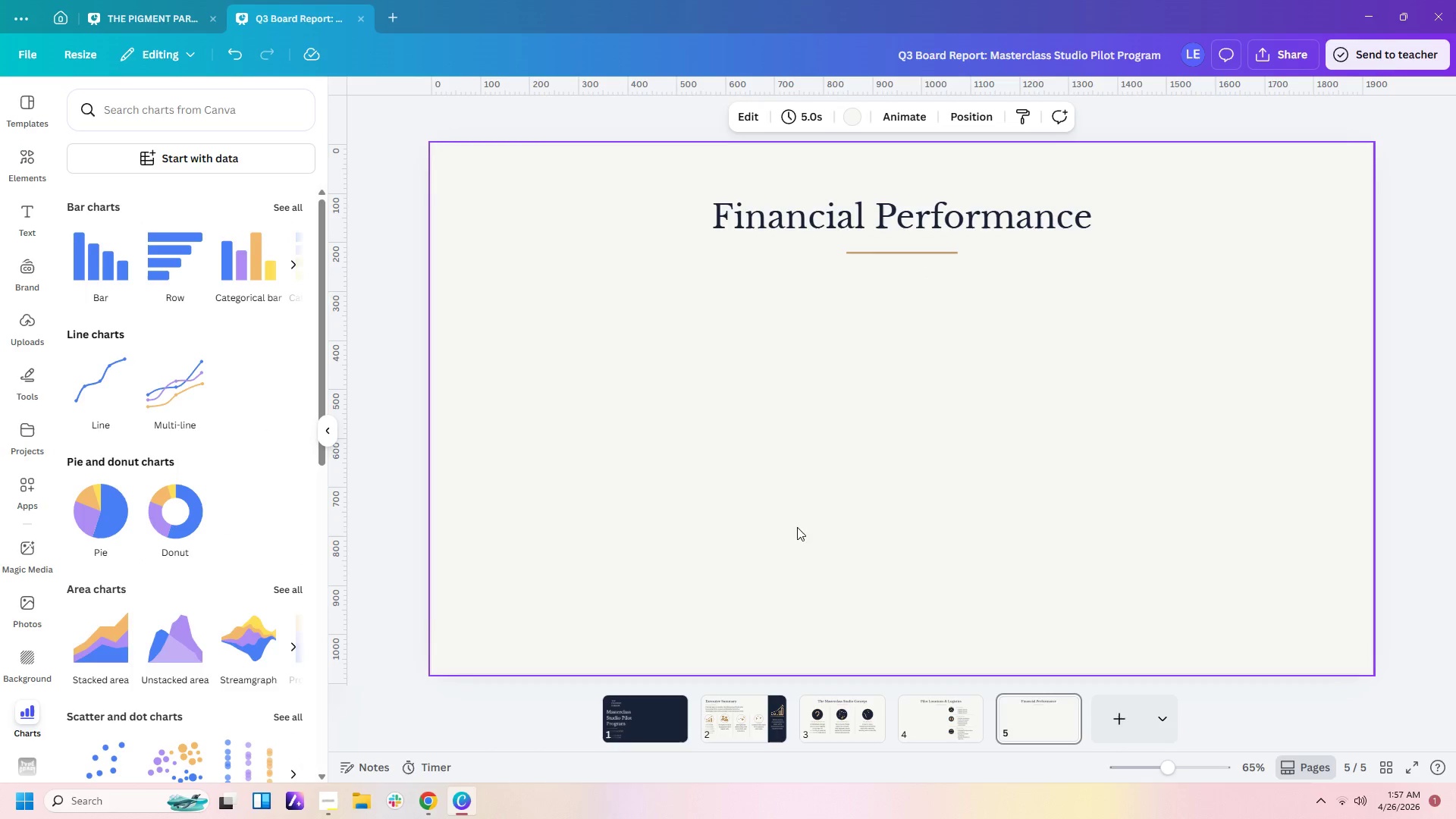 
left_click([104, 262])
 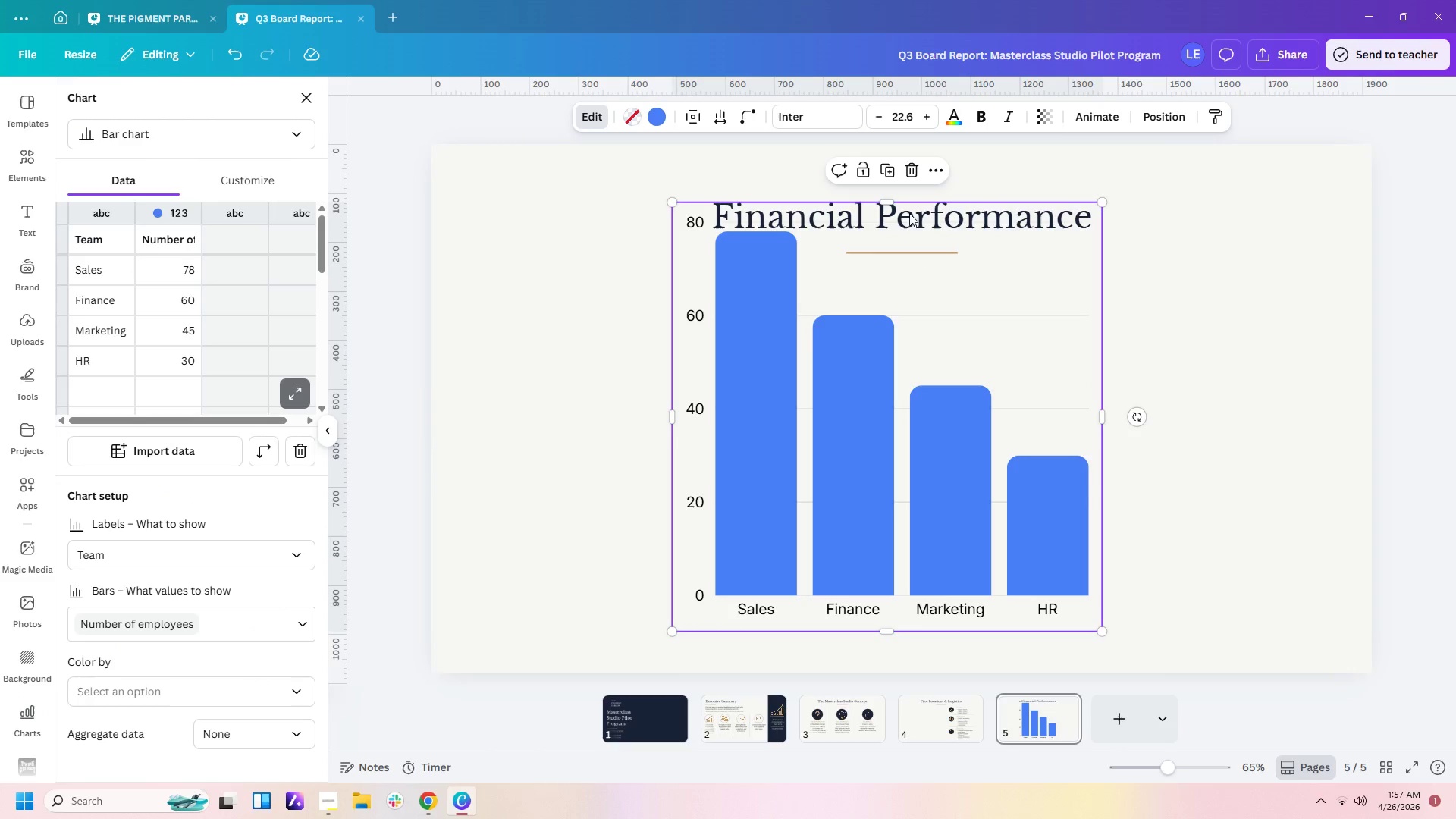 
left_click_drag(start_coordinate=[889, 204], to_coordinate=[887, 287])
 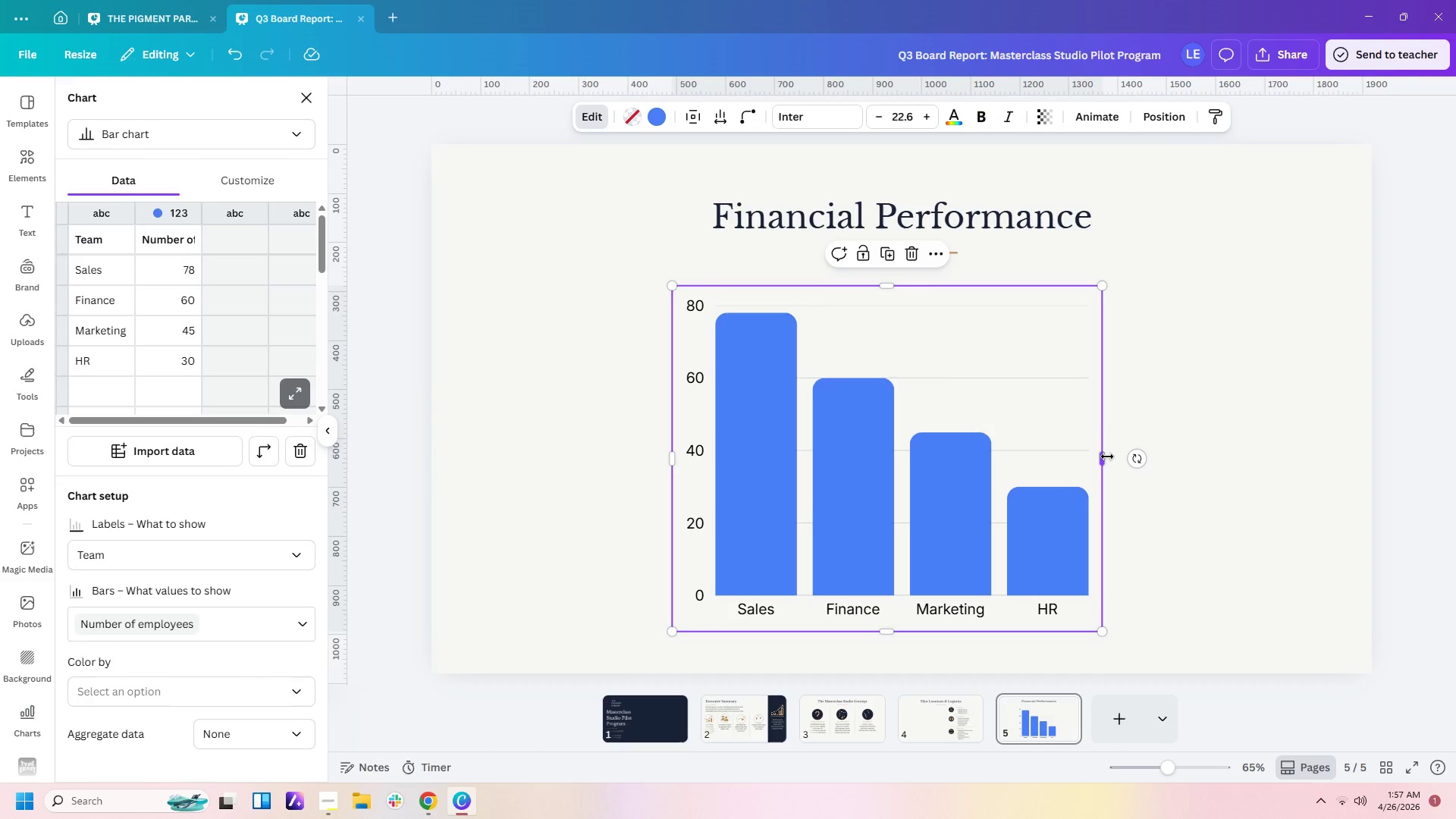 
left_click_drag(start_coordinate=[1107, 457], to_coordinate=[1254, 479])
 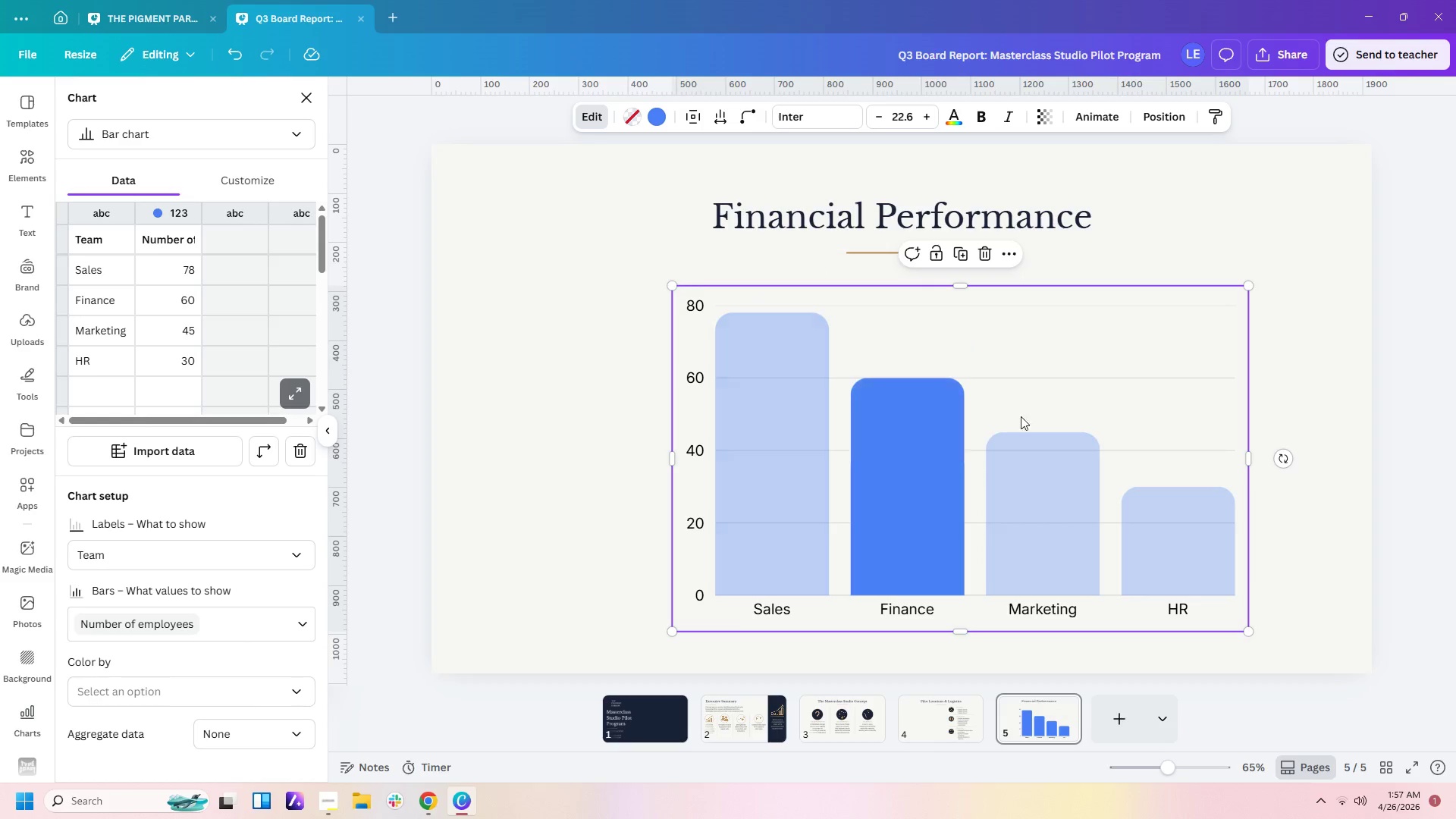 
left_click_drag(start_coordinate=[1050, 372], to_coordinate=[891, 370])
 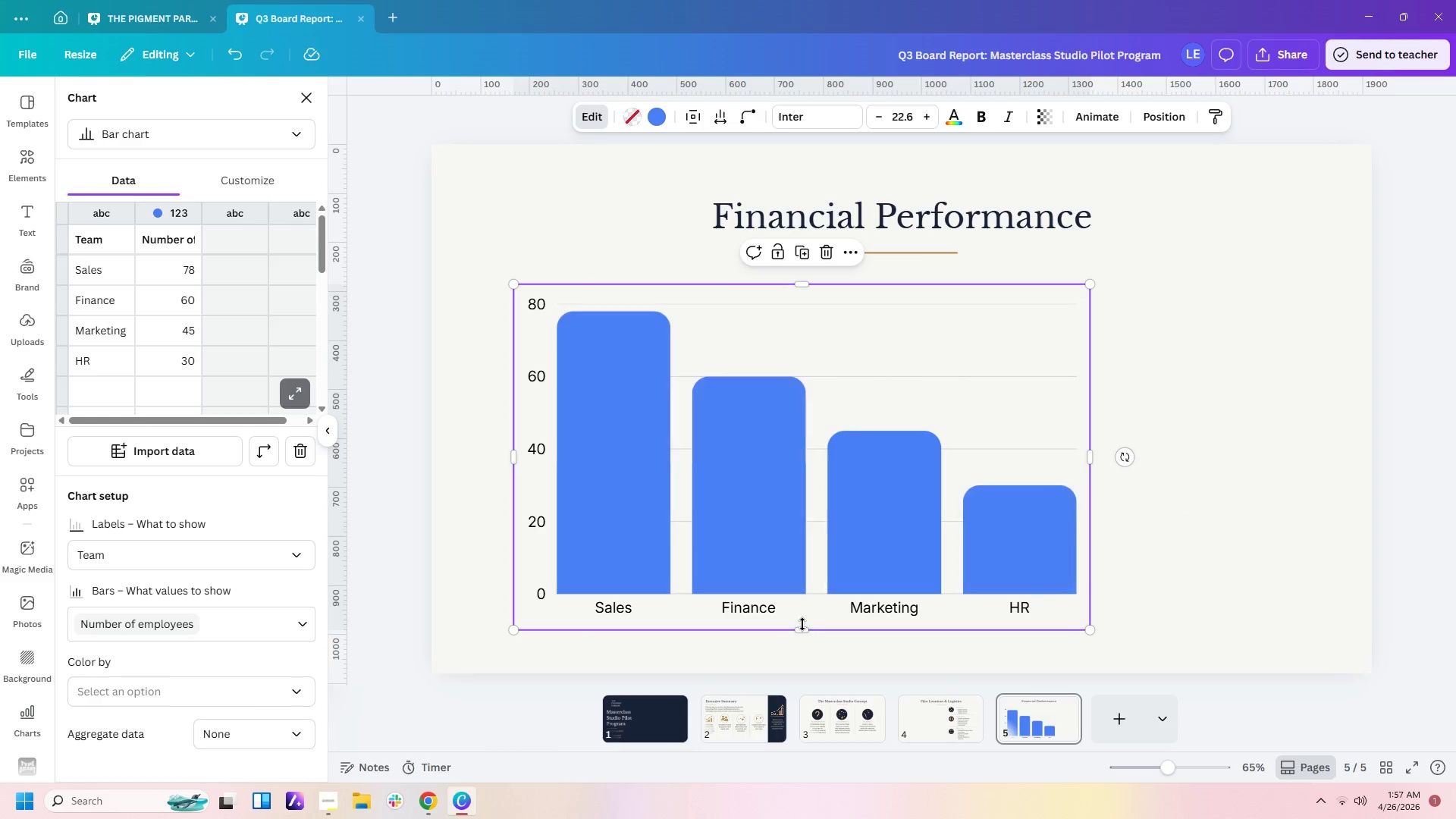 
left_click_drag(start_coordinate=[802, 624], to_coordinate=[802, 535])
 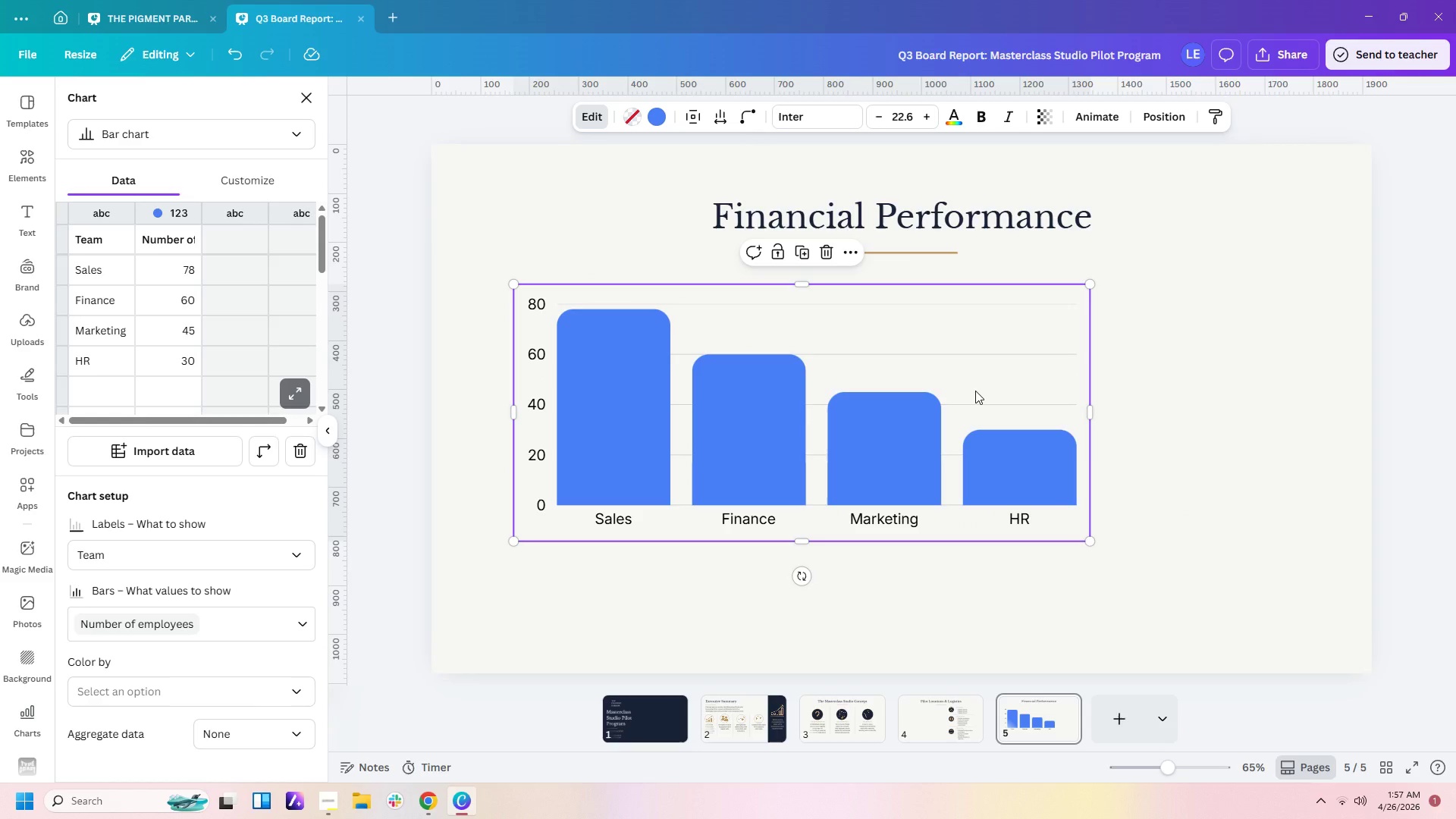 
left_click_drag(start_coordinate=[975, 391], to_coordinate=[960, 413])
 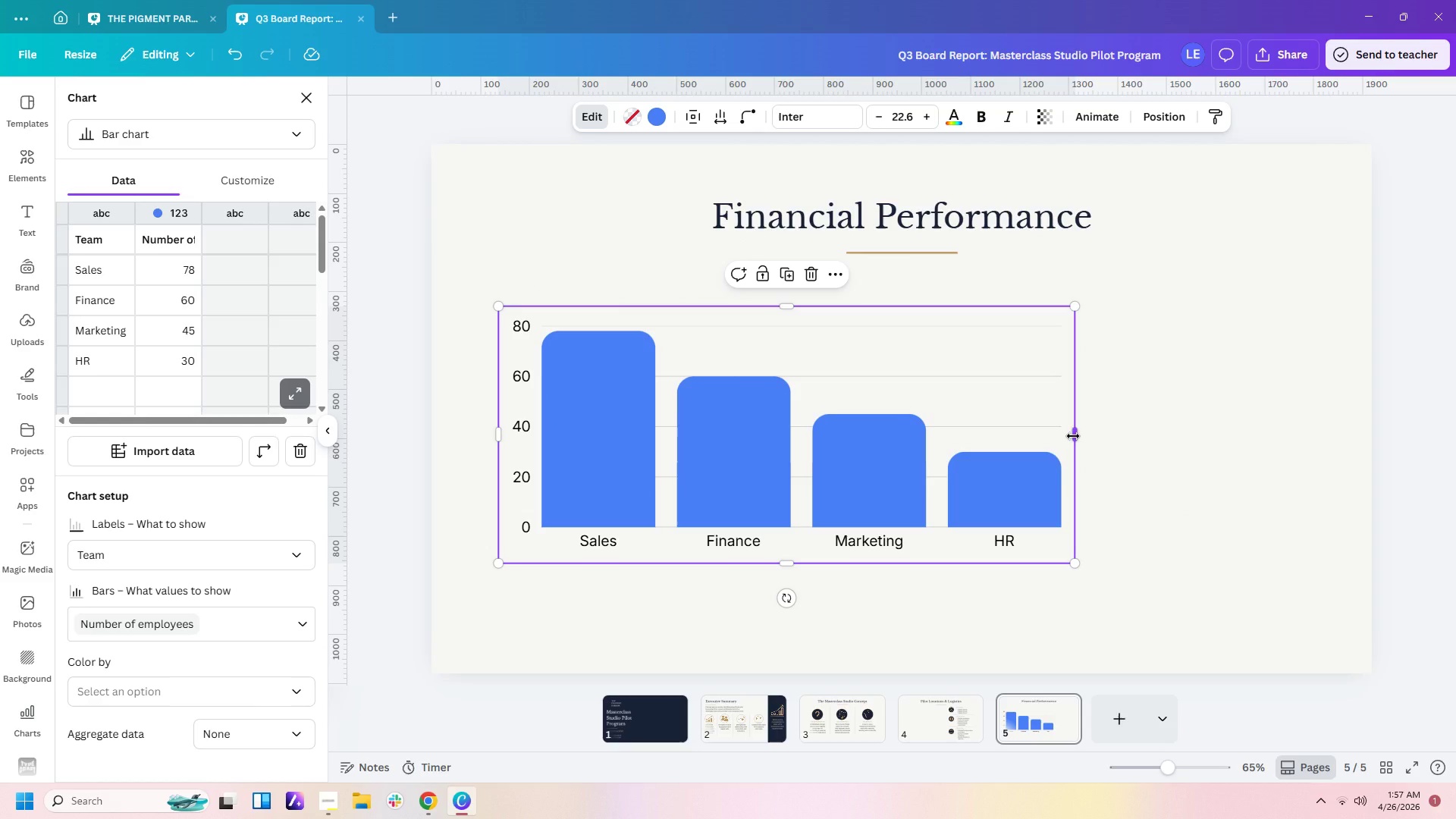 
left_click_drag(start_coordinate=[1073, 436], to_coordinate=[1118, 430])
 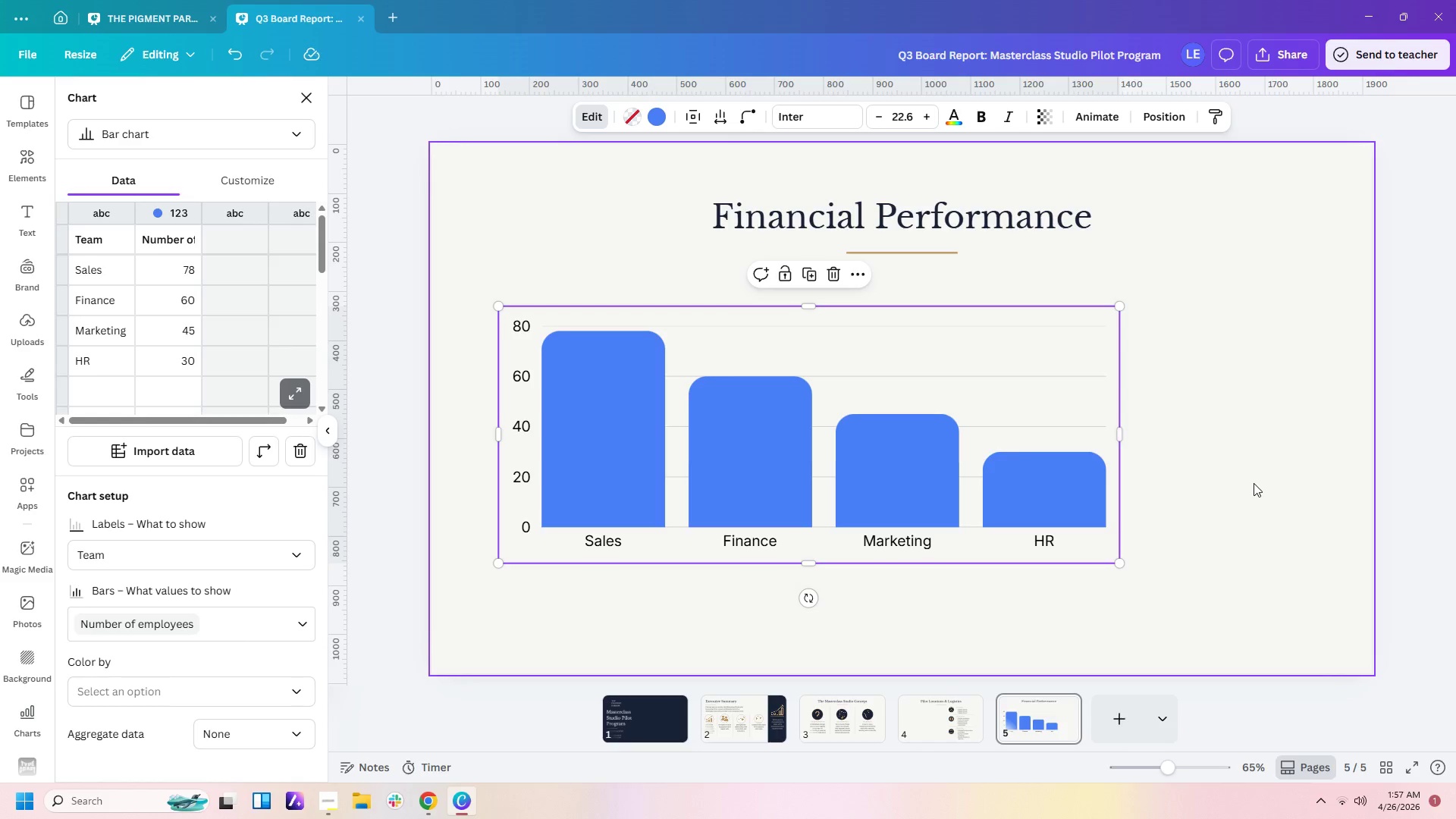 
left_click([1254, 483])
 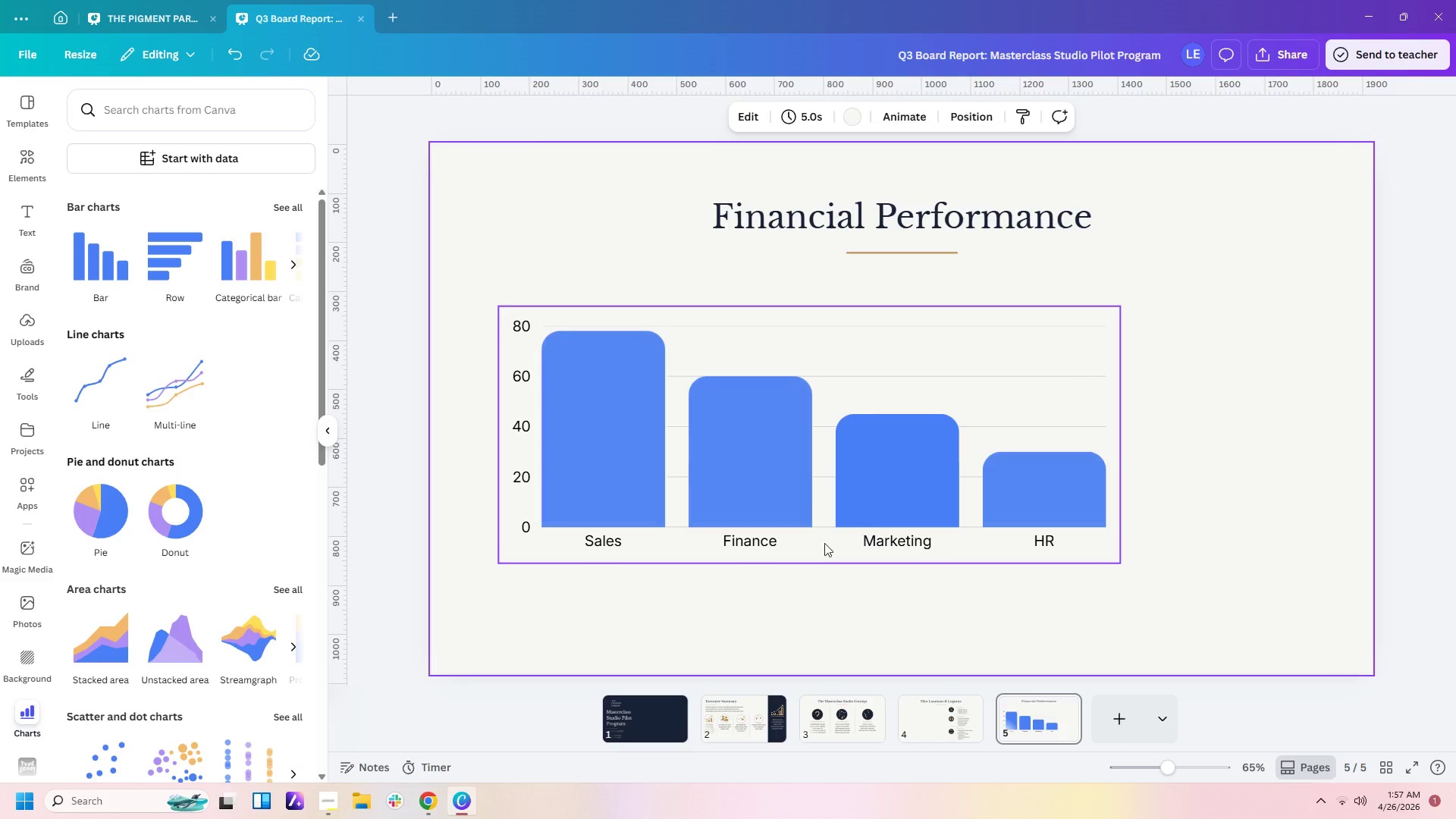 
left_click([794, 554])
 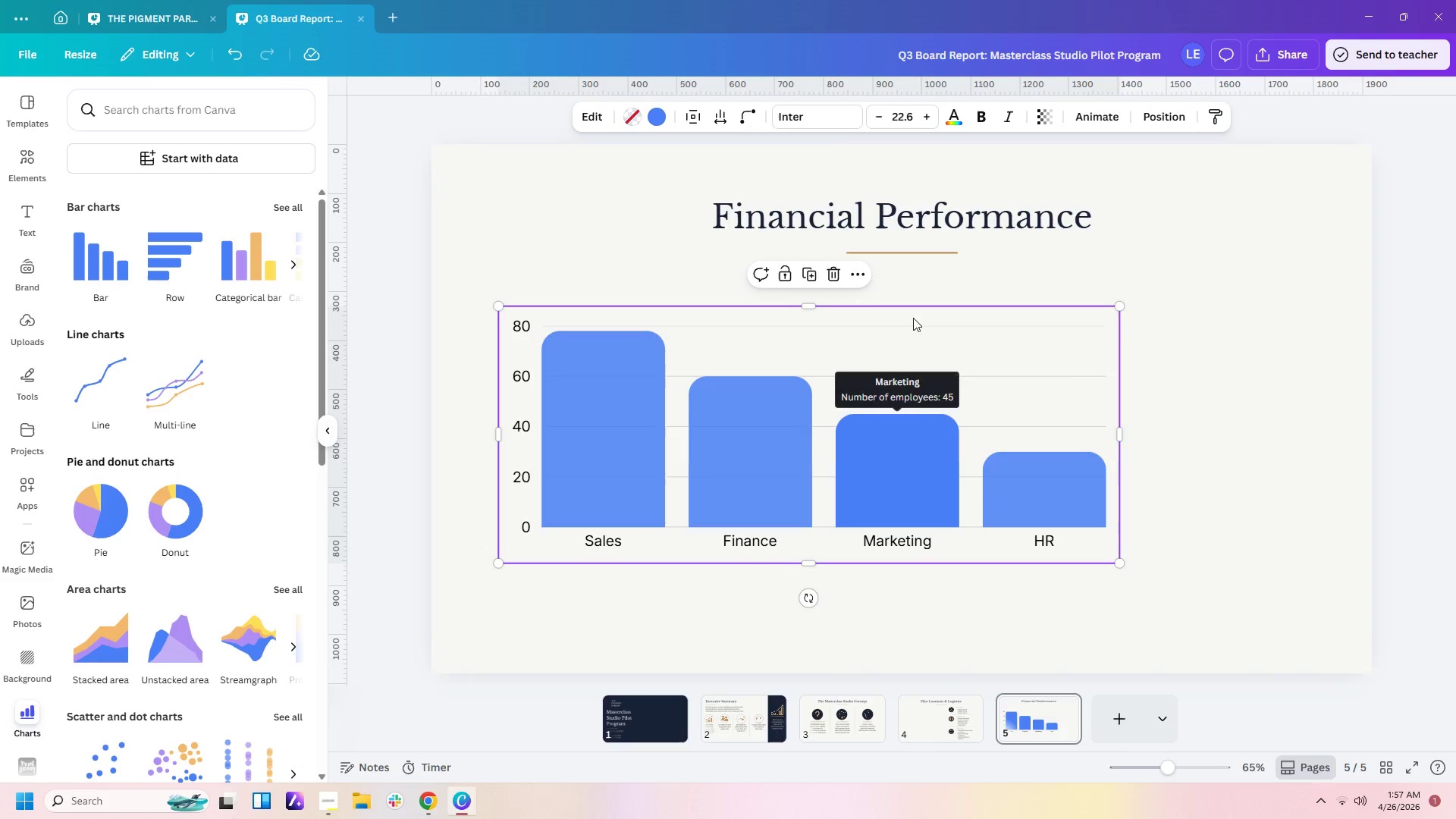 
double_click([821, 387])
 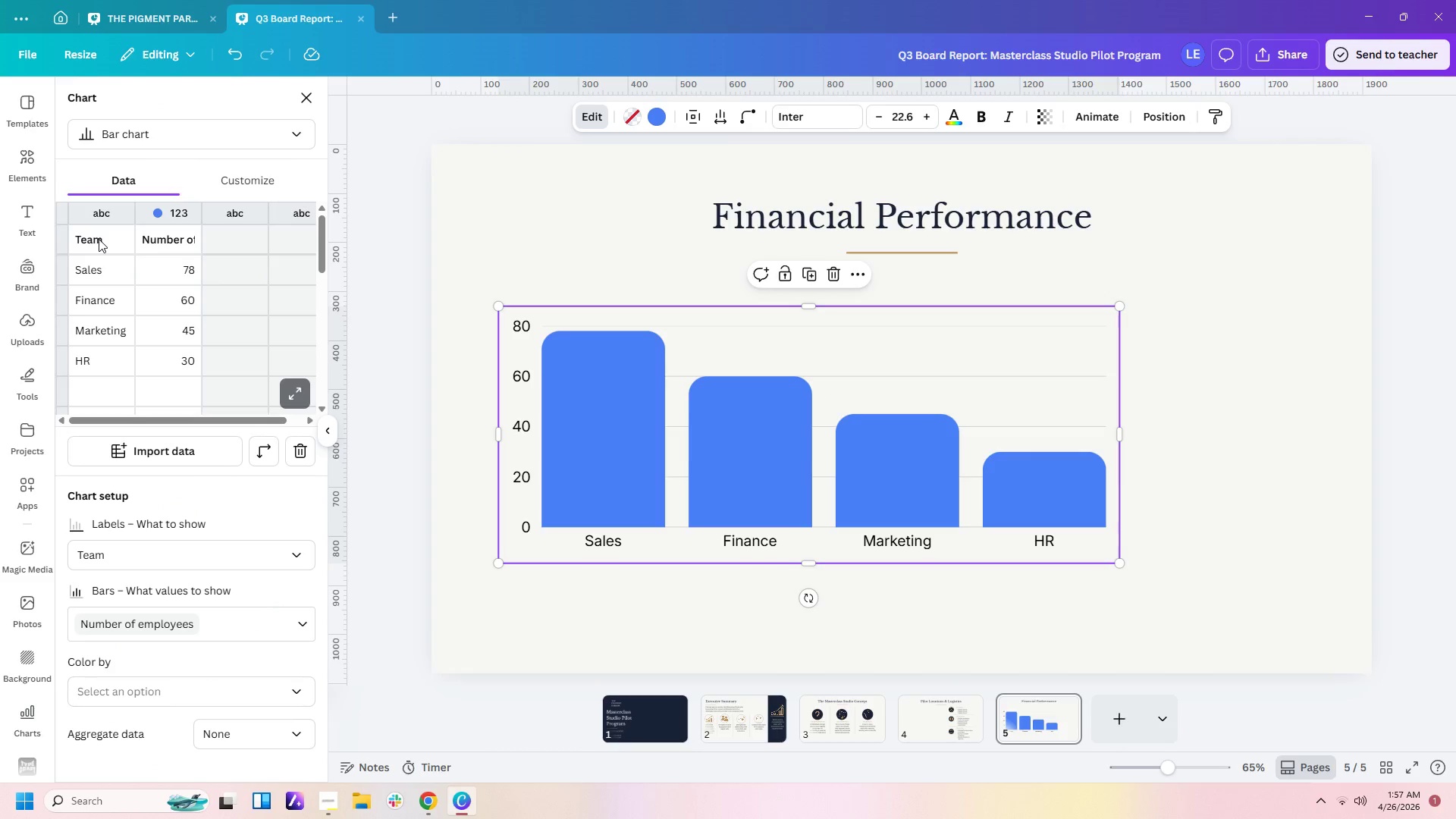 
double_click([99, 239])
 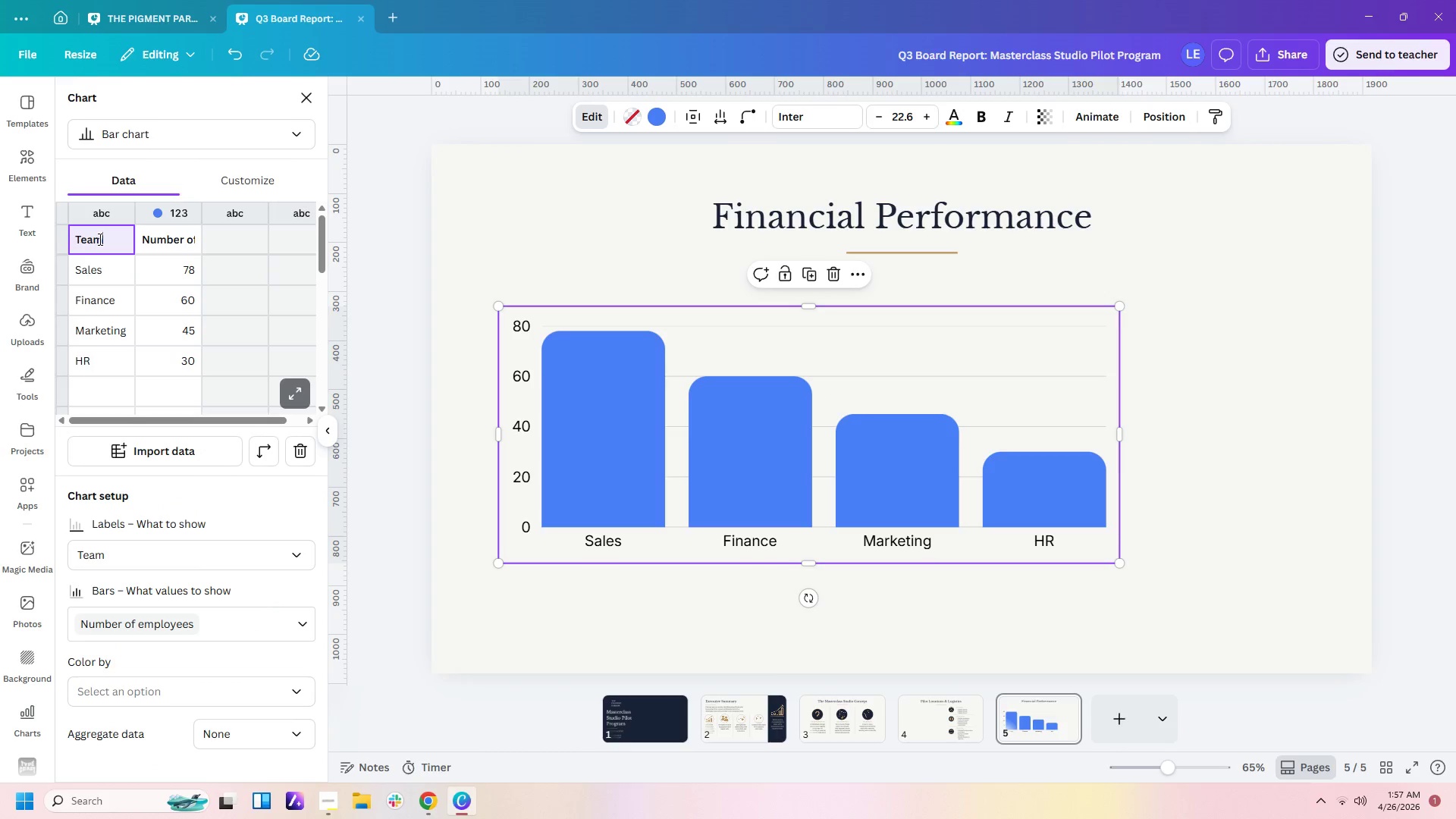 
key(Backspace)
key(Backspace)
key(Backspace)
key(Backspace)
key(Backspace)
type(Month)
 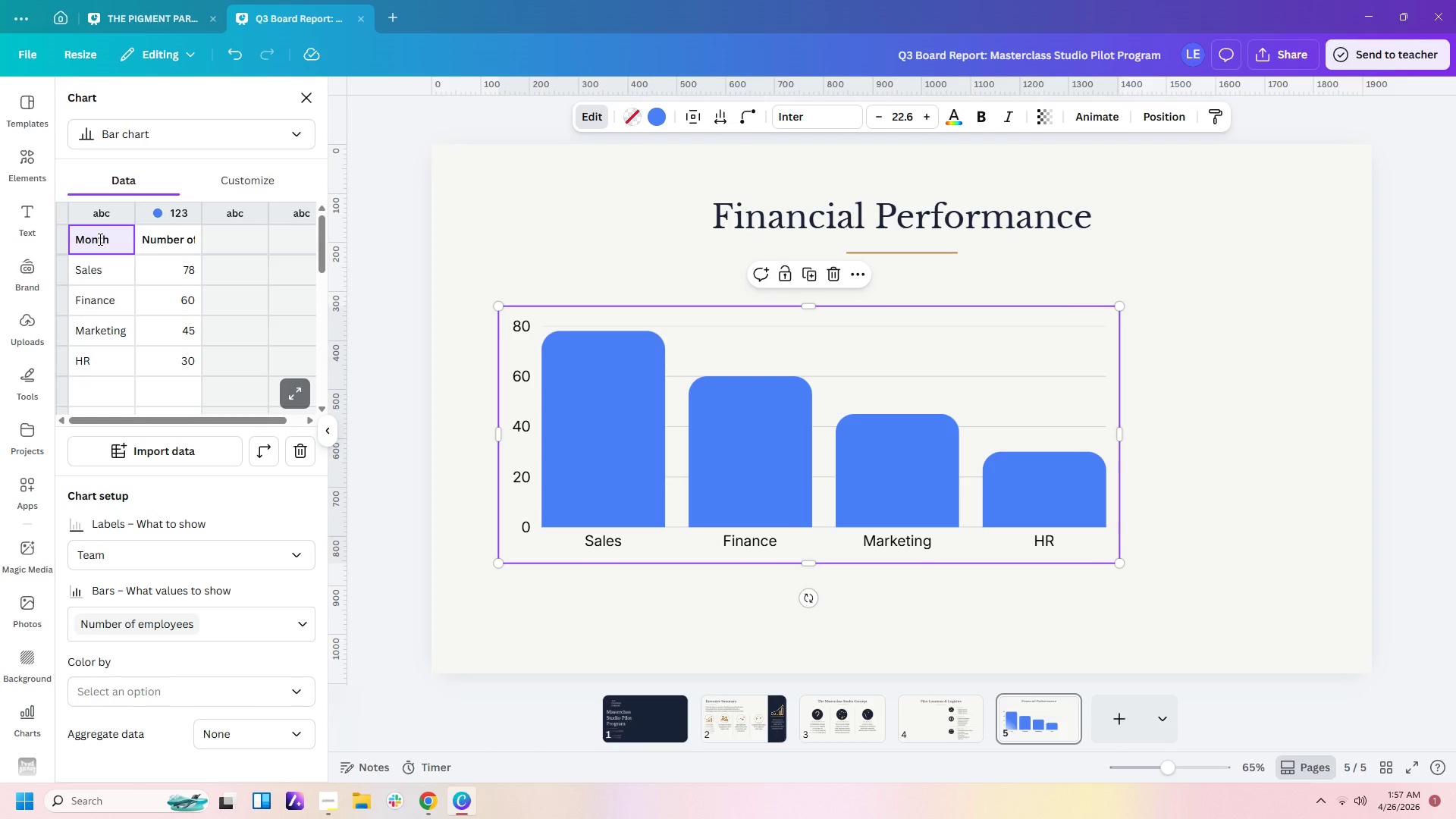 
key(Enter)
 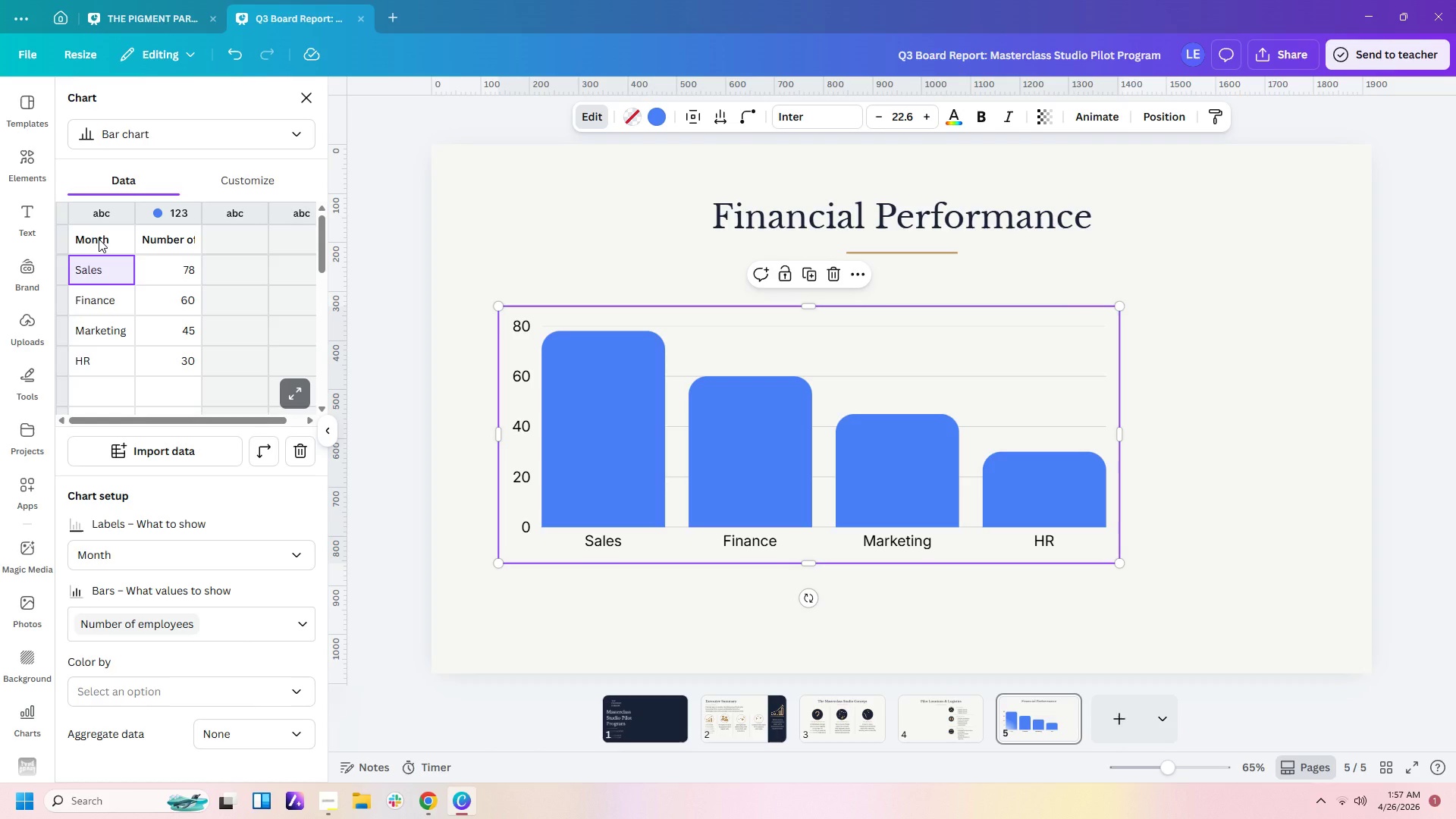 
type(Jan)
 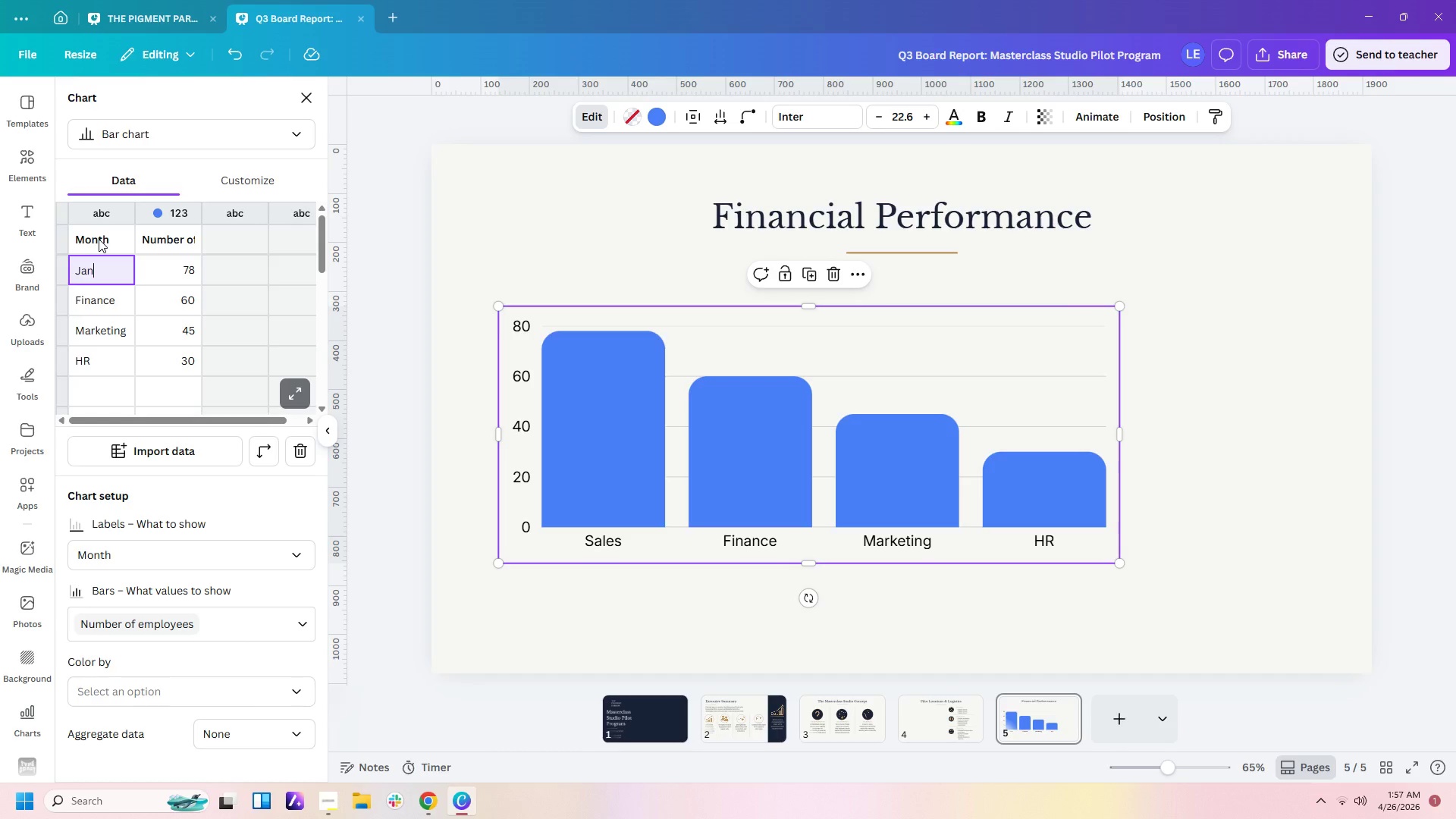 
key(Enter)
 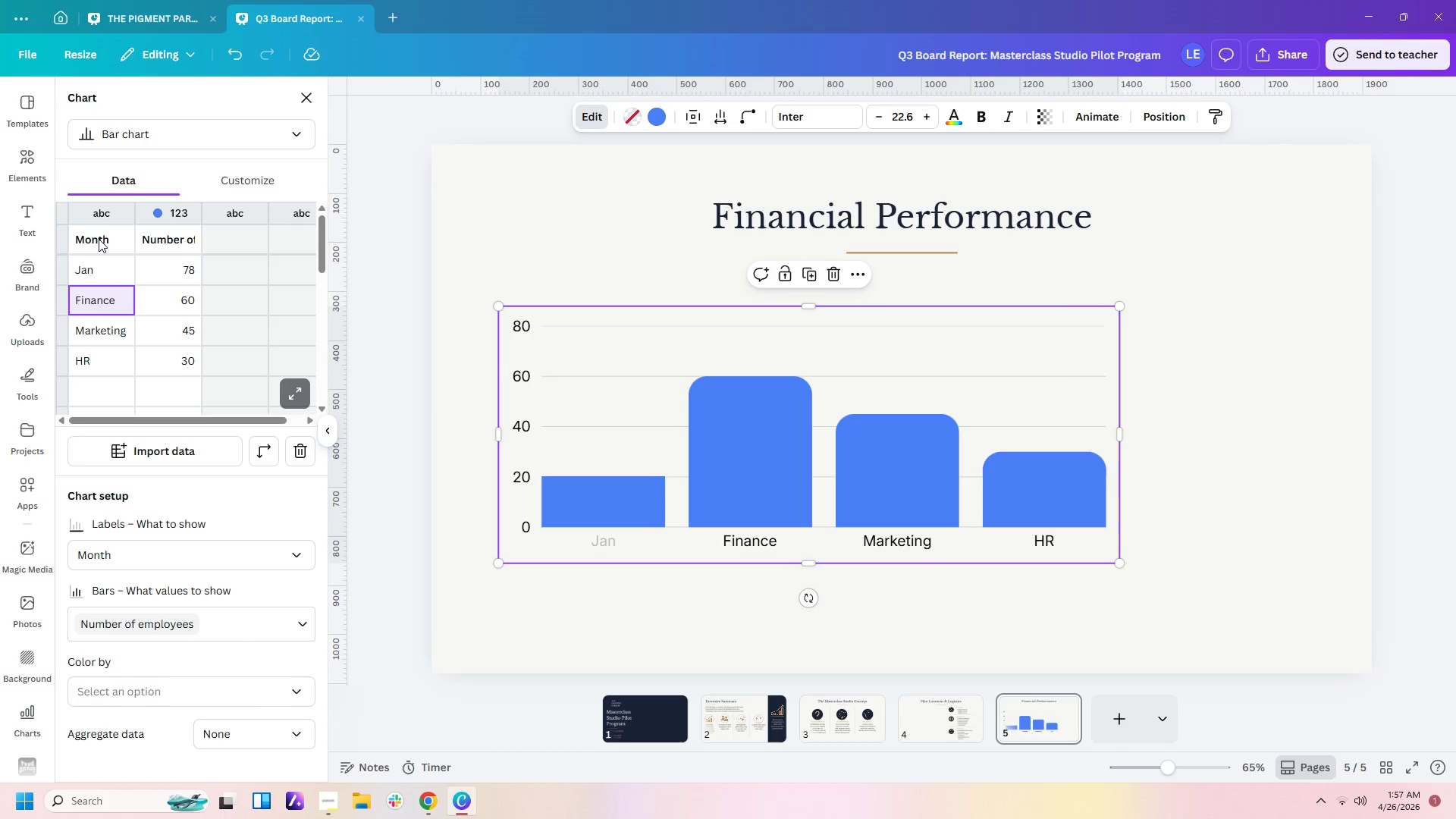 
type(Feb)
 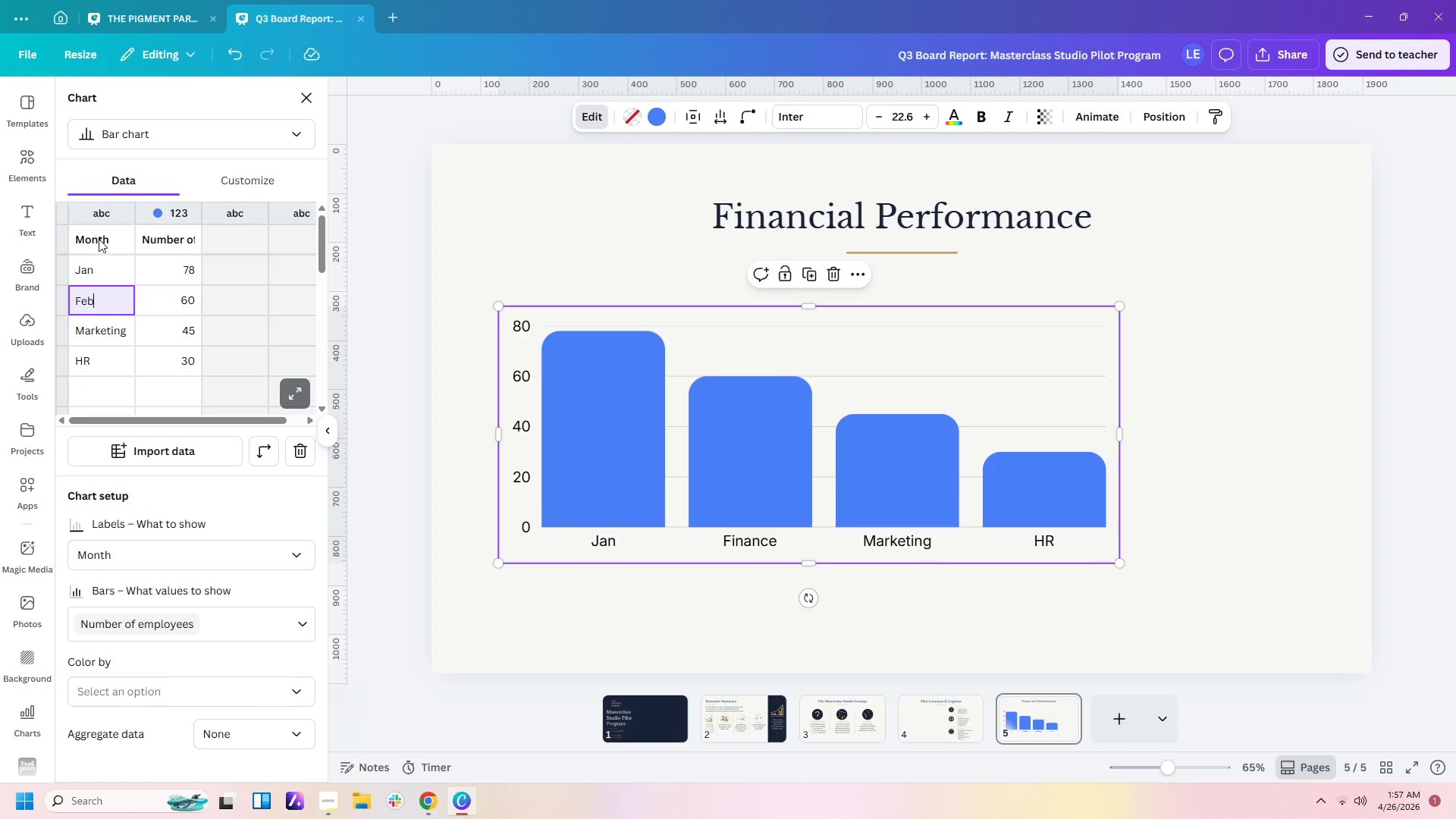 
key(Enter)
 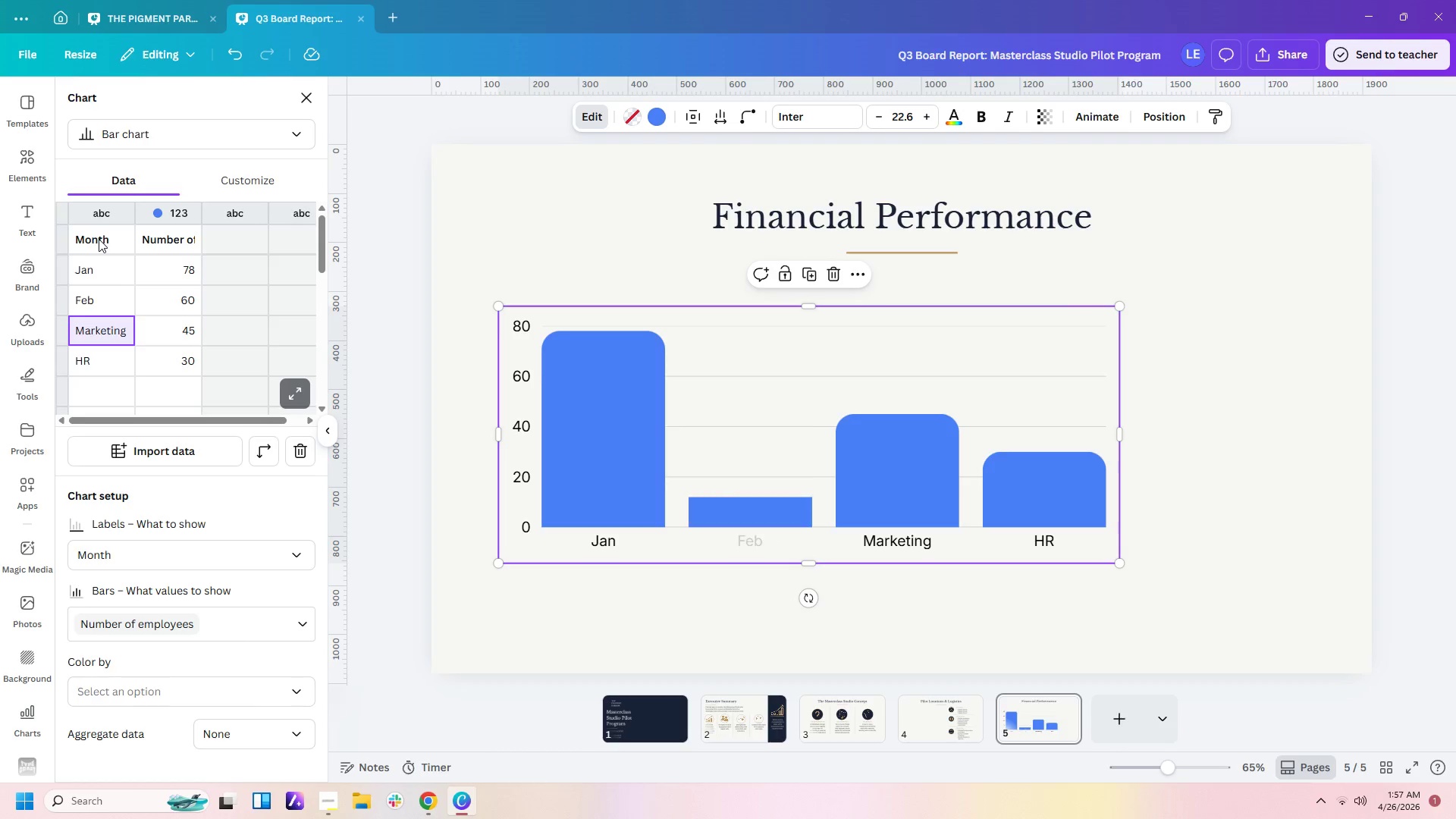 
hold_key(key=ShiftLeft, duration=0.52)
 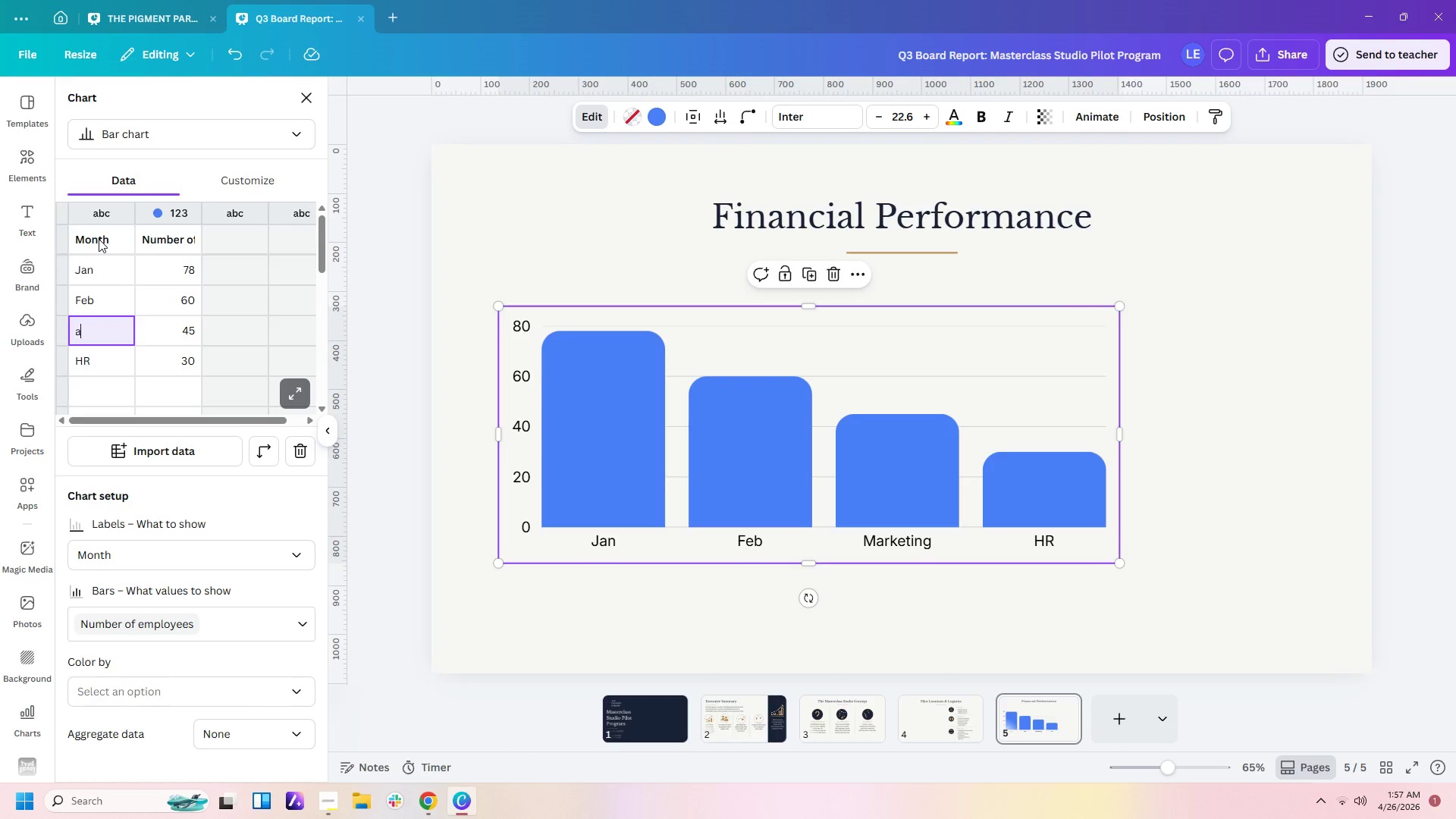 
type(a)
key(Backspace)
type(Mar)
 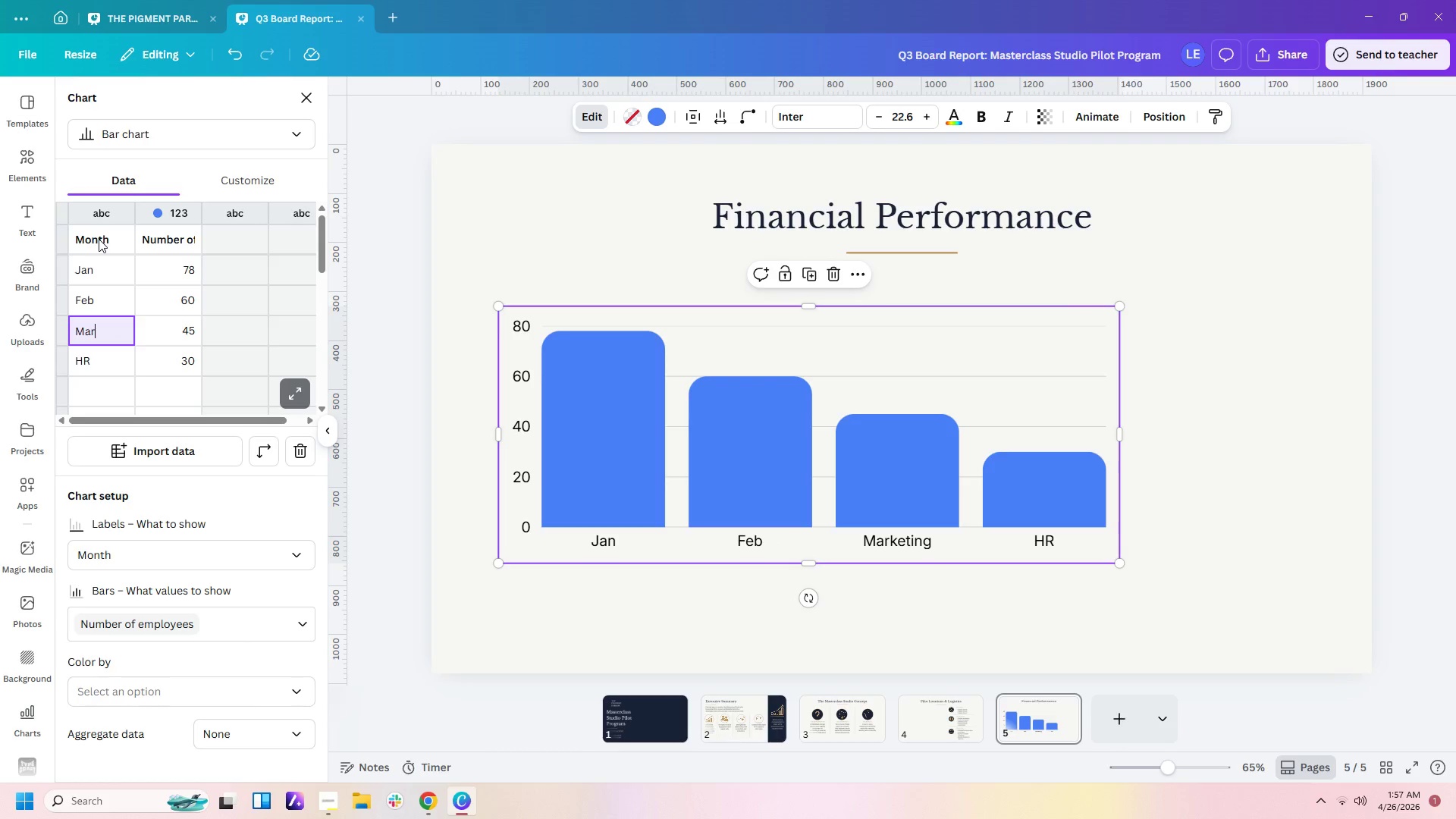 
key(Enter)
 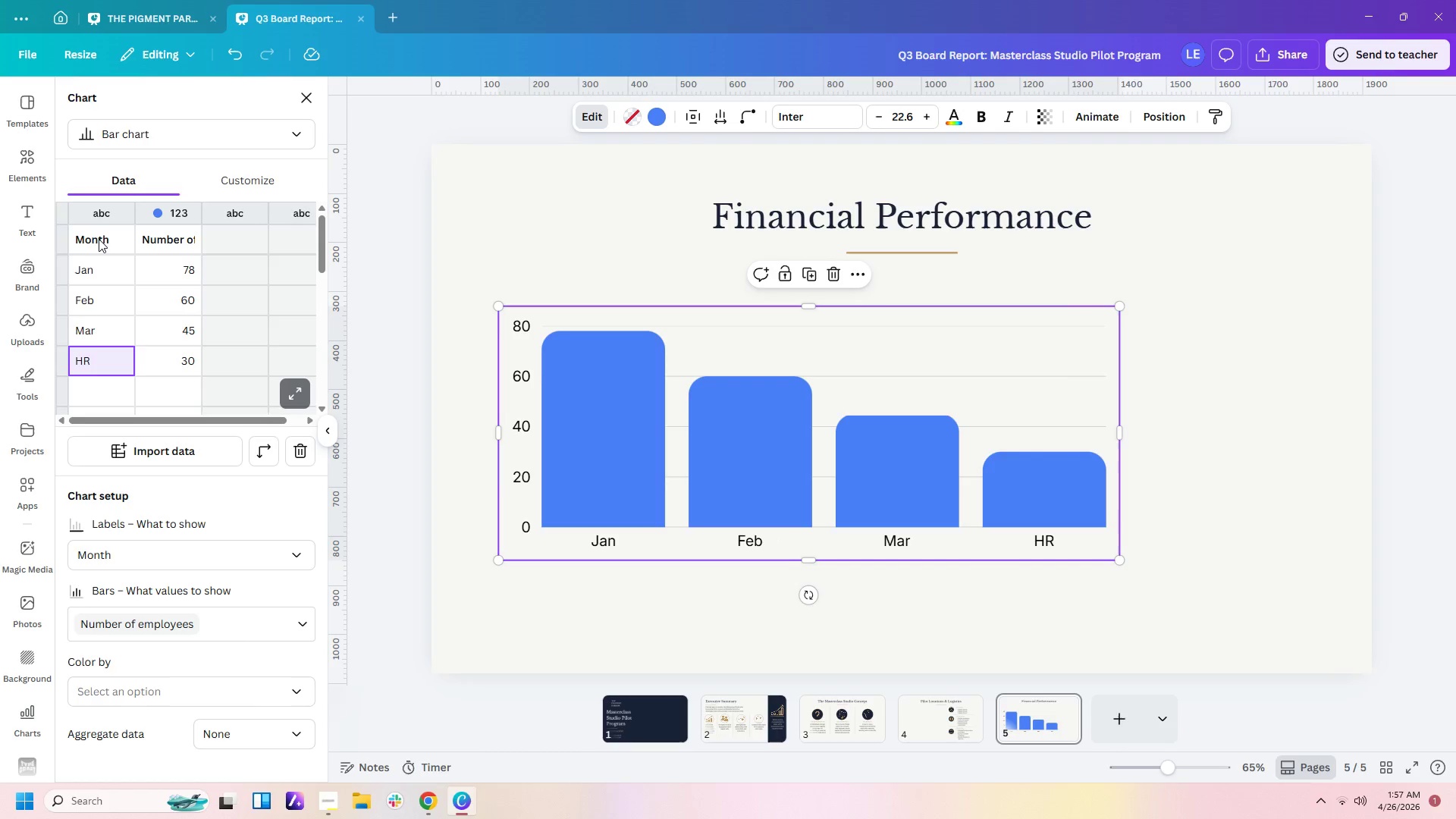 
type(Apr)
 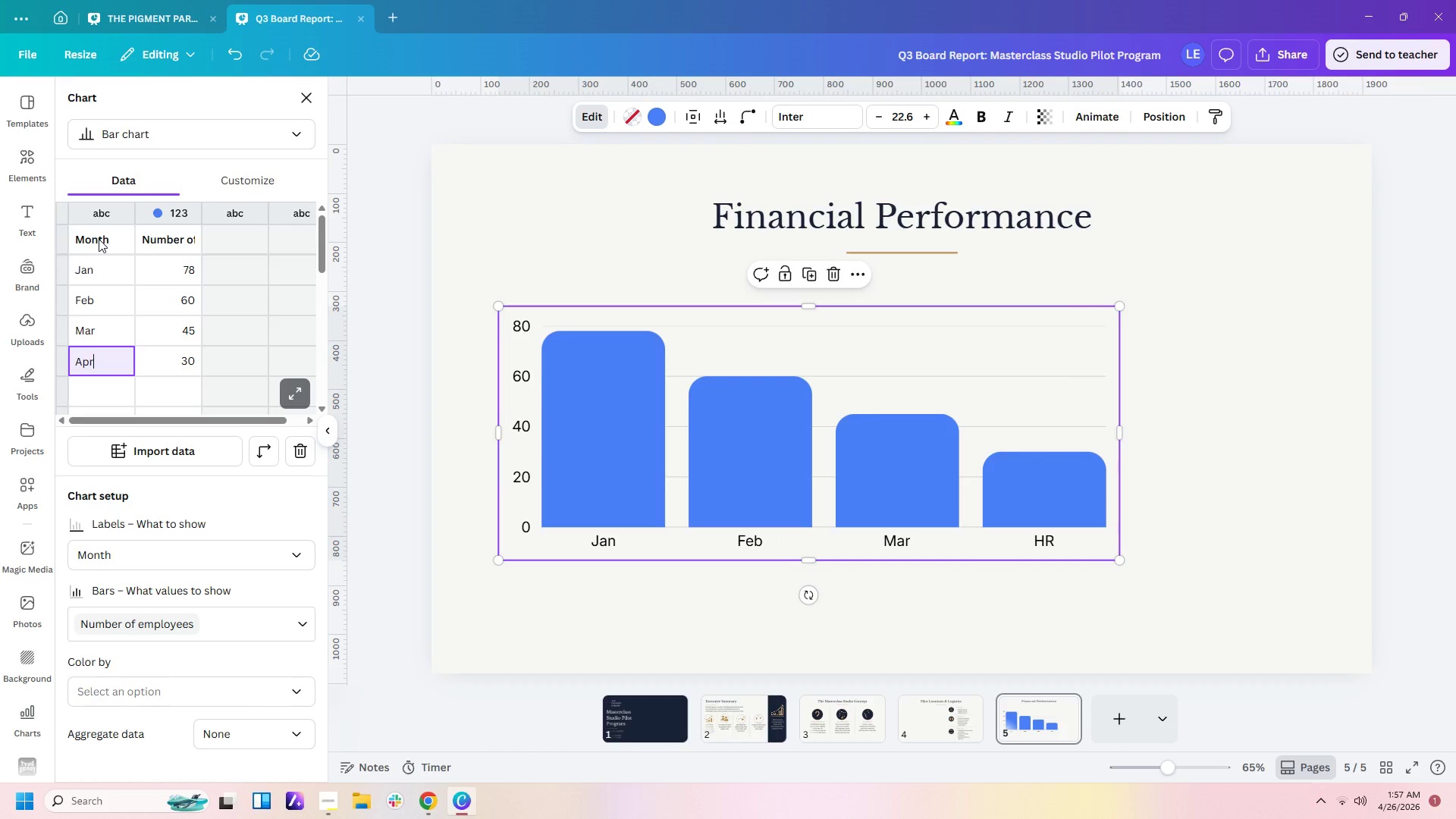 
key(Enter)
 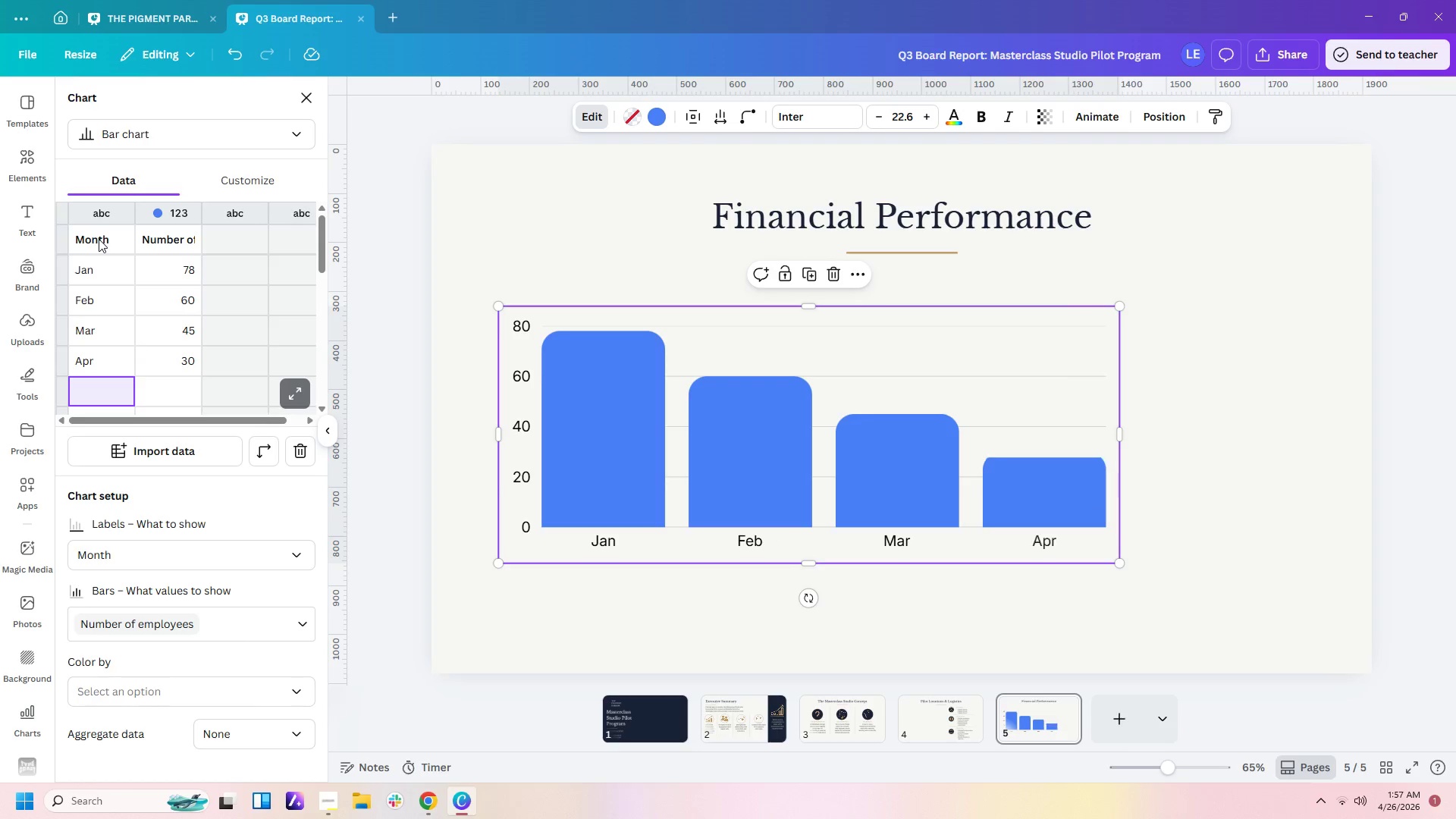 
type(May)
 